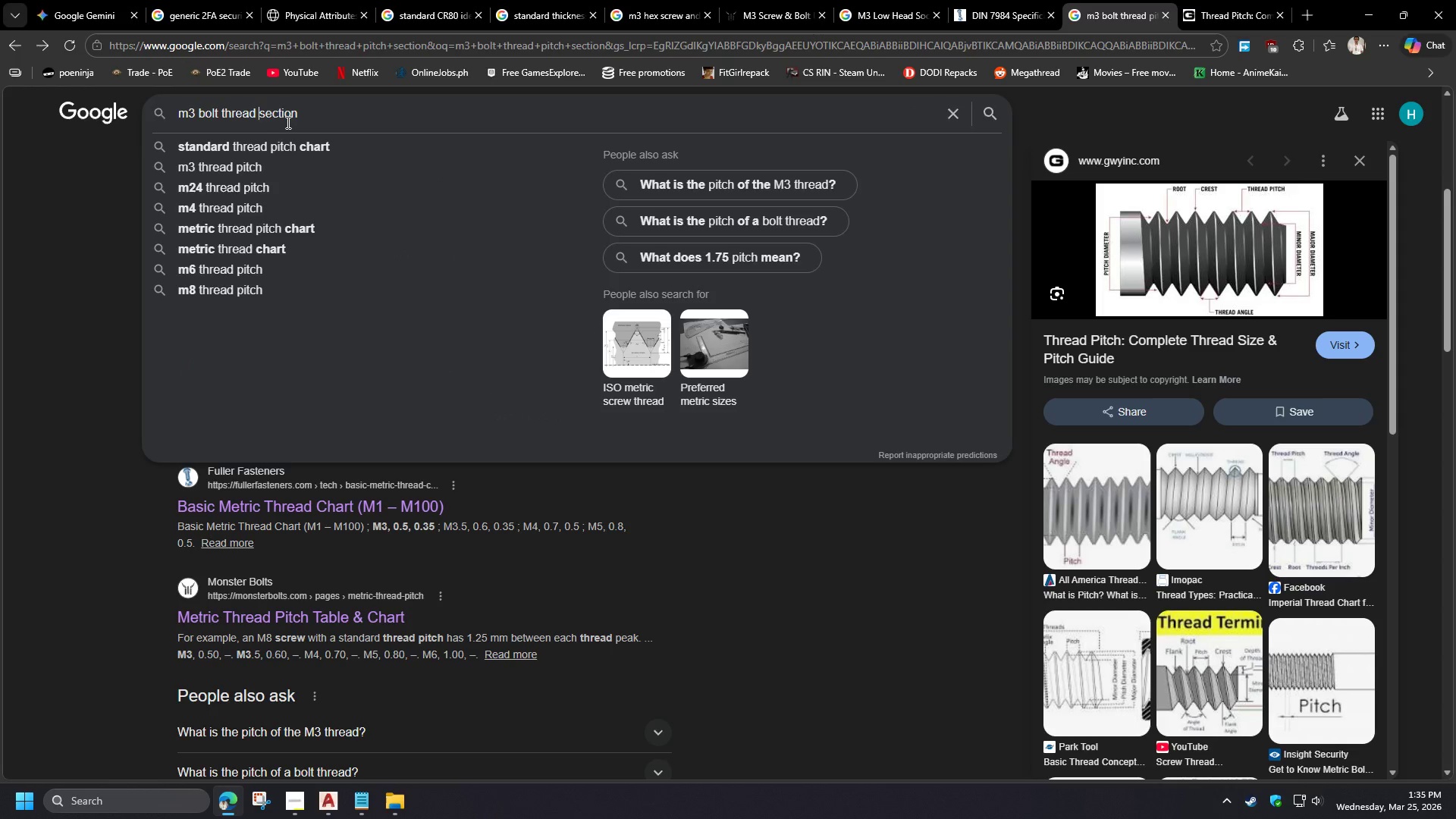 
key(Backspace)
 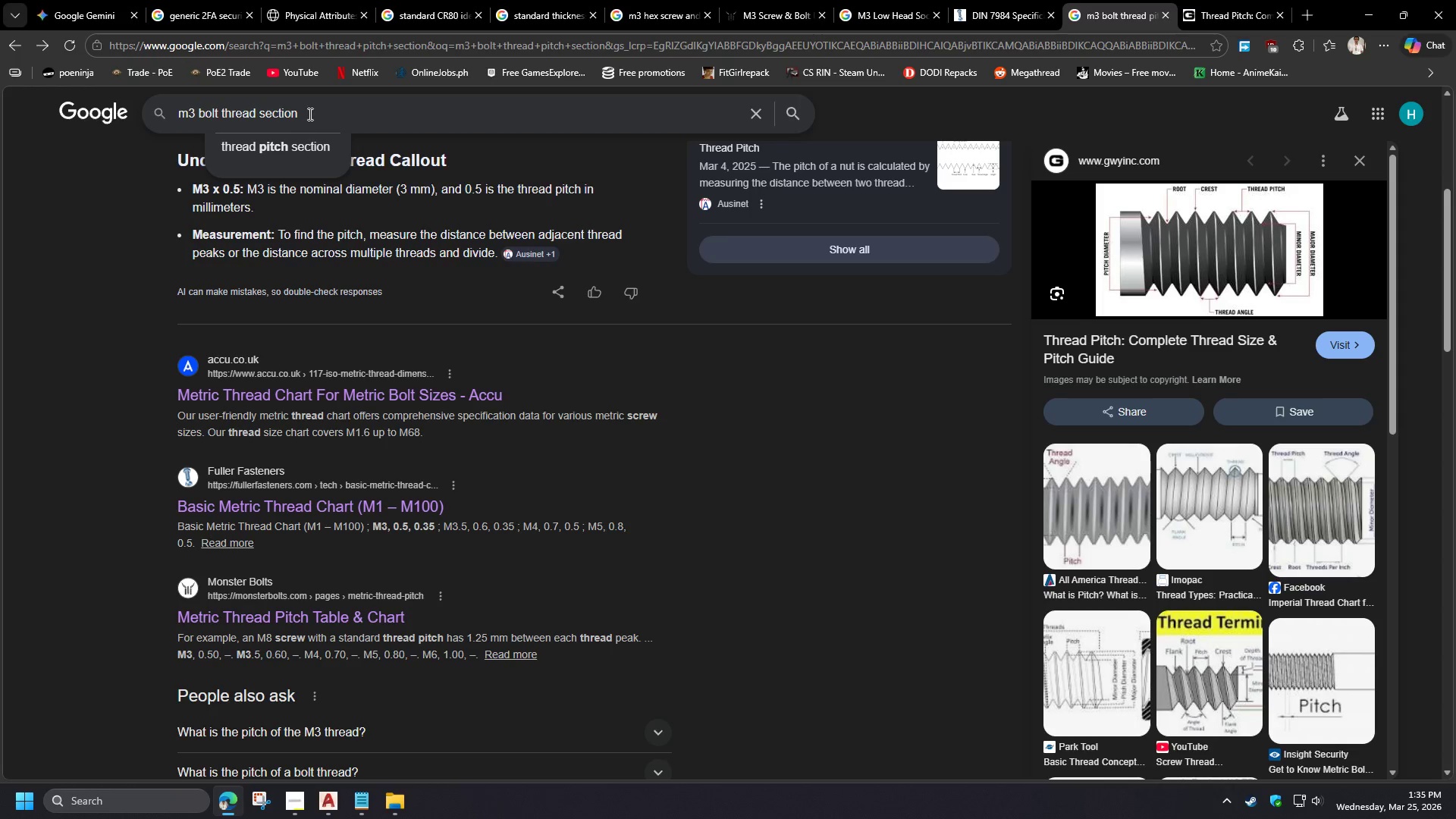 
left_click([309, 115])
 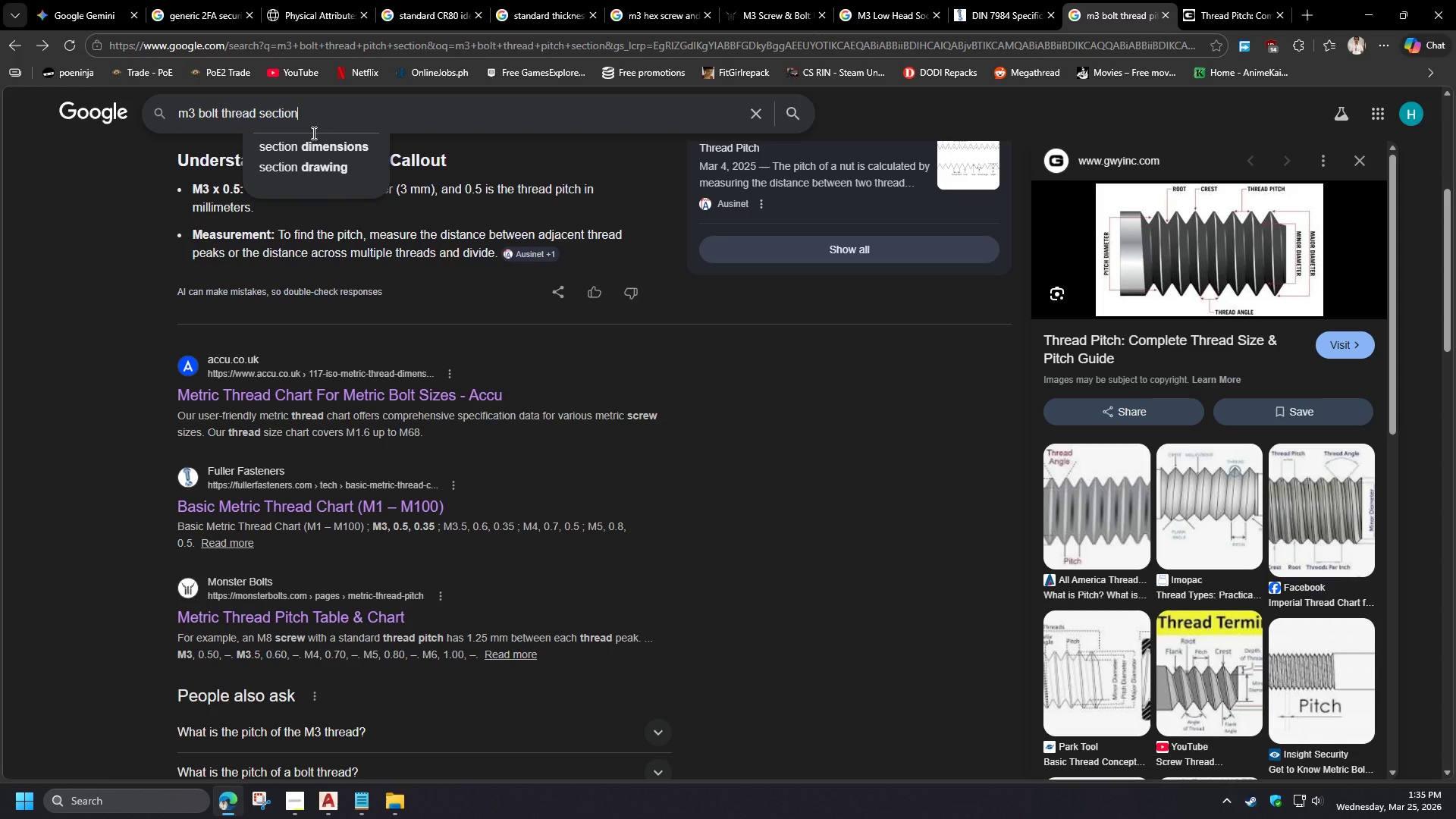 
left_click([312, 142])
 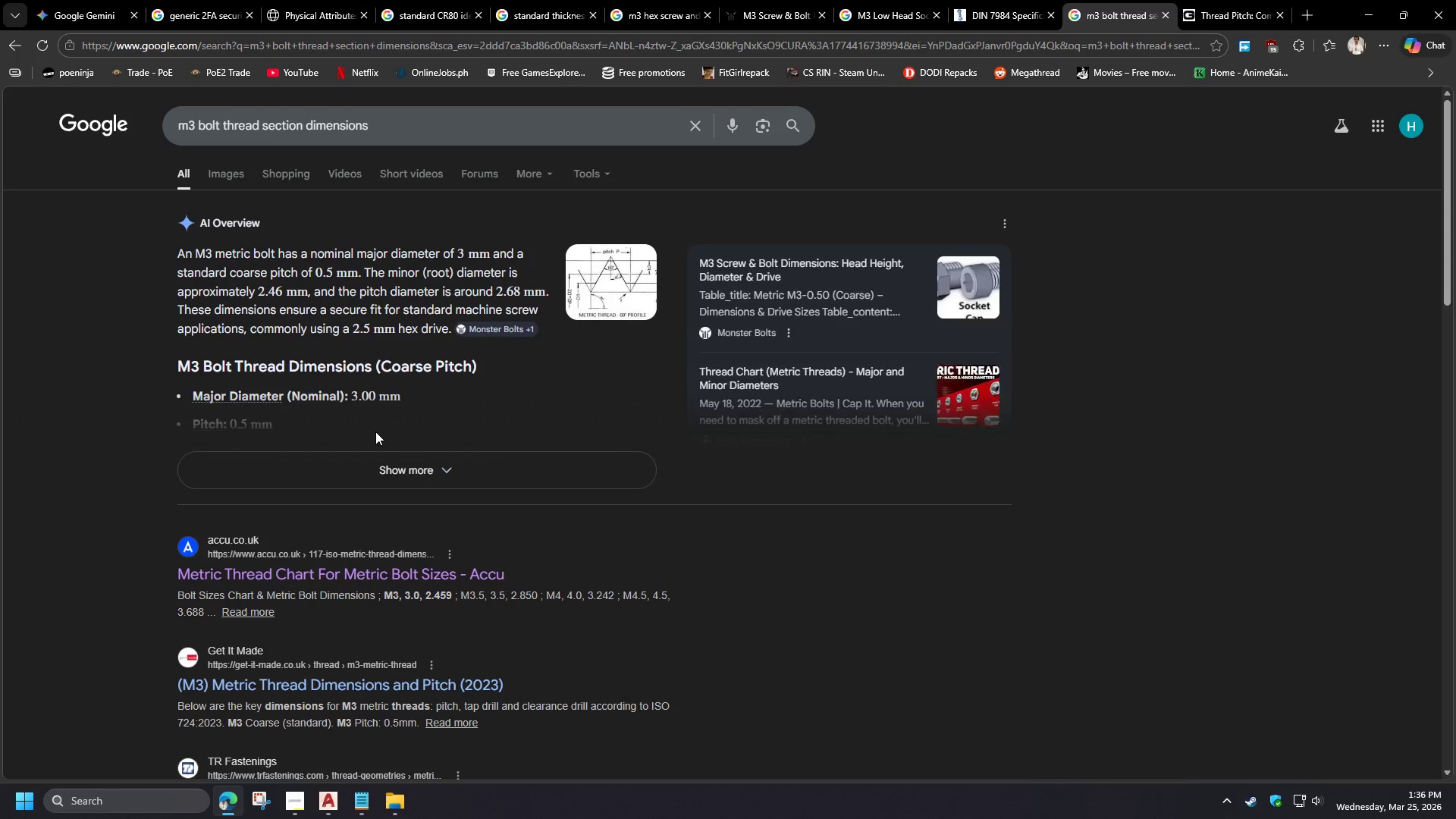 
left_click([393, 469])
 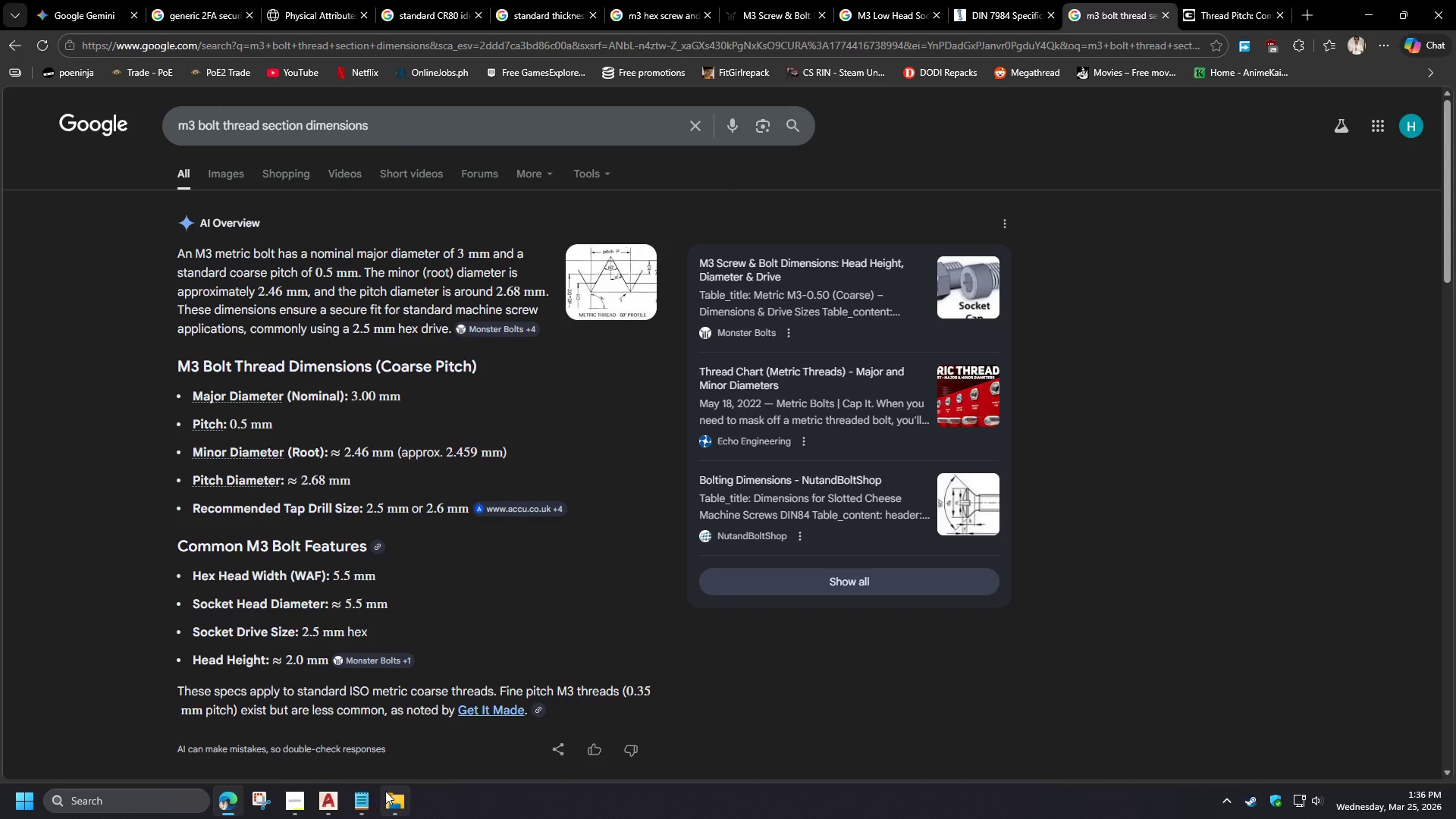 
wait(14.59)
 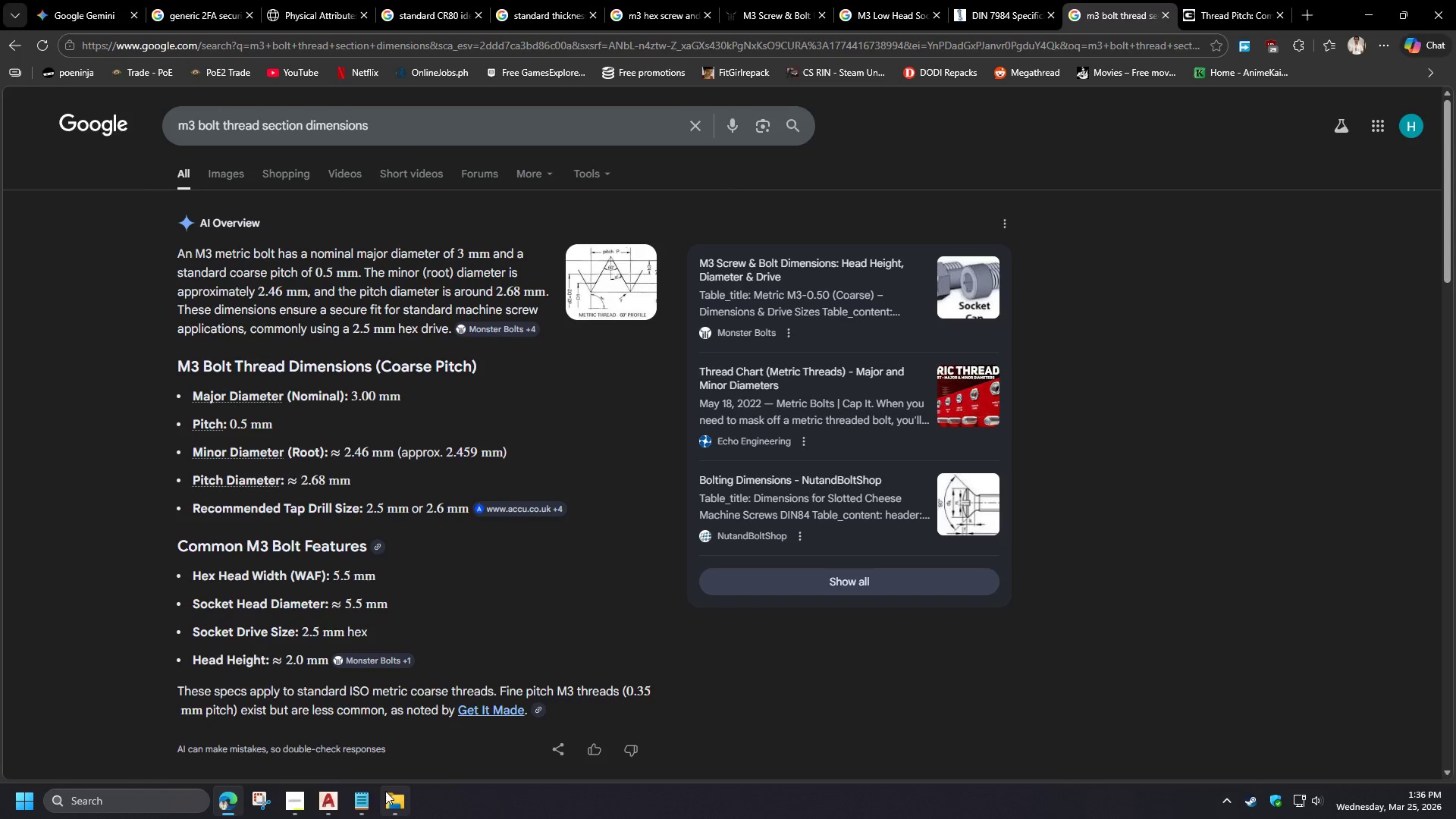 
left_click([327, 809])
 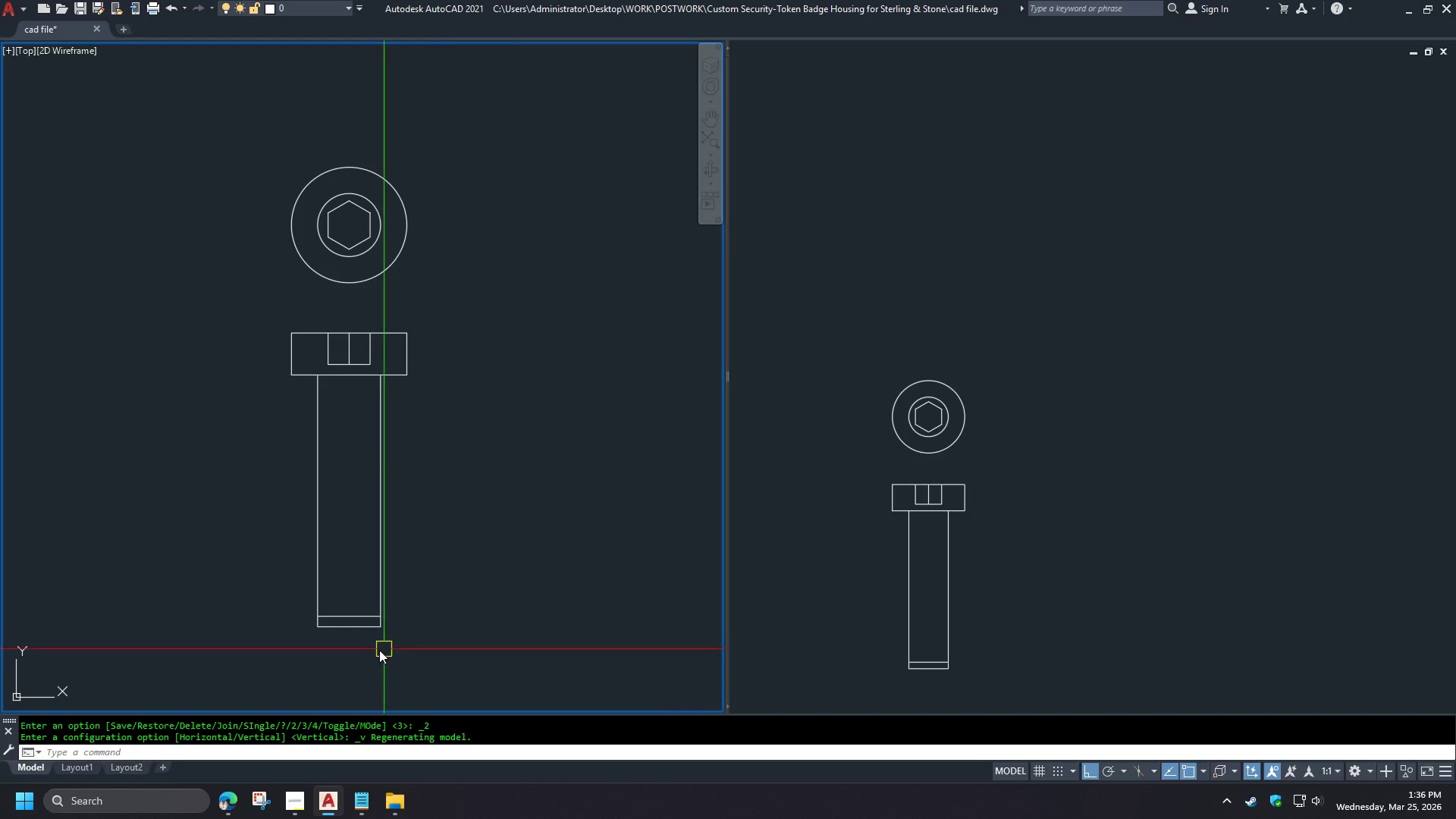 
key(O)
 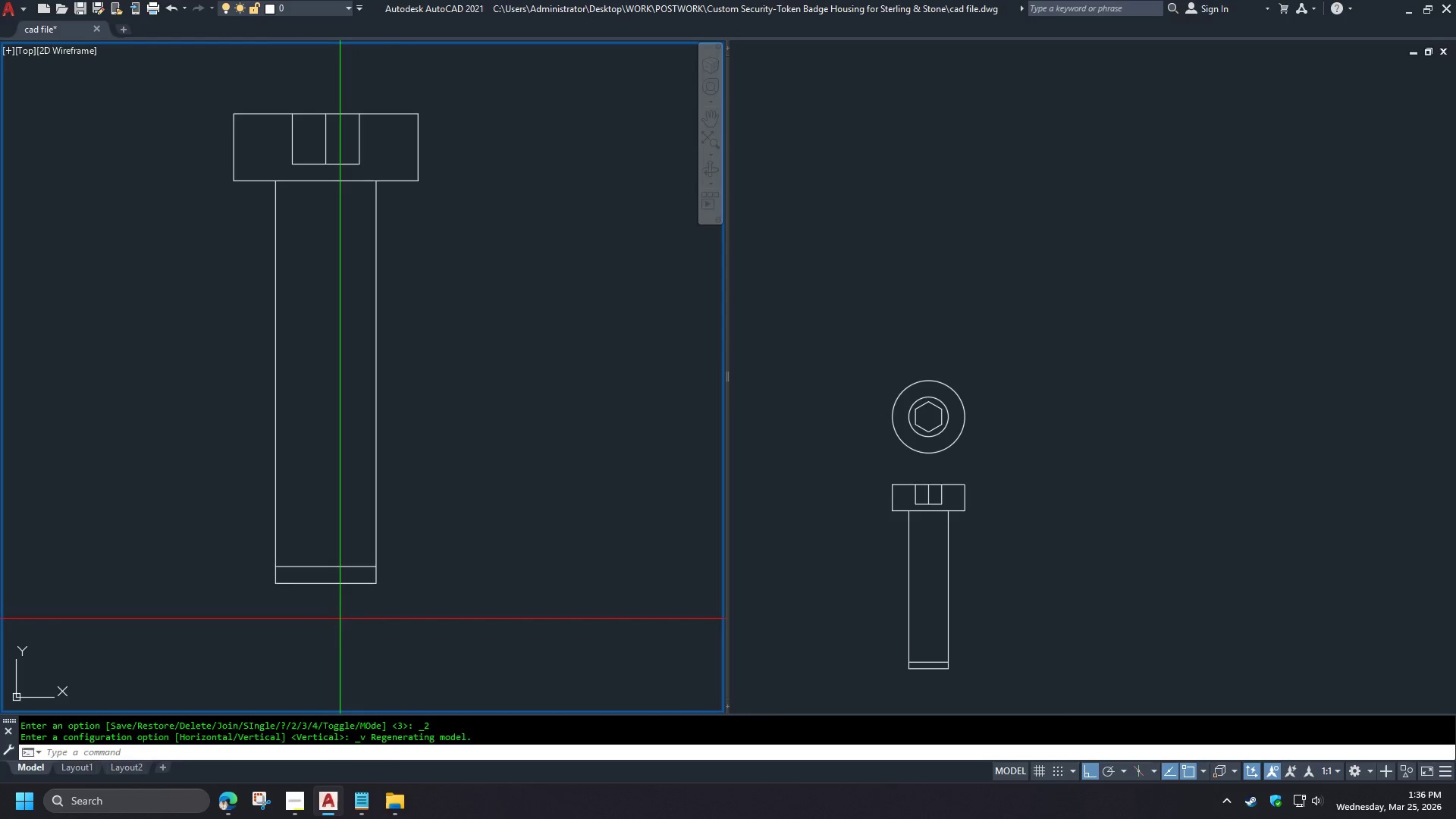 
key(Space)
 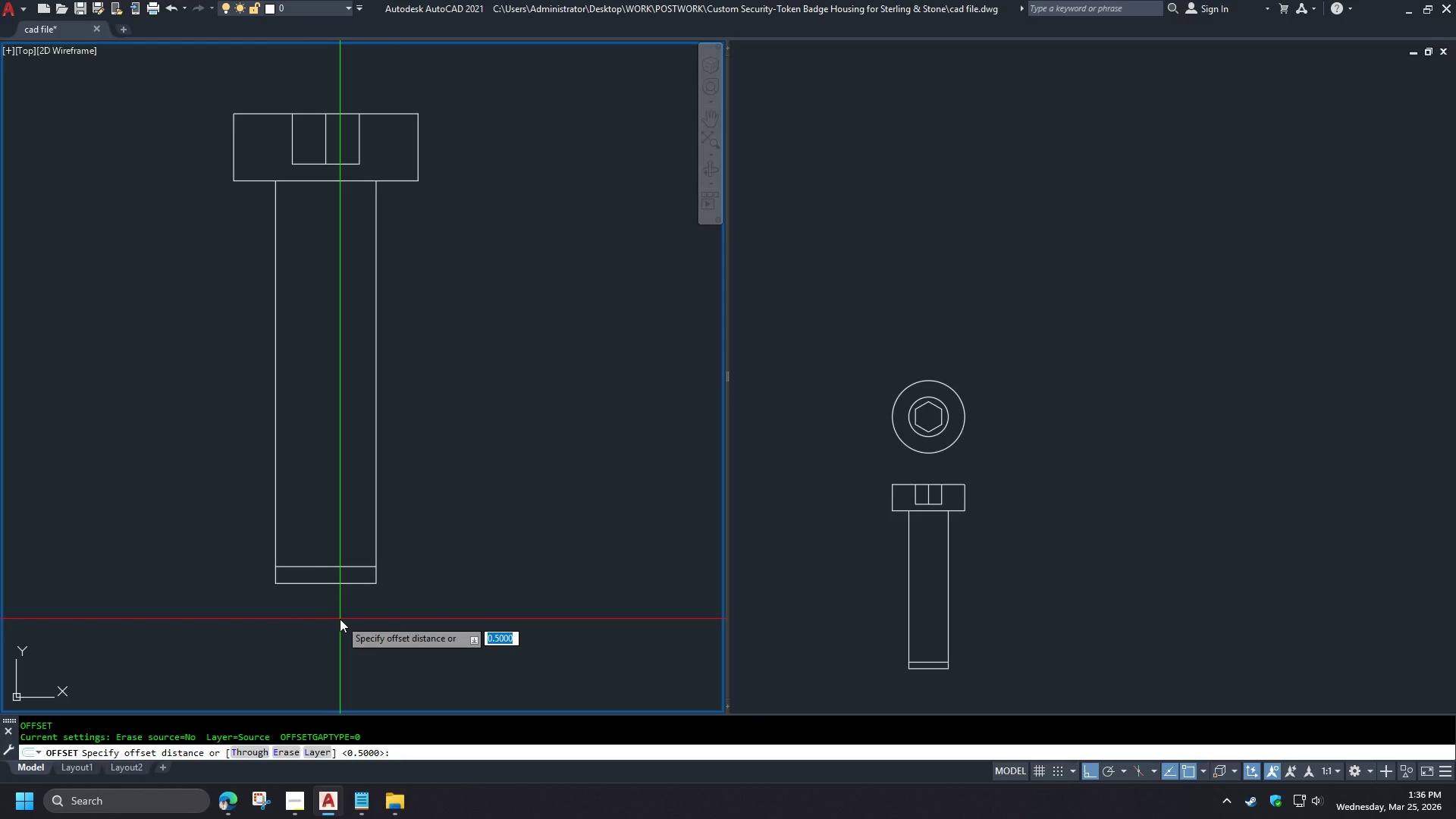 
key(Numpad2)
 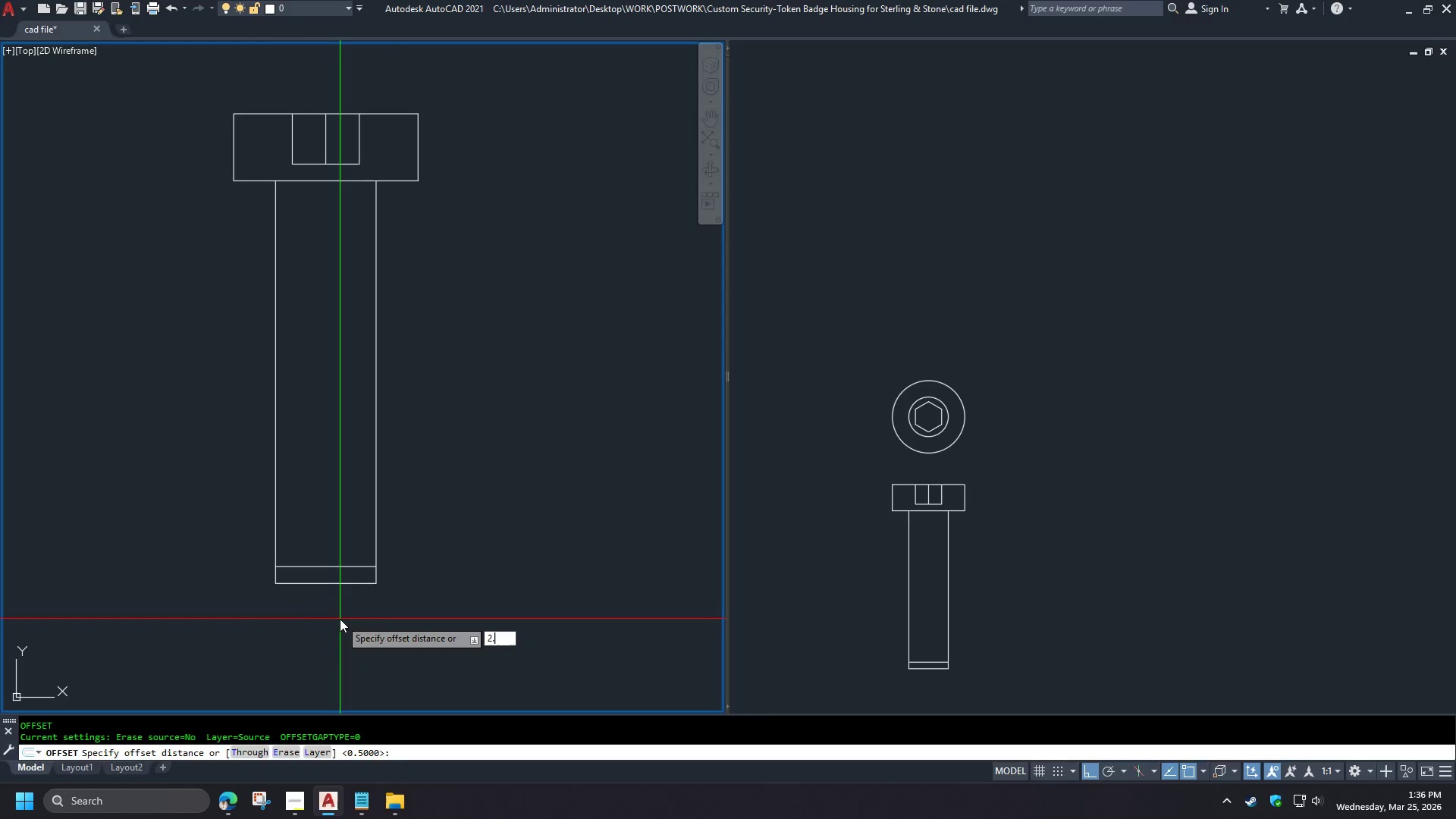 
key(NumpadDecimal)
 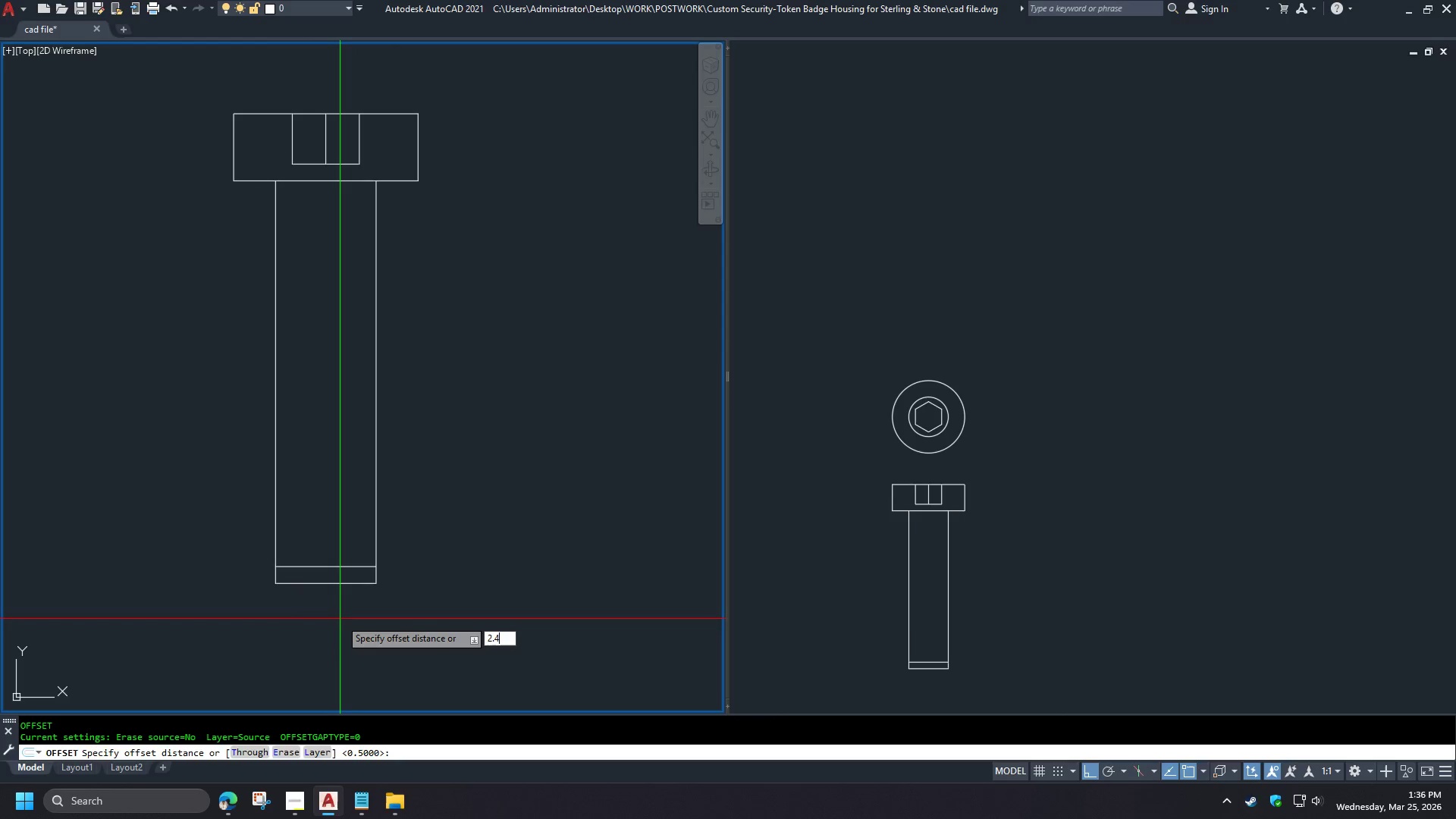 
key(Numpad4)
 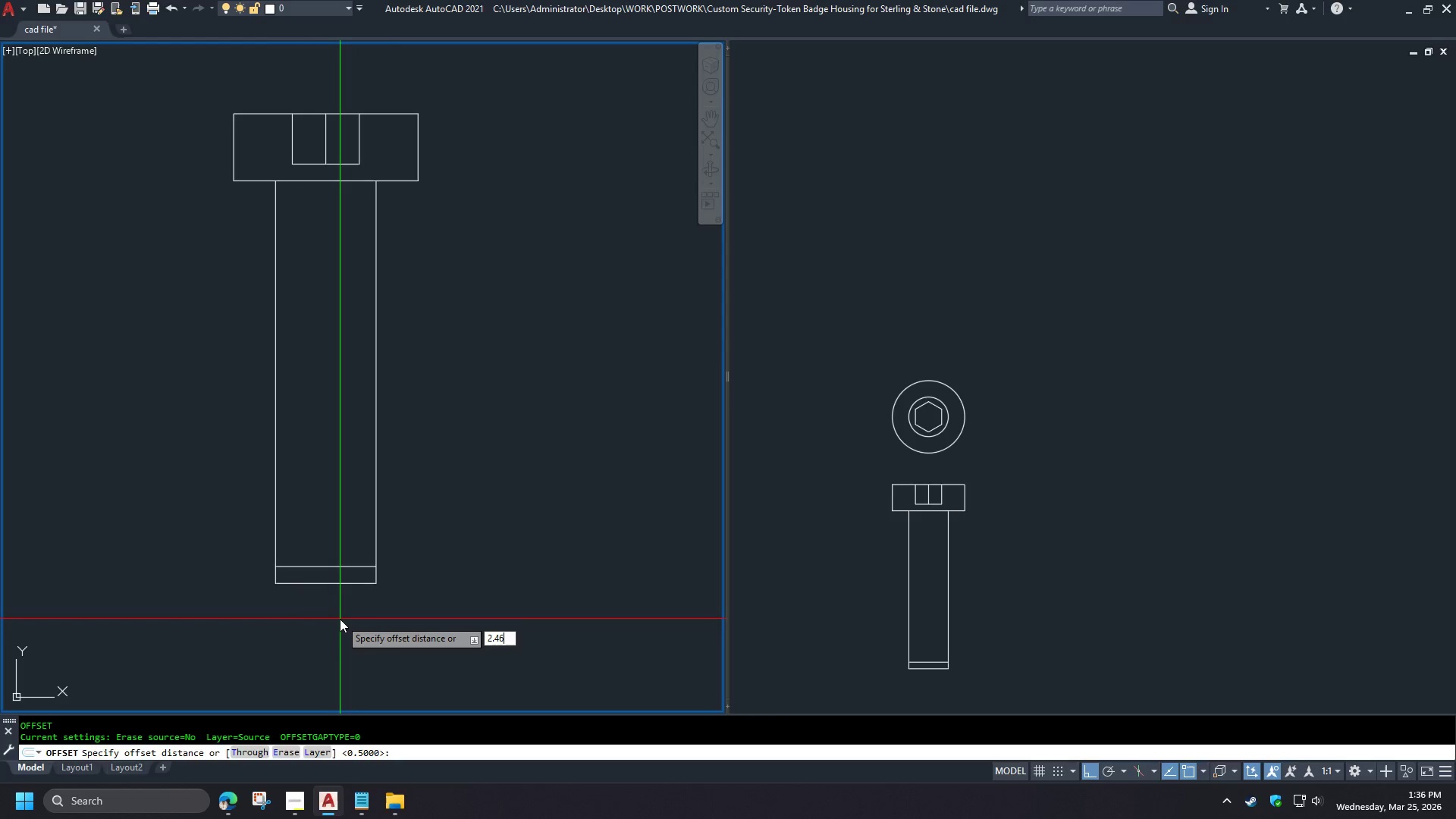 
key(Numpad6)
 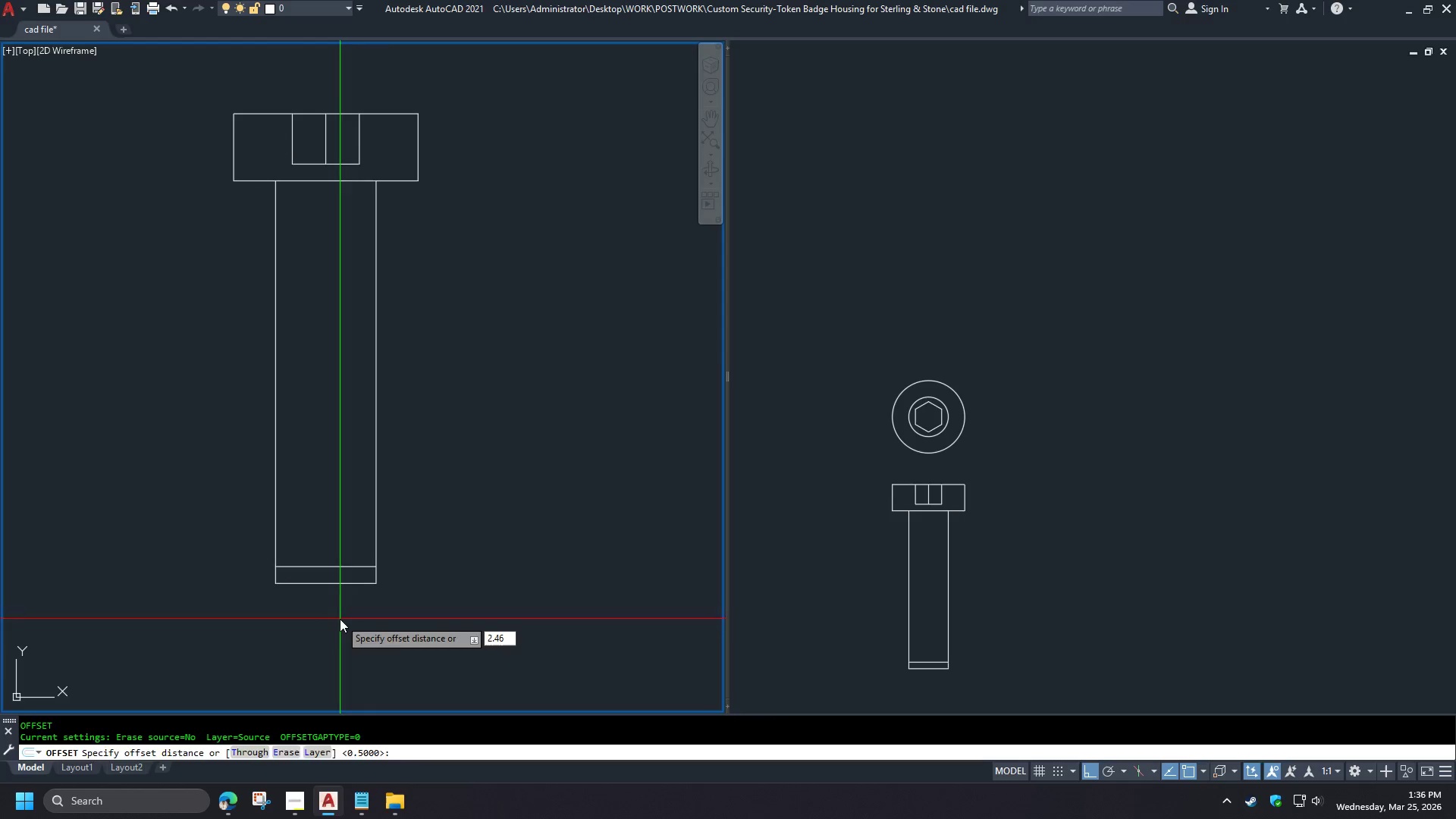 
scroll: coordinate [364, 650], scroll_direction: up, amount: 1.0
 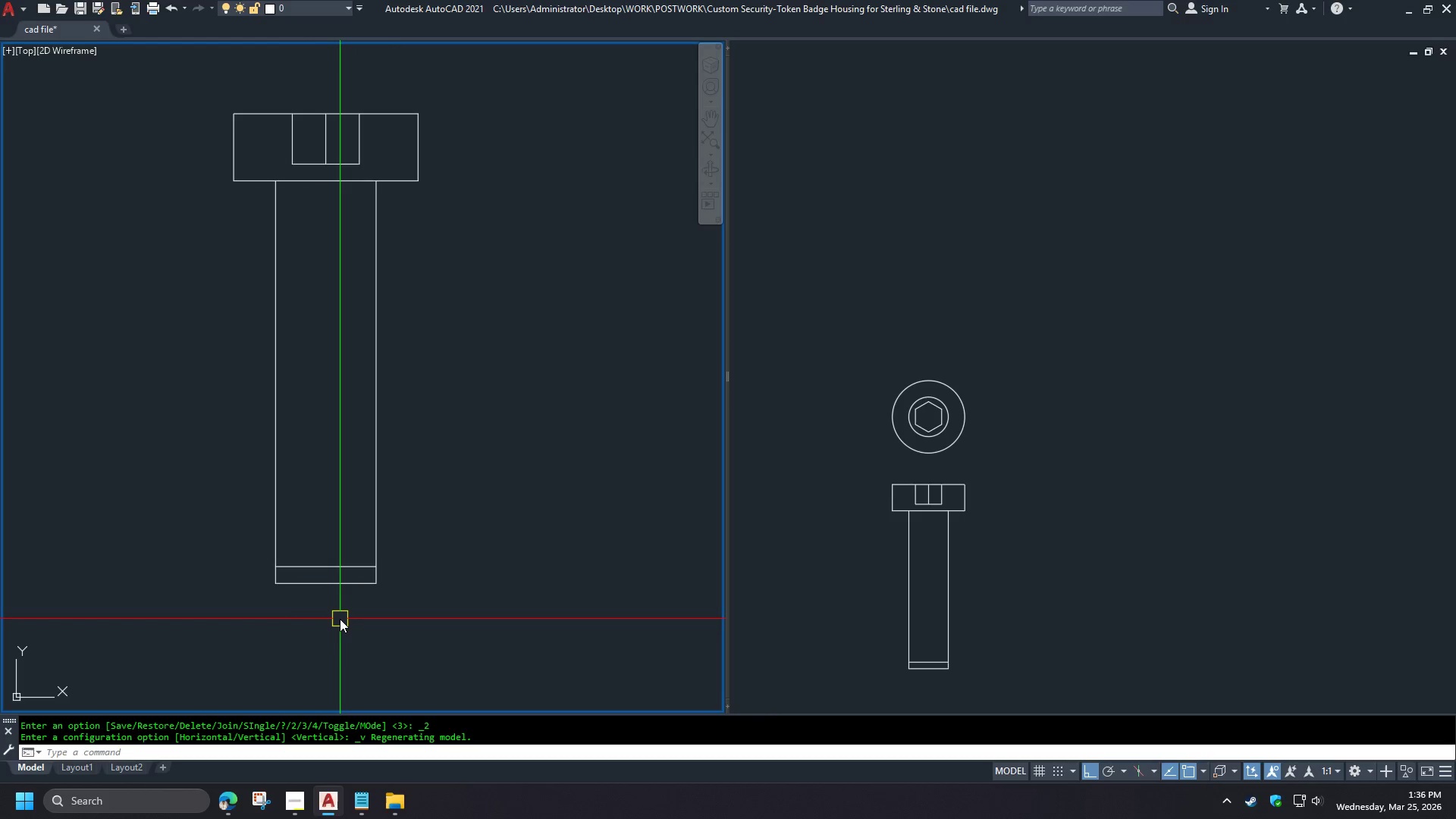 
key(NumpadEnter)
 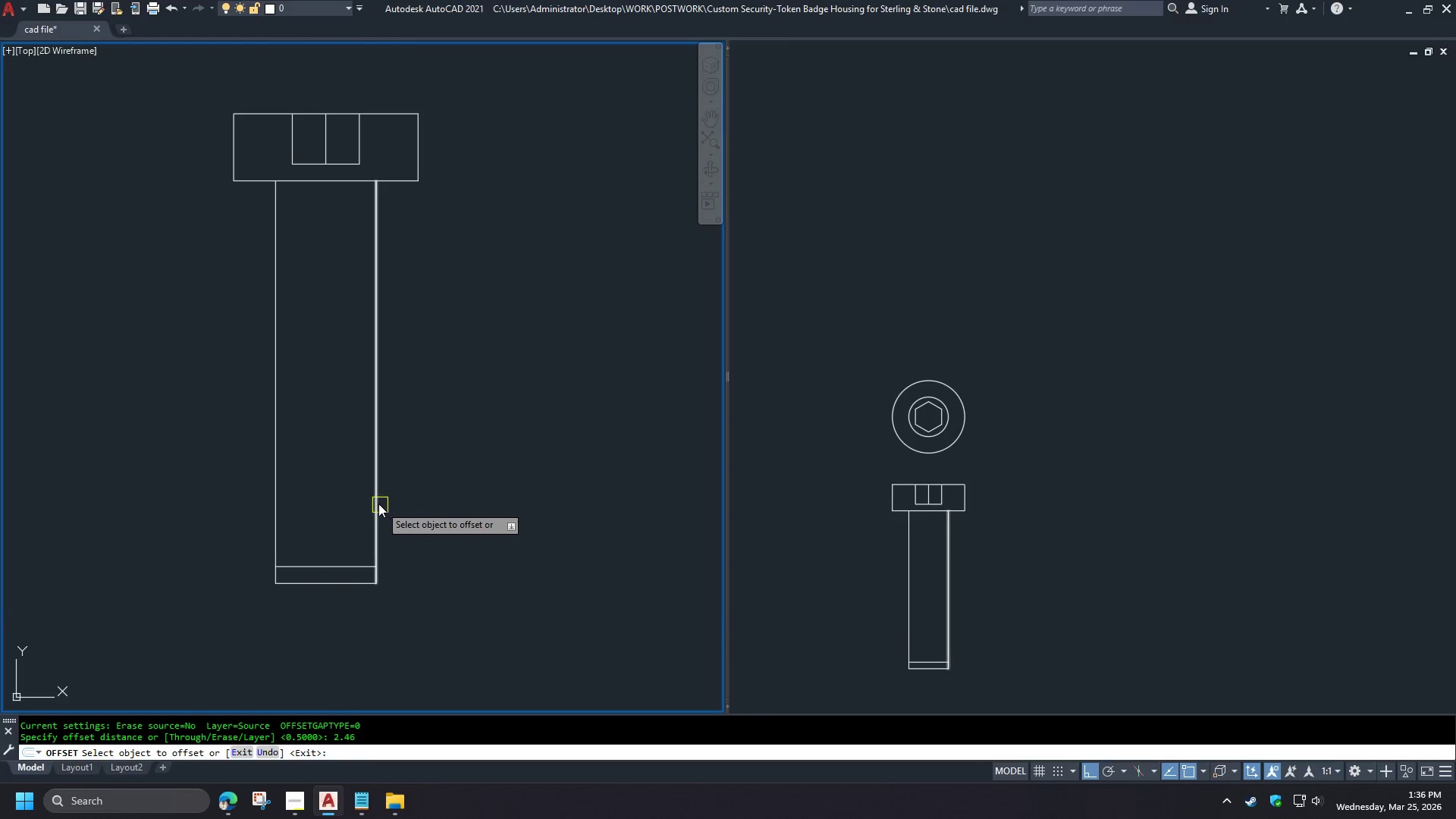 
left_click_drag(start_coordinate=[375, 503], to_coordinate=[381, 502])
 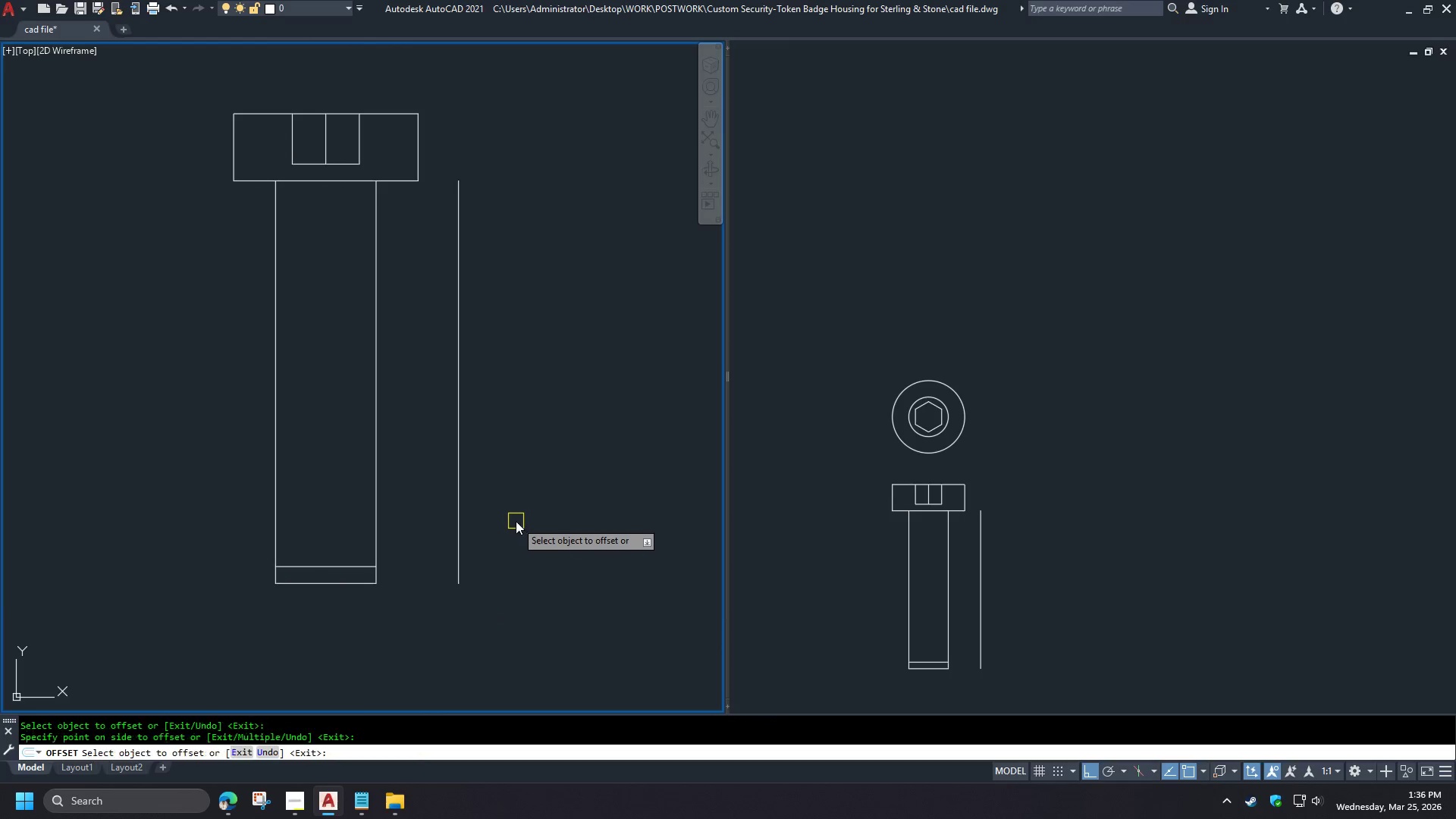 
key(Space)
 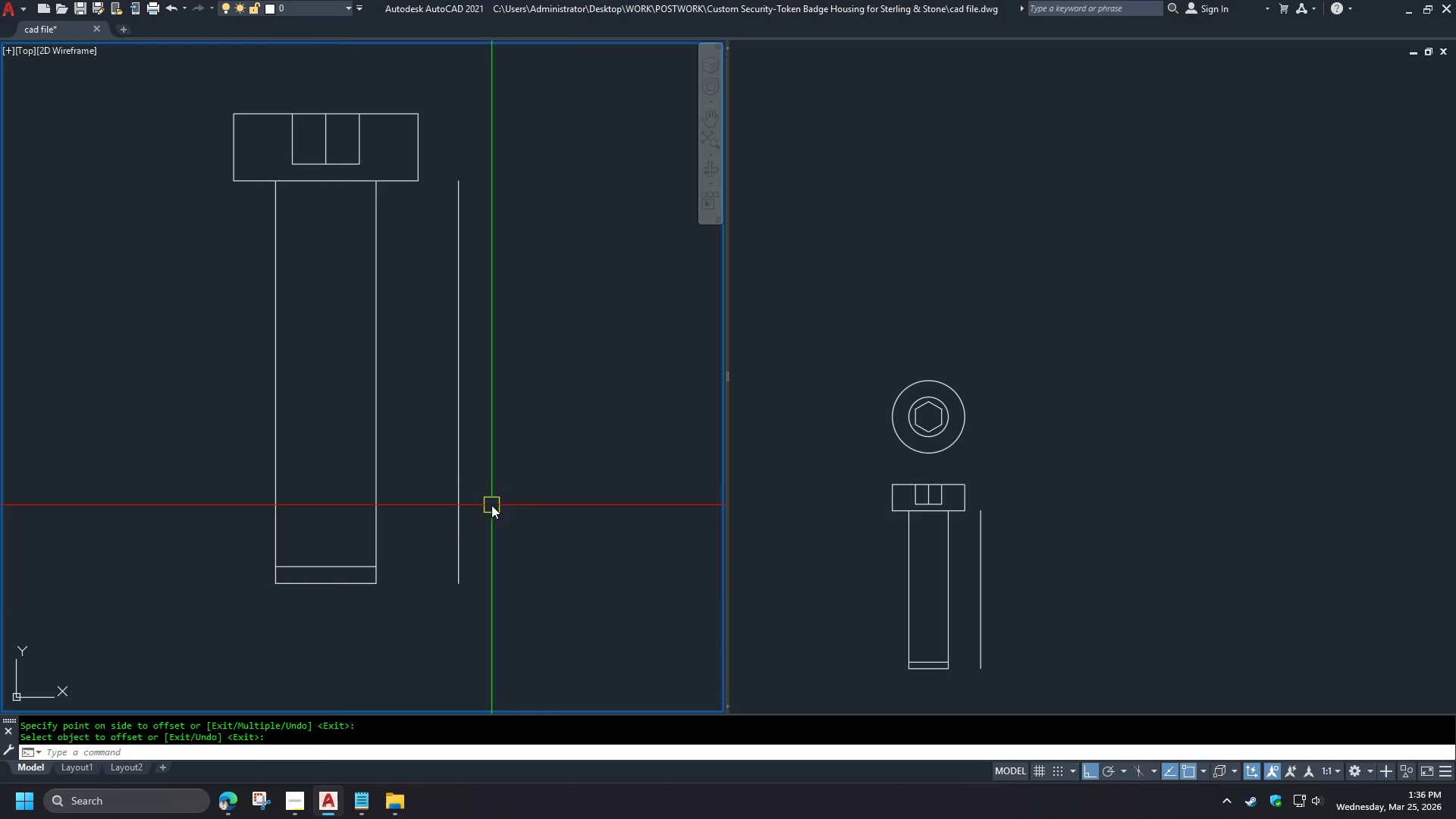 
left_click_drag(start_coordinate=[491, 505], to_coordinate=[480, 505])
 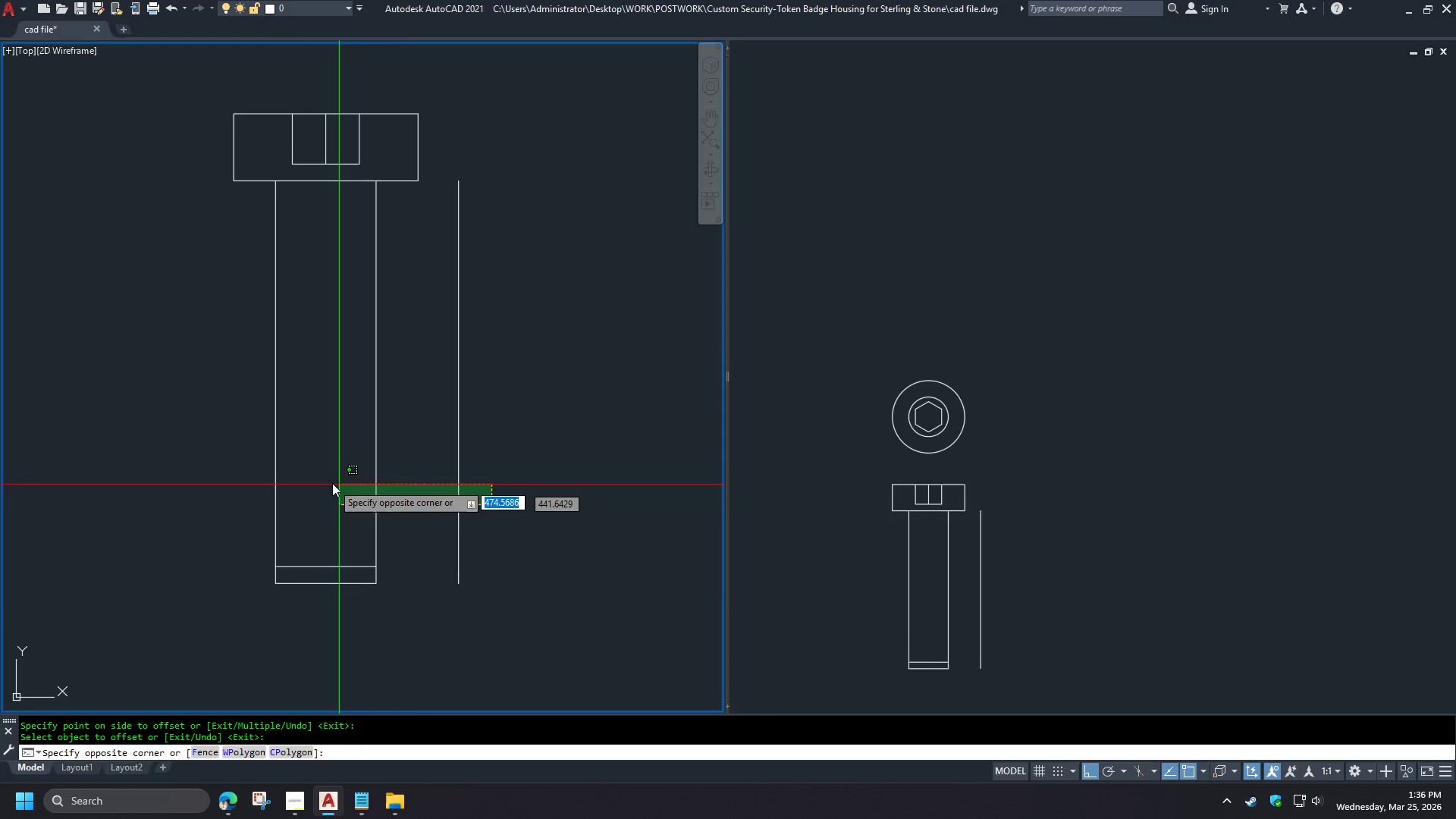 
double_click([328, 482])
 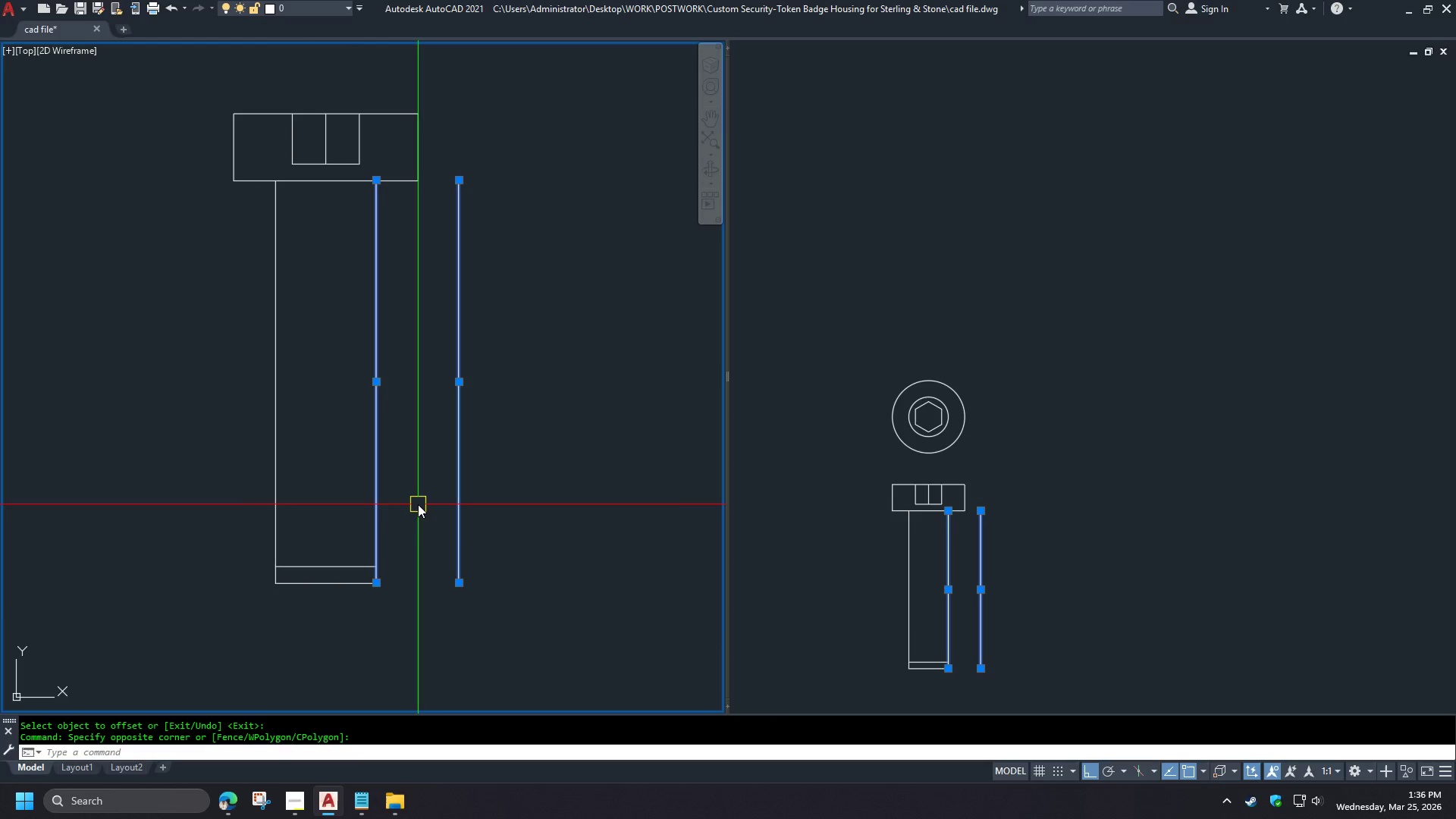 
type(co )
 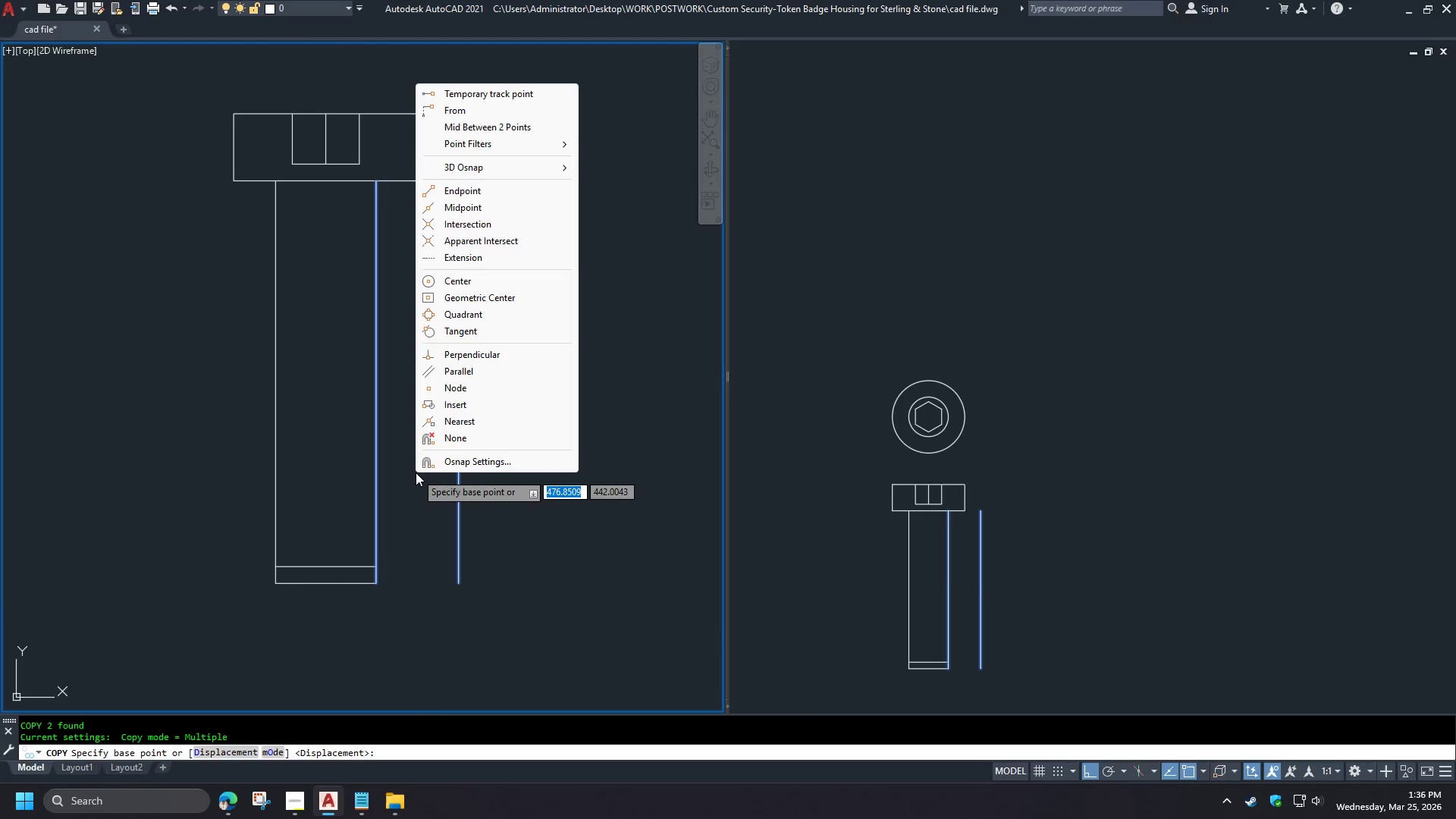 
right_click([416, 472])
 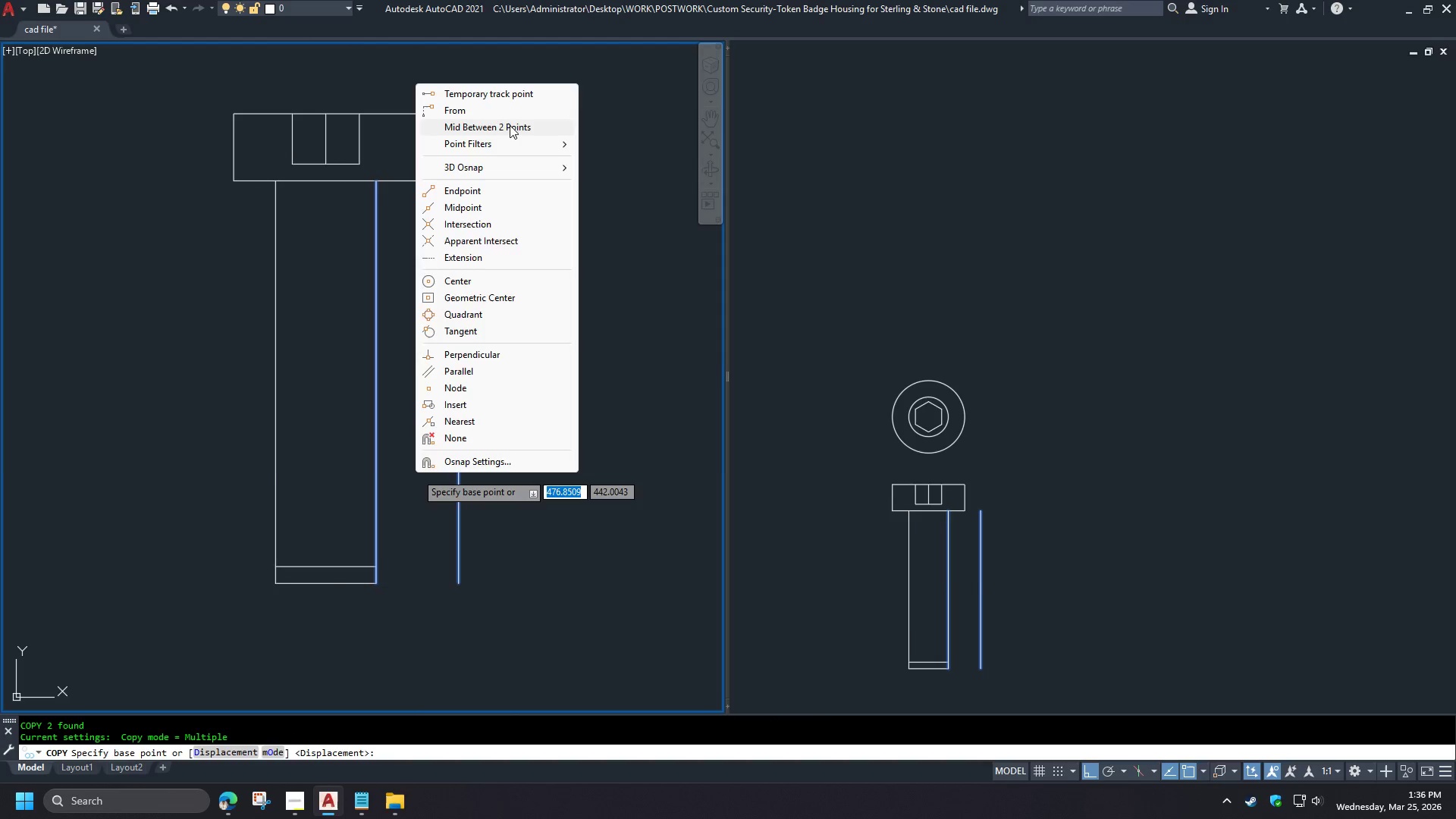 
left_click([504, 127])
 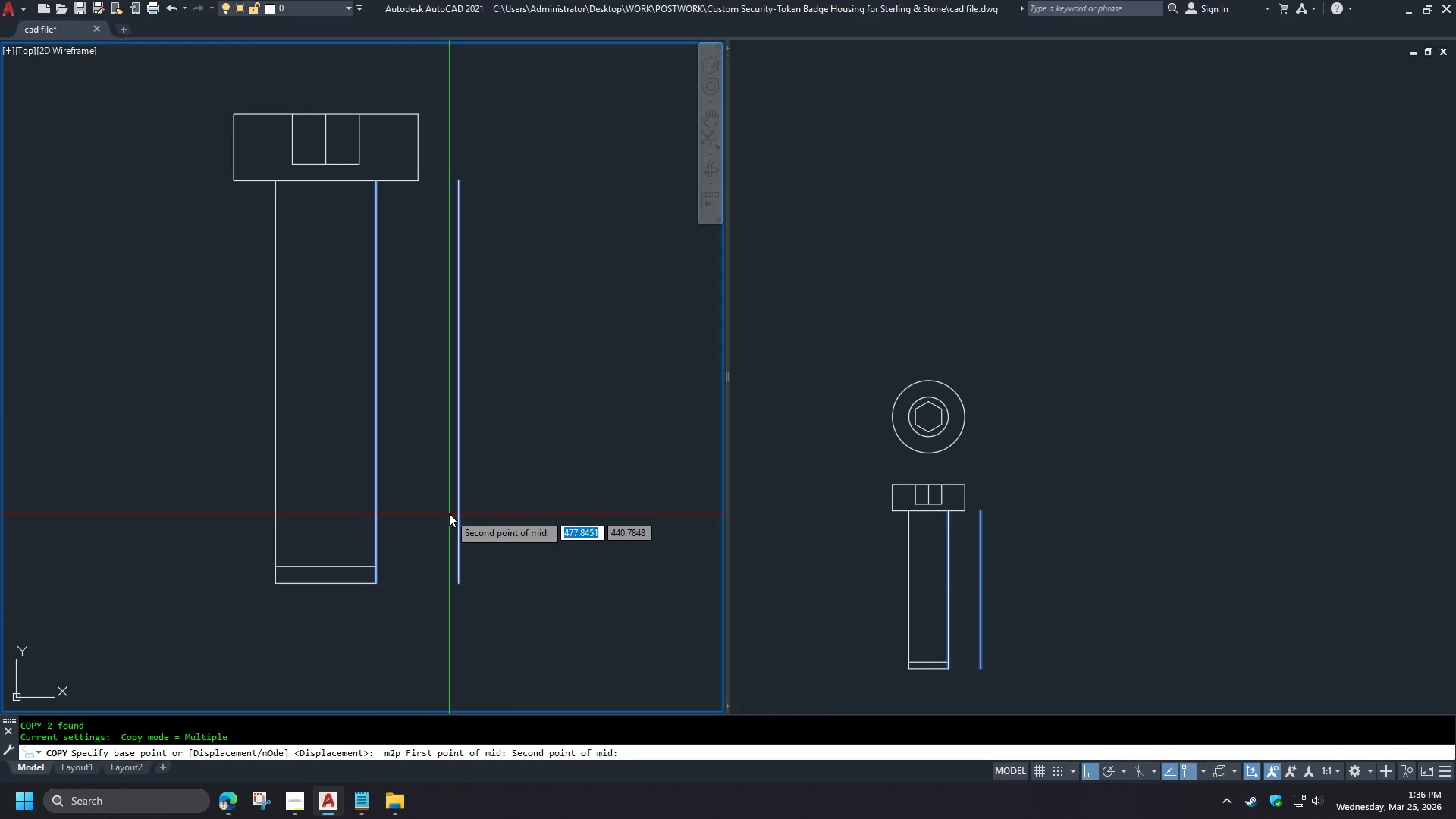 
left_click([459, 514])
 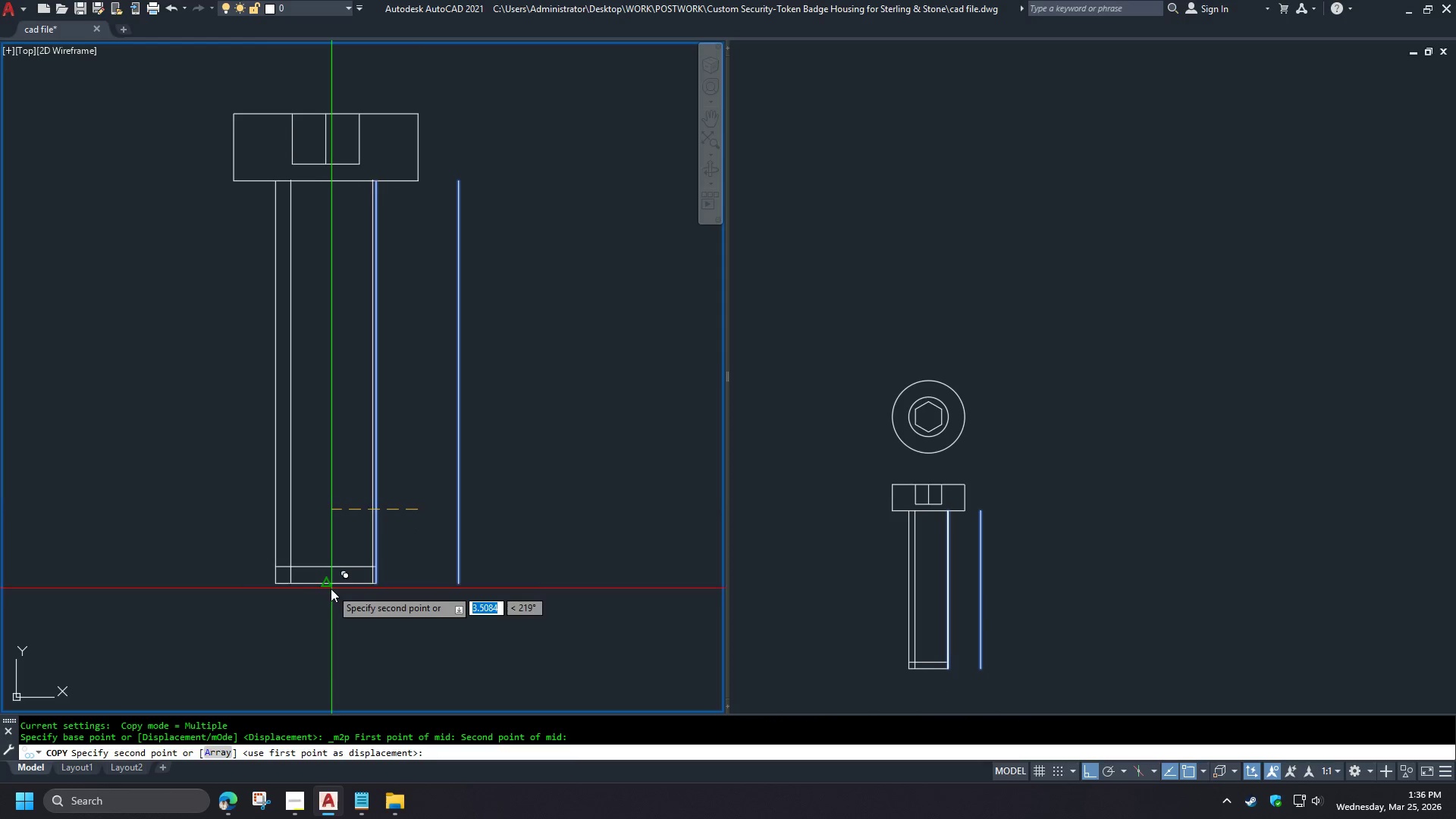 
left_click([331, 588])
 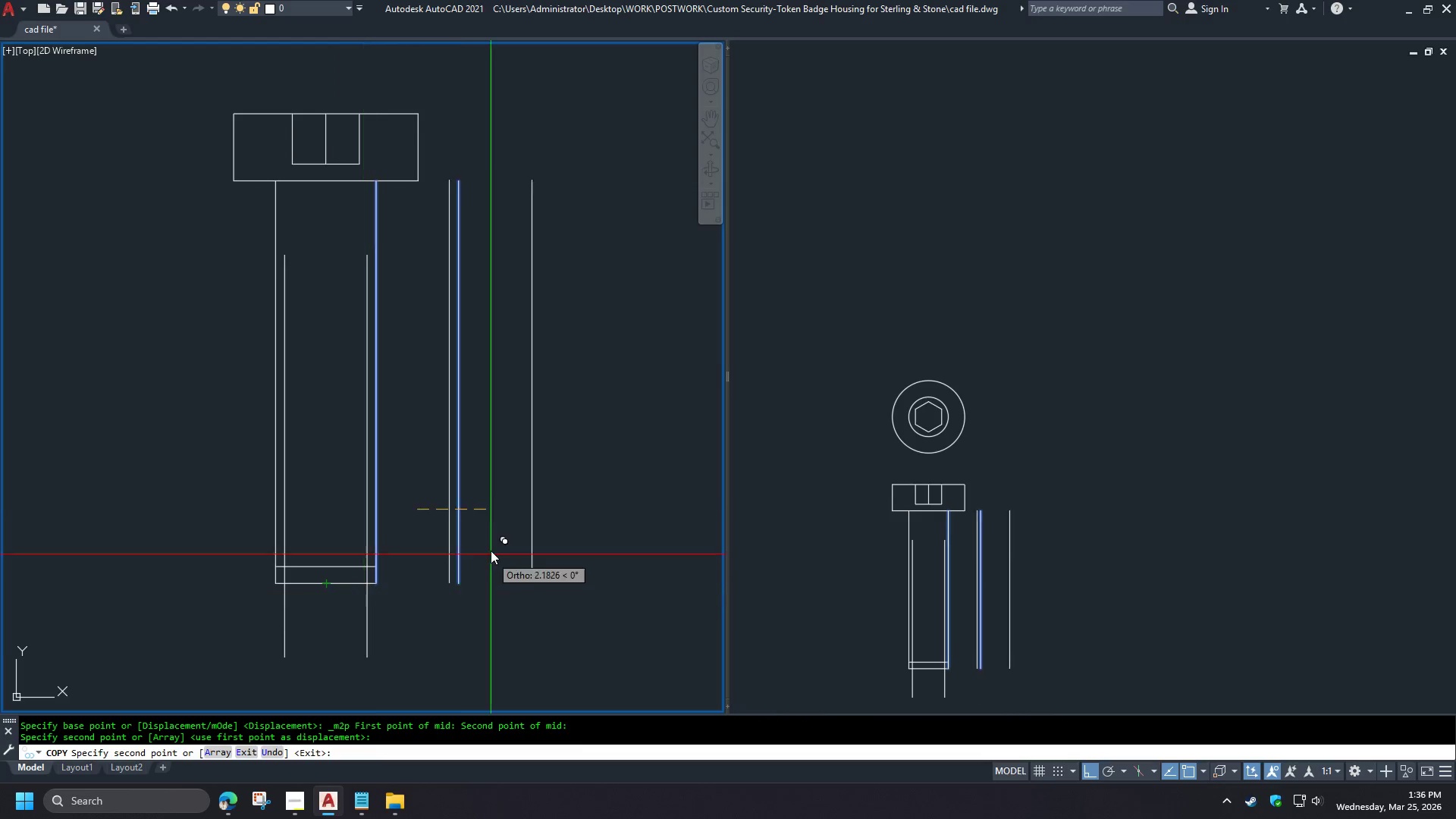 
key(Space)
 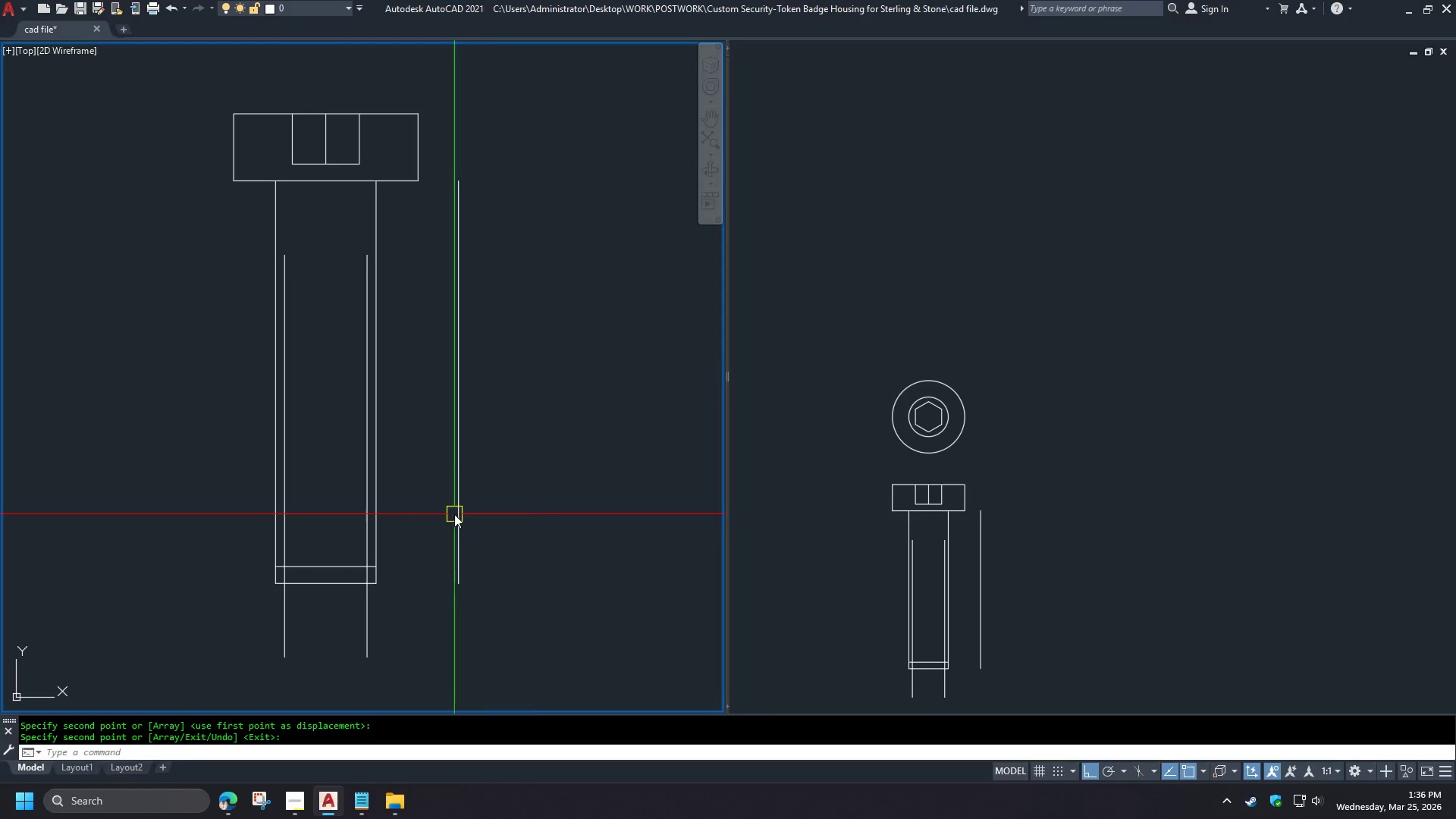 
left_click([454, 514])
 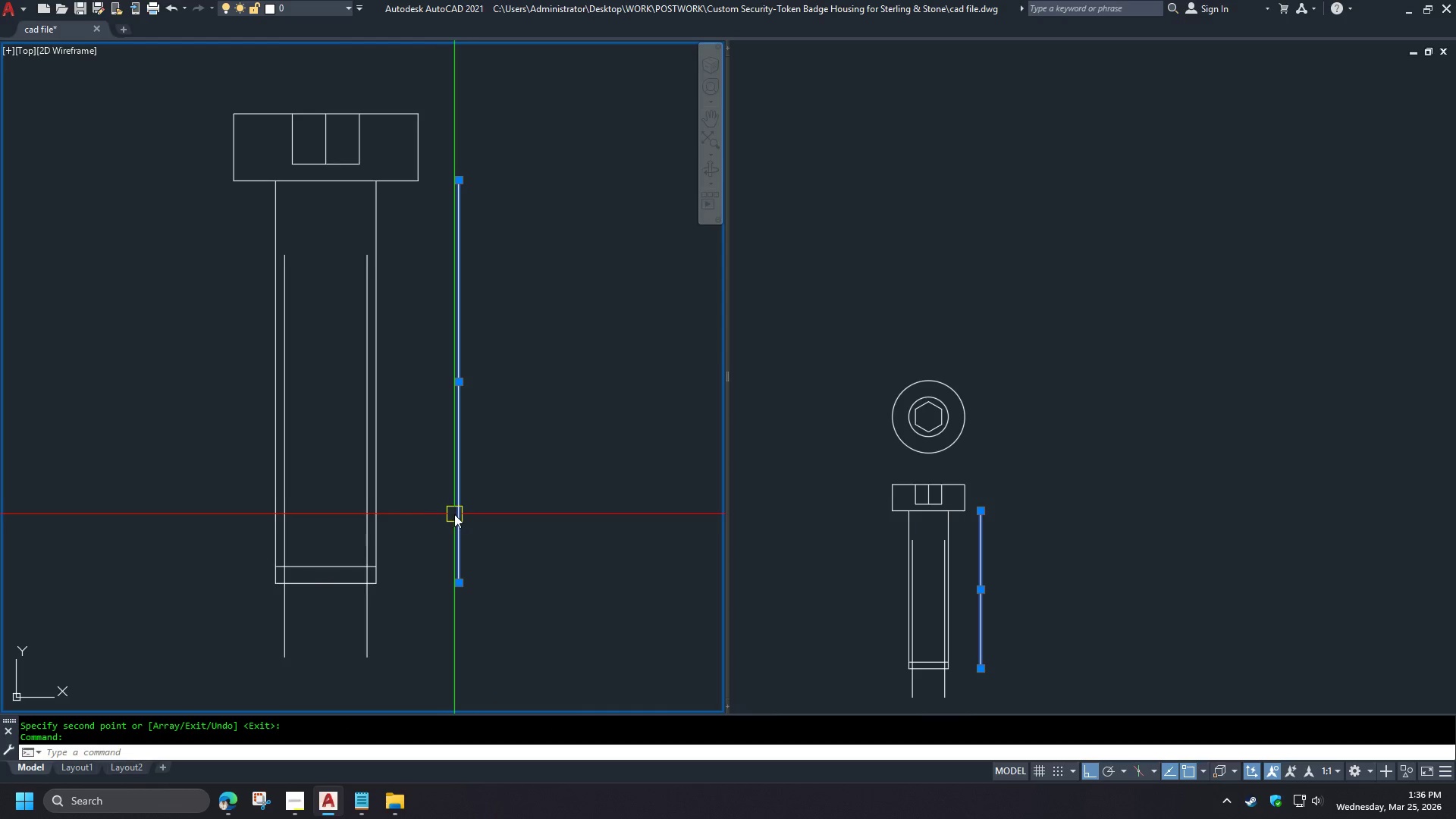 
key(E)
 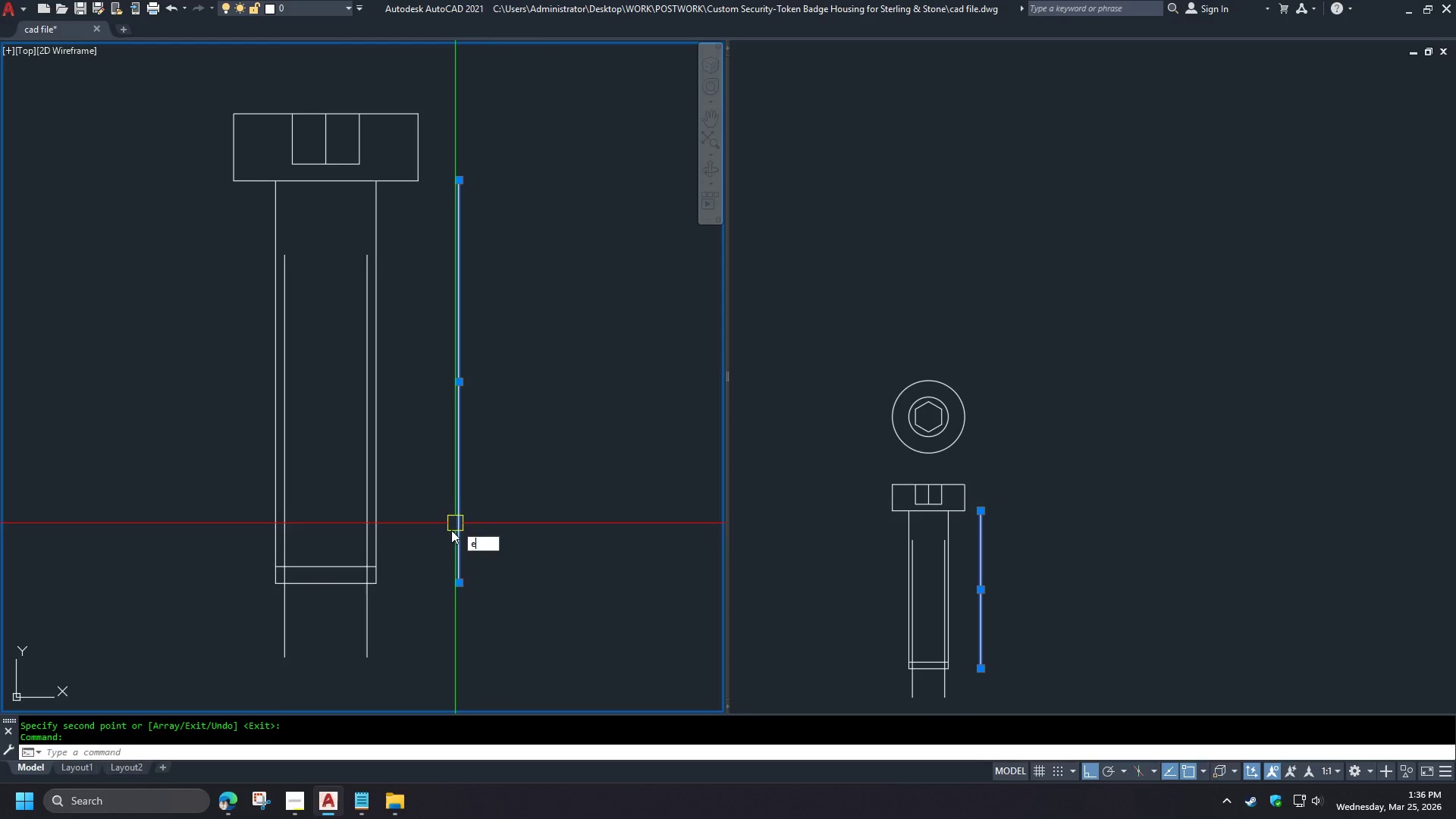 
key(Space)
 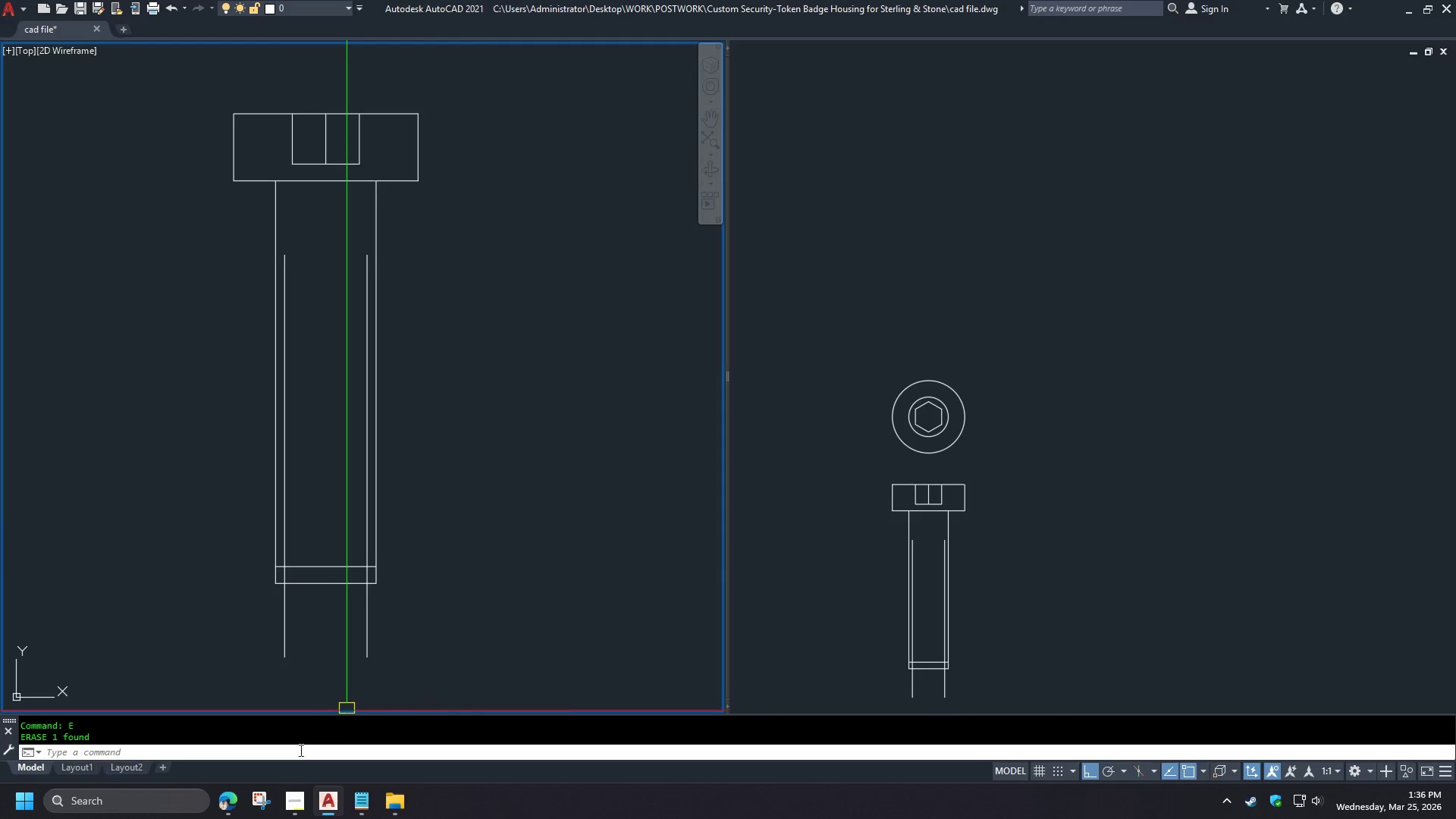 
left_click([236, 802])
 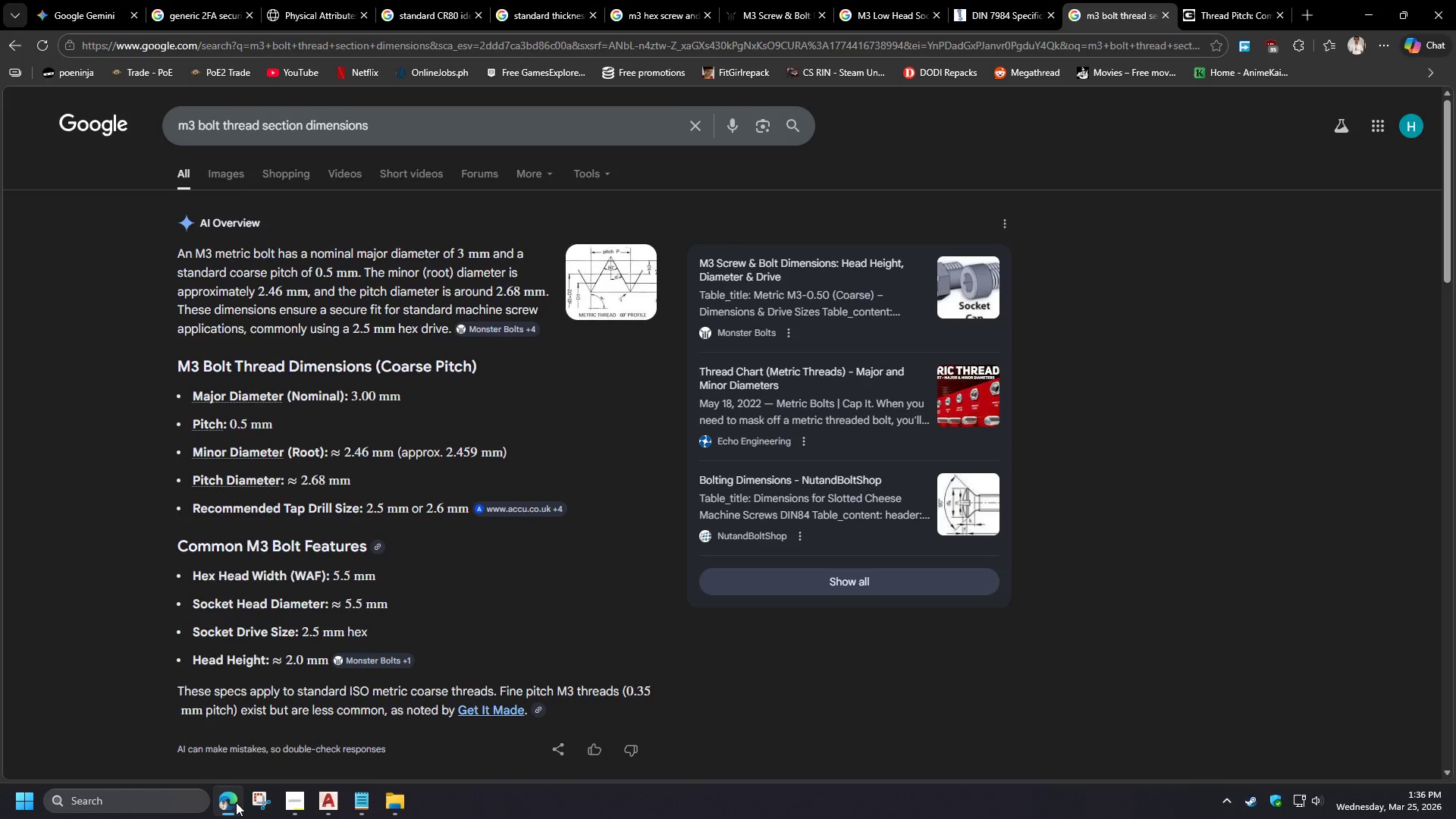 
left_click([236, 802])
 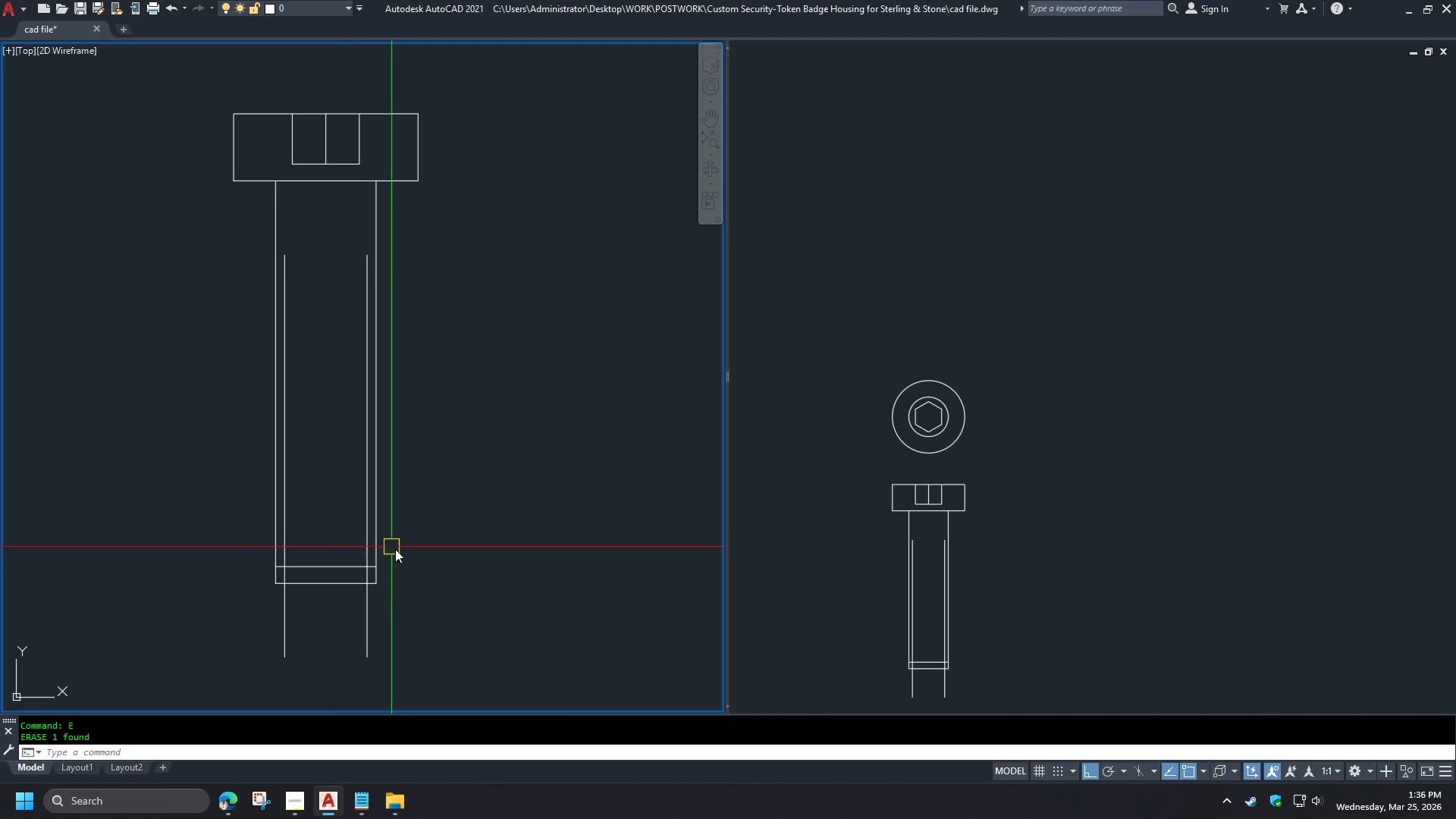 
key(O)
 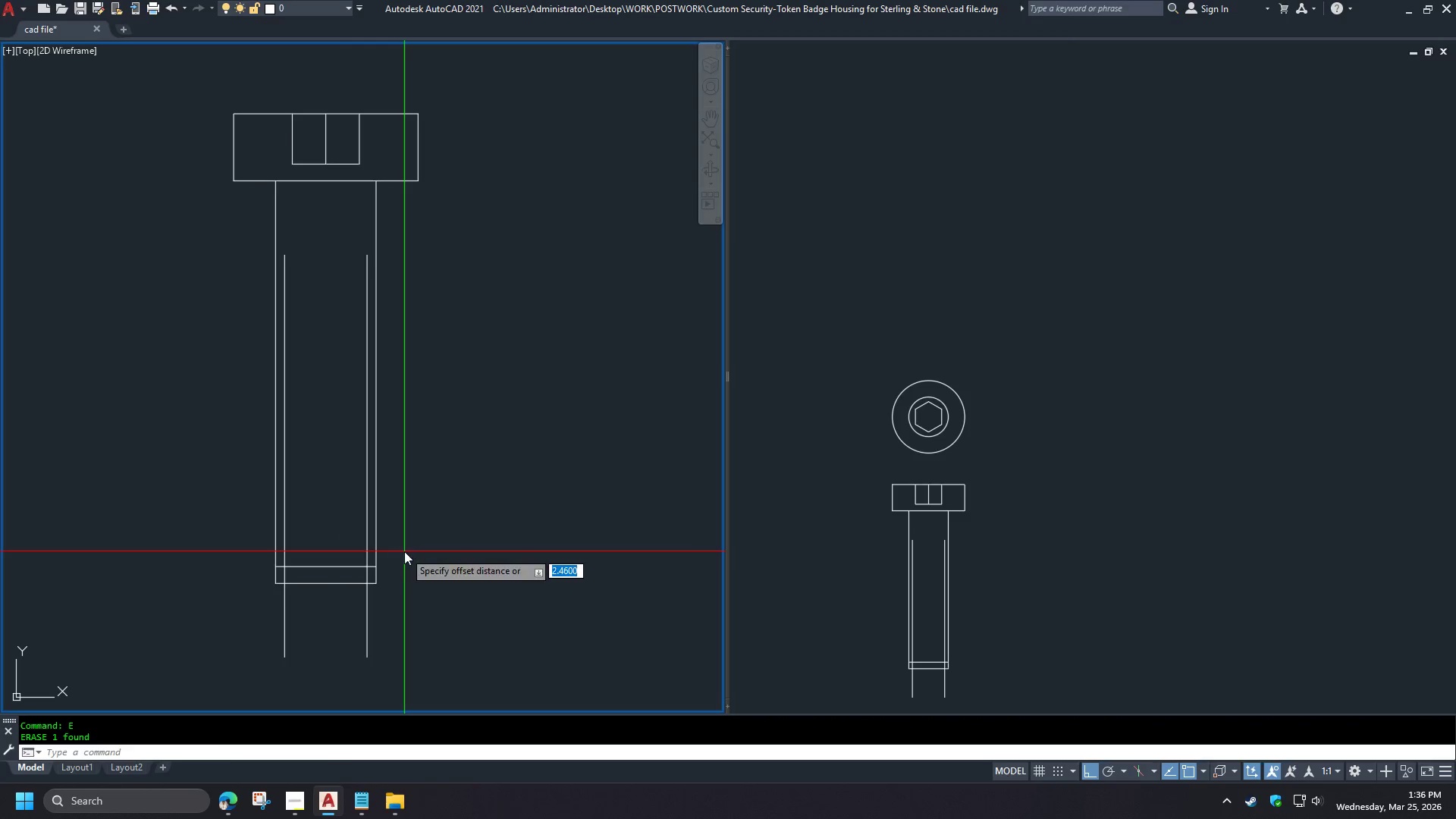 
key(Space)
 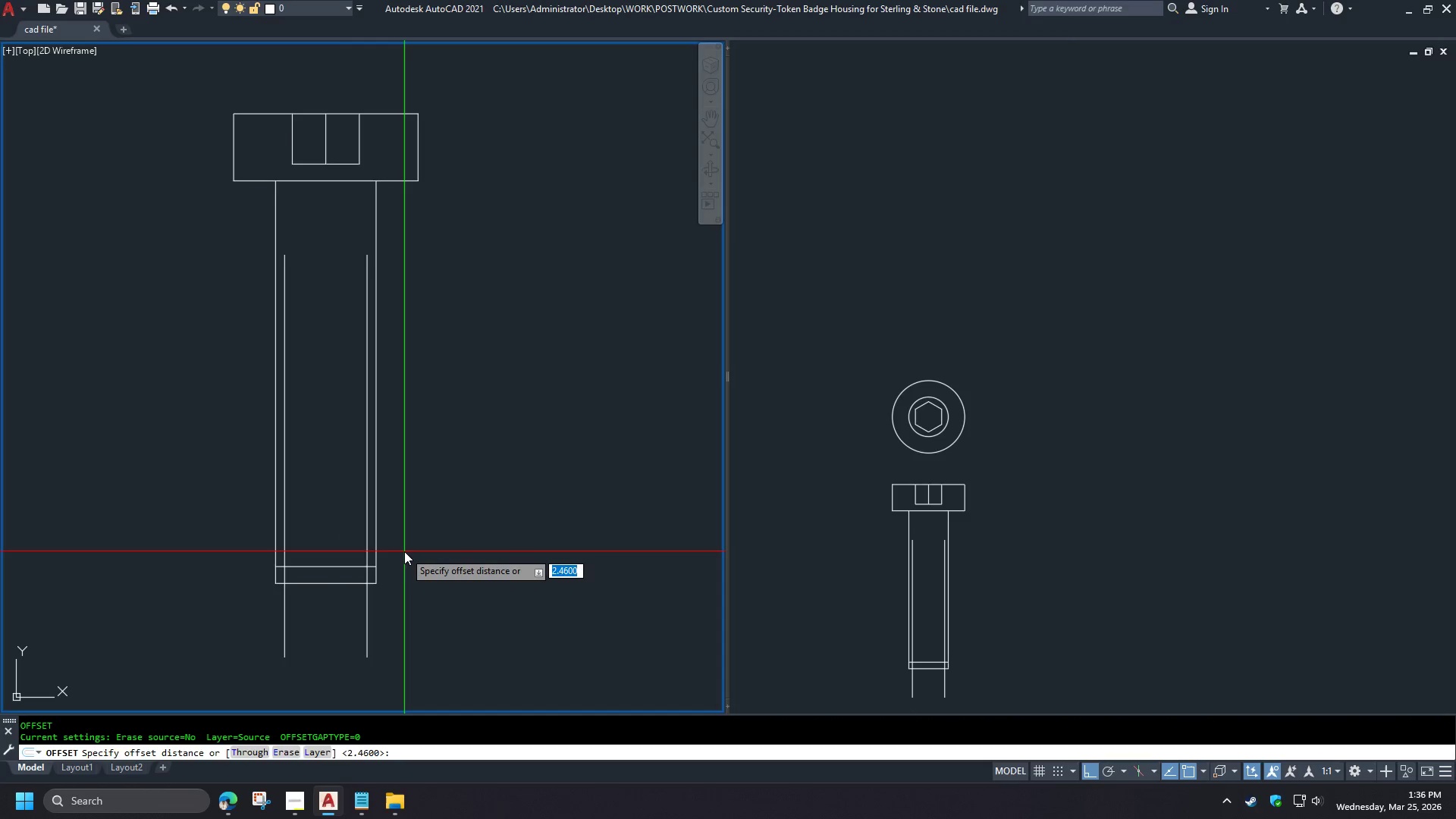 
key(NumpadDecimal)
 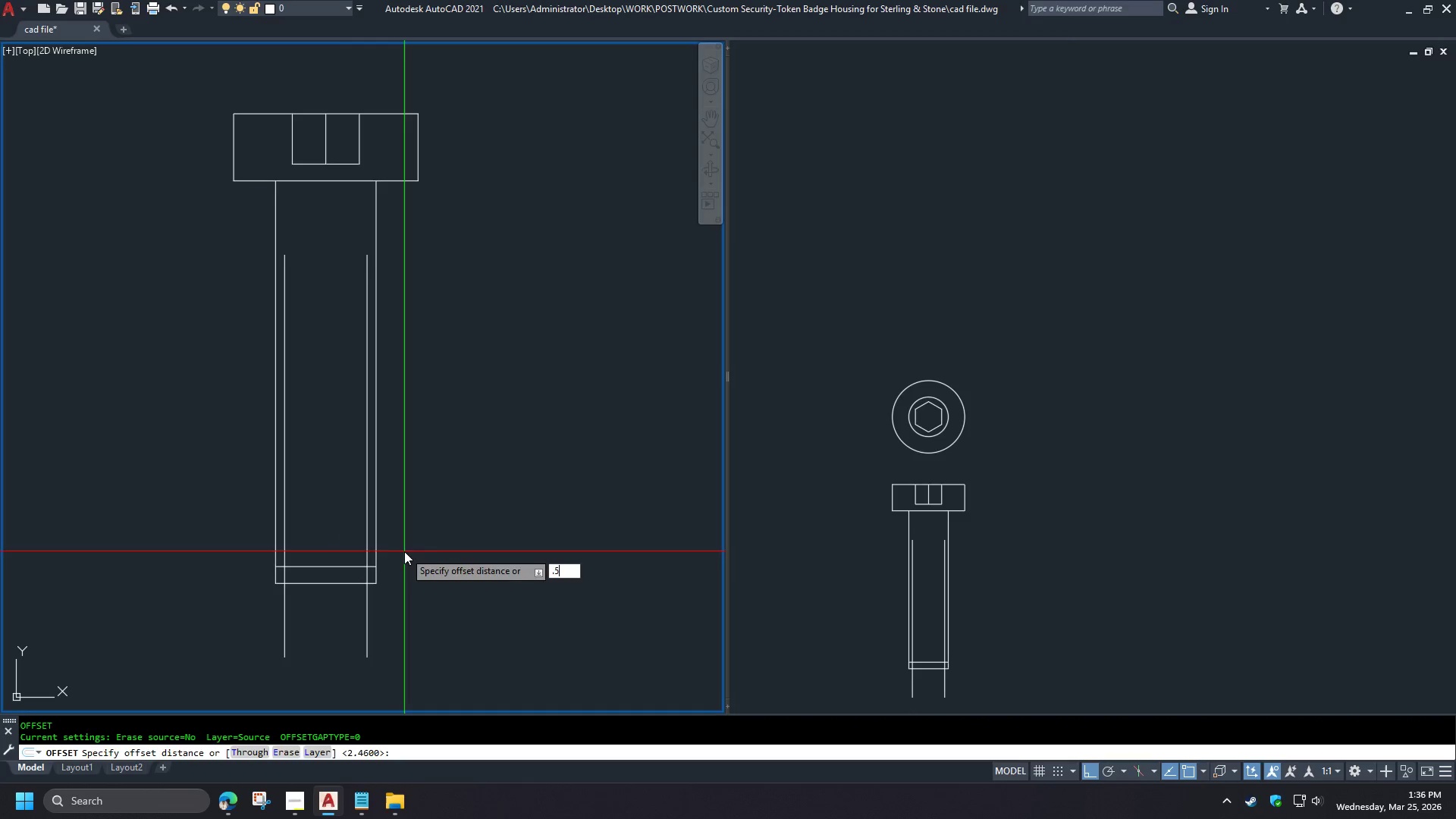 
key(Numpad5)
 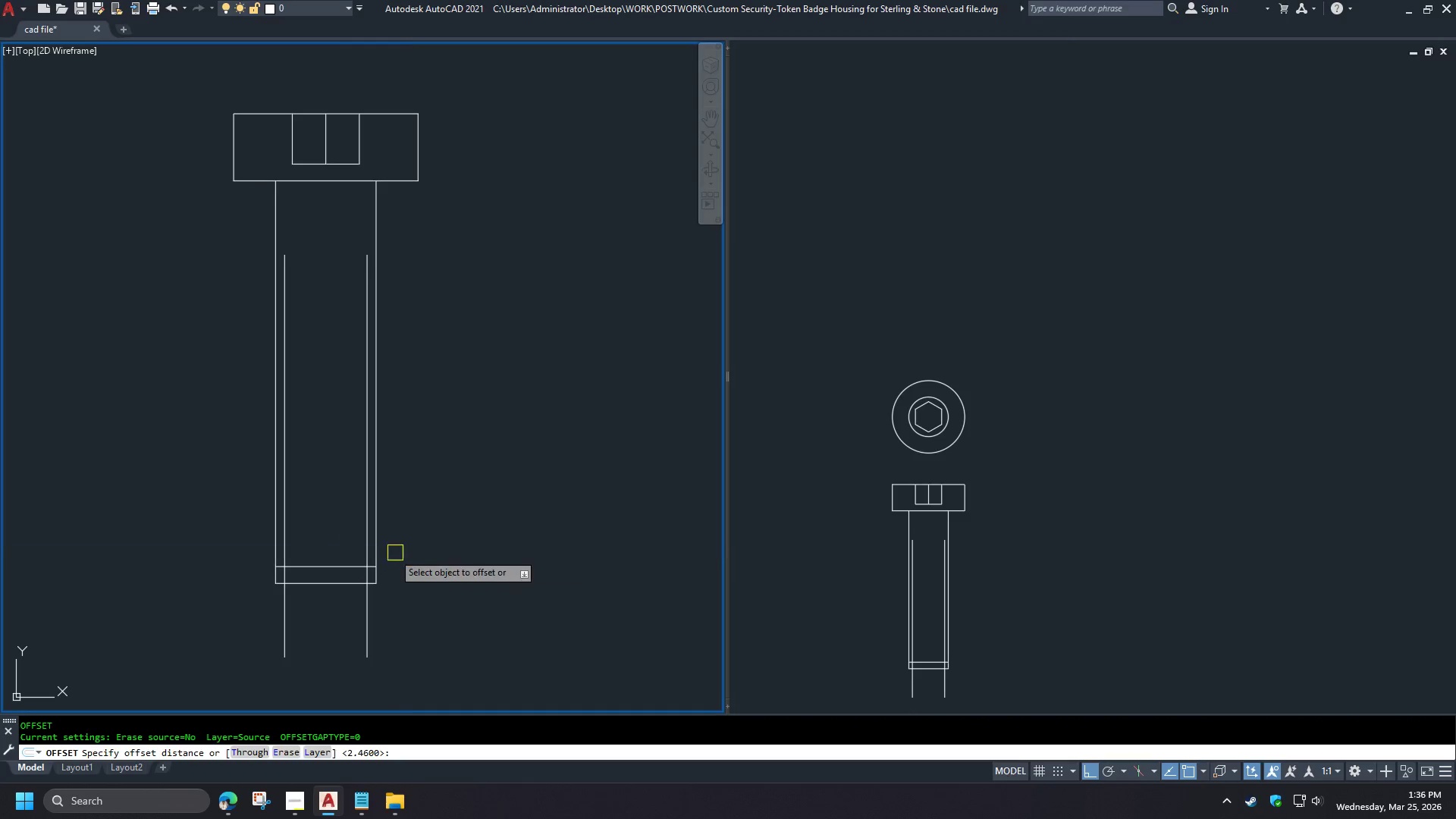 
key(NumpadEnter)
 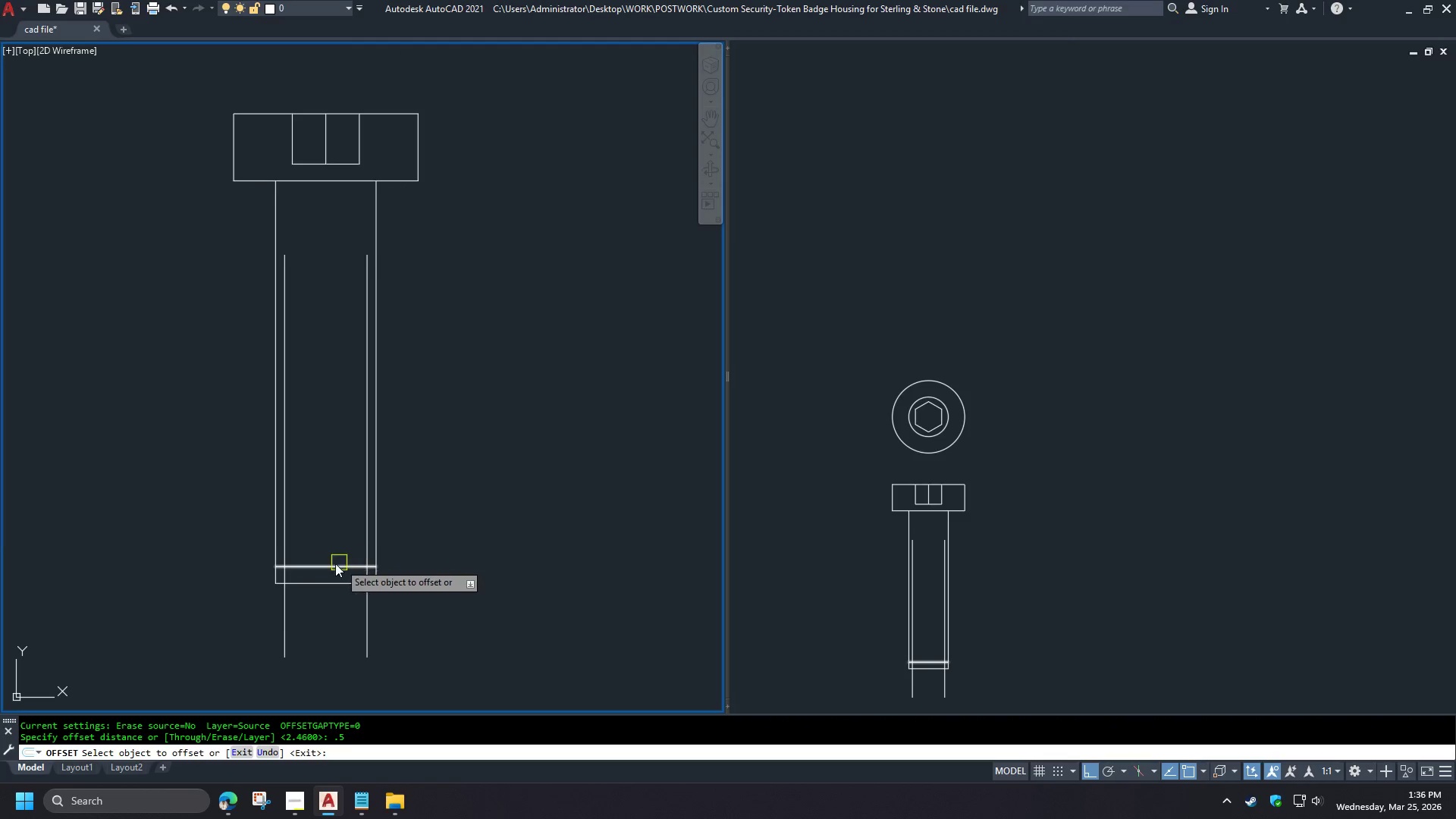 
left_click([333, 564])
 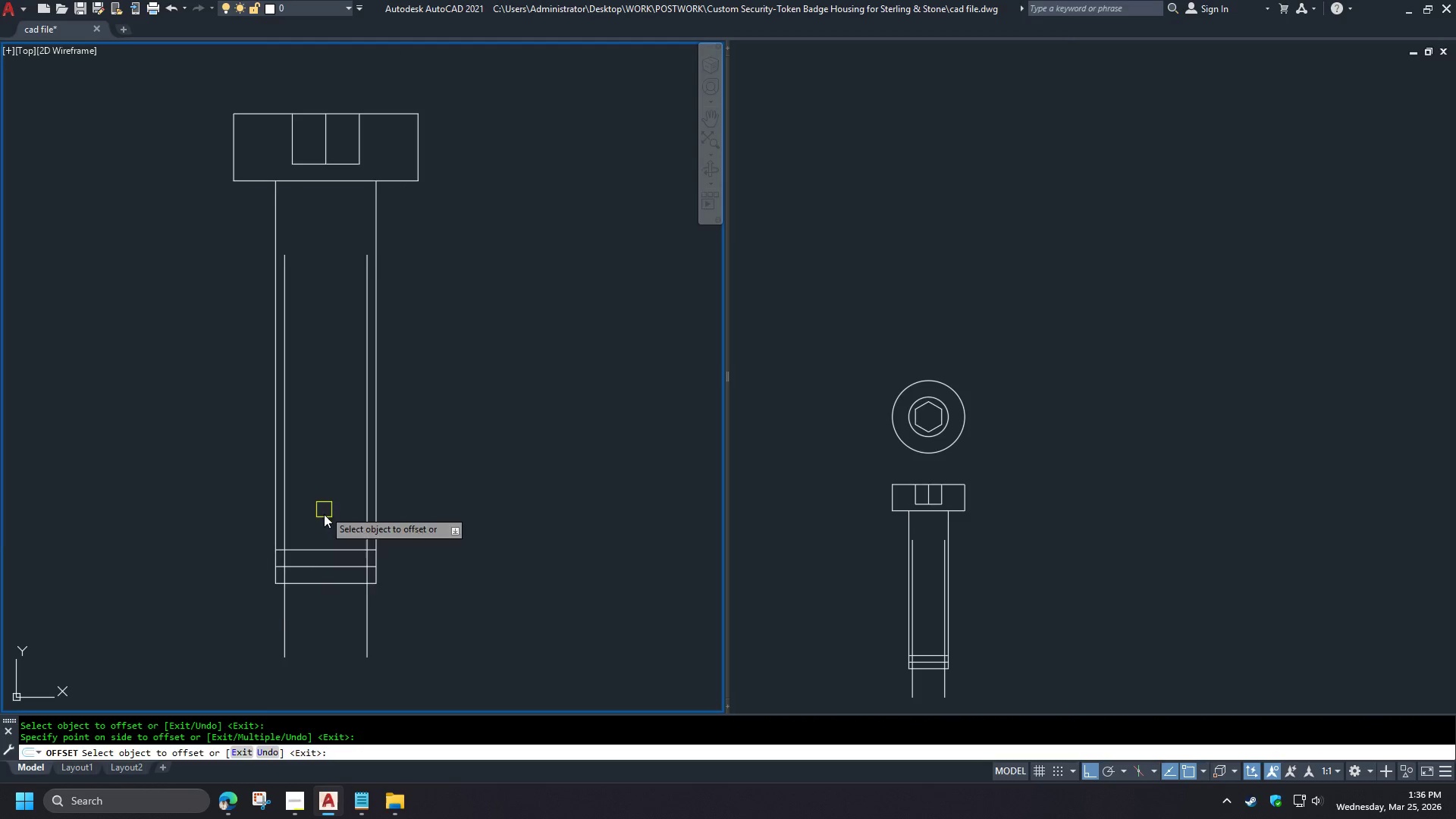 
key(Space)
 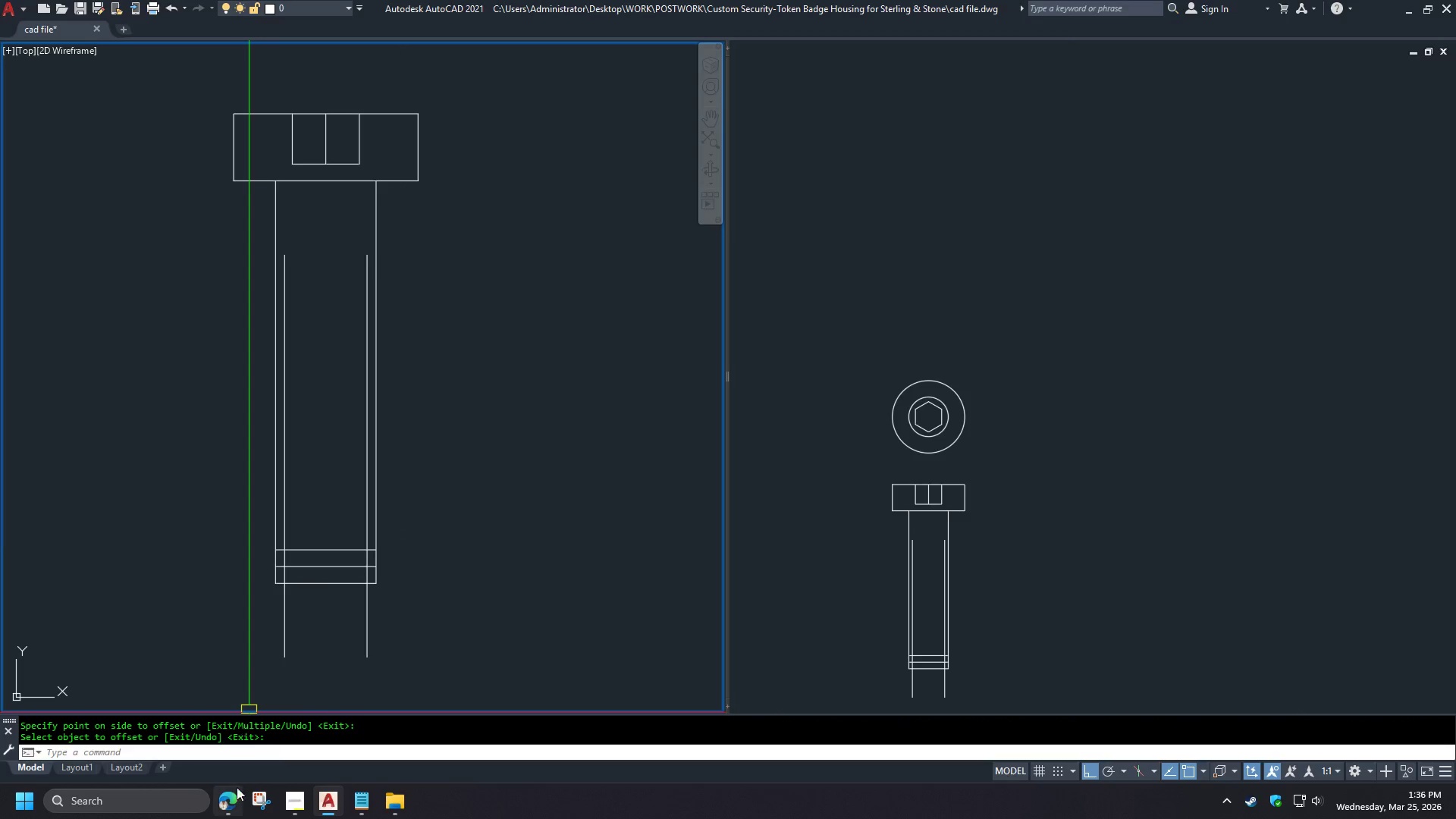 
left_click([232, 797])
 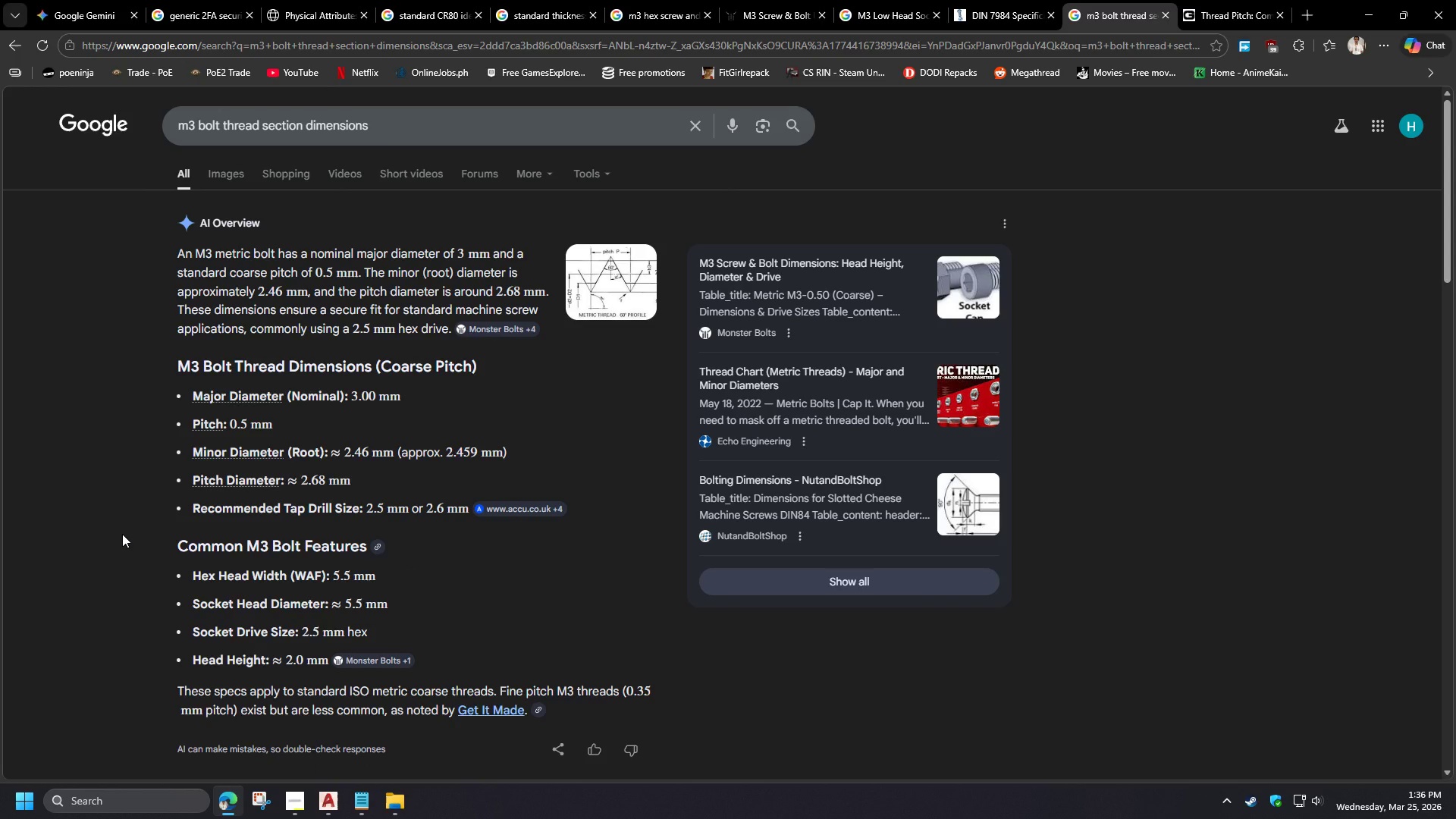 
wait(23.89)
 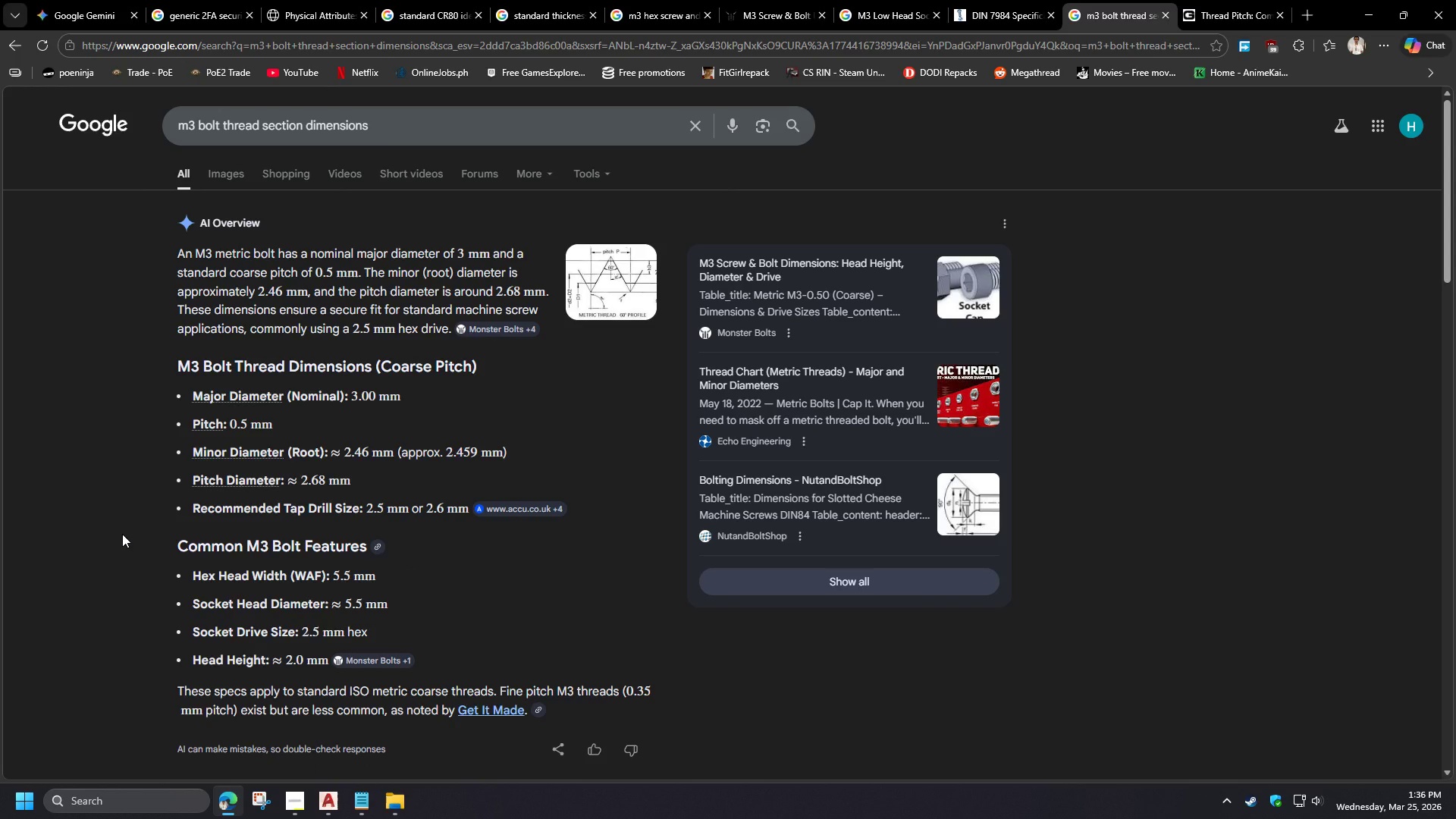 
left_click([604, 290])
 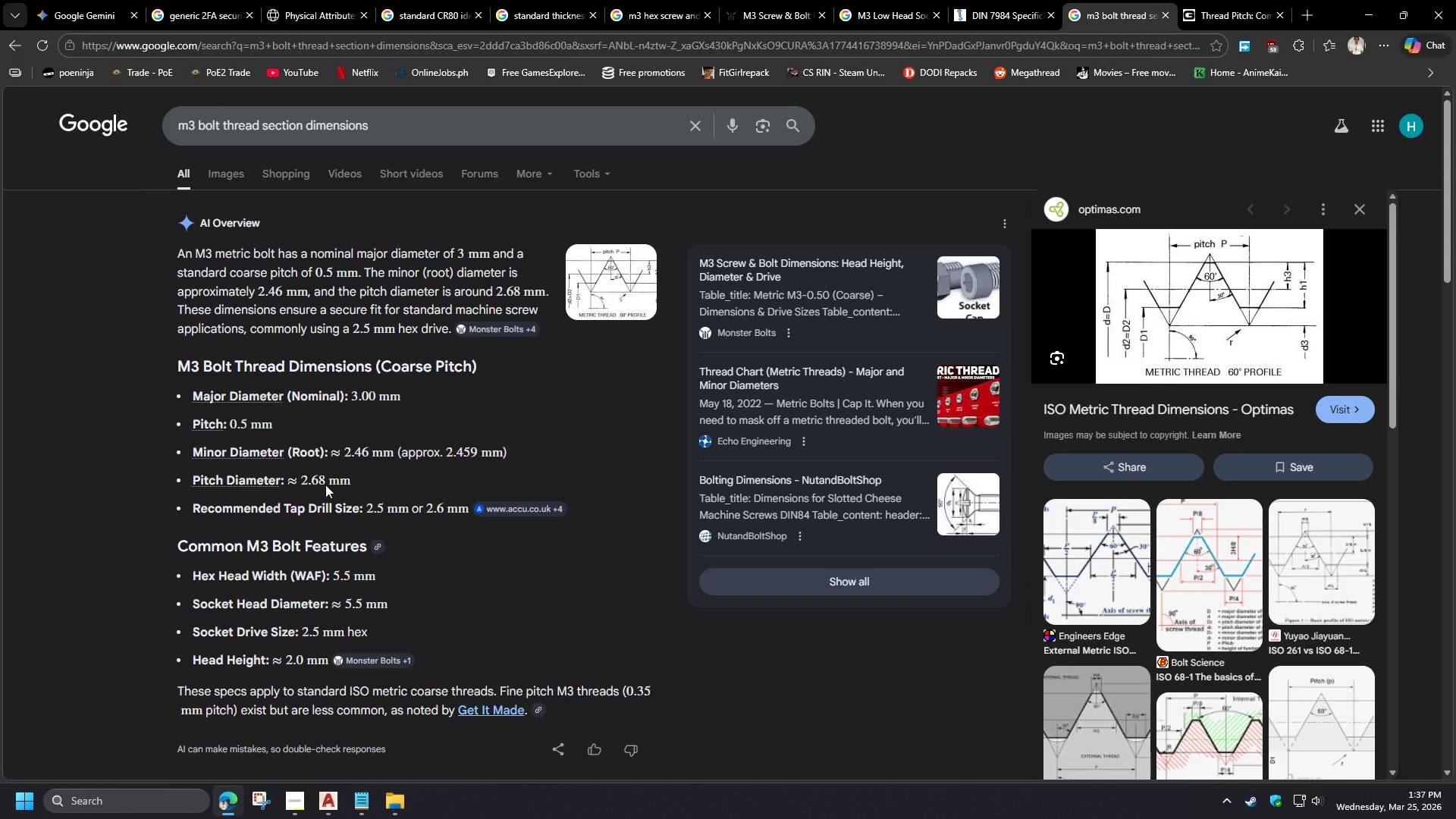 
wait(13.36)
 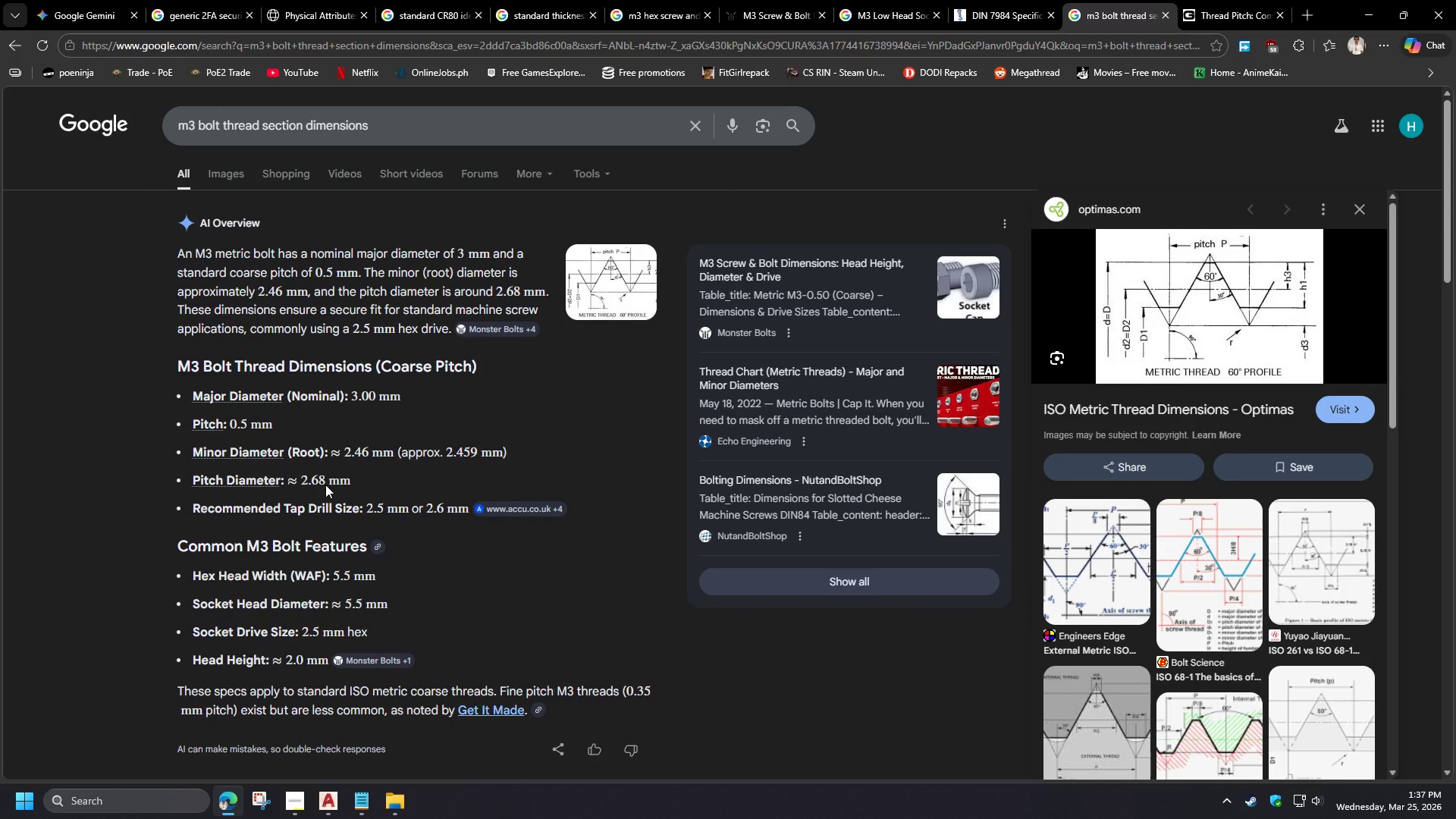 
left_click([321, 802])
 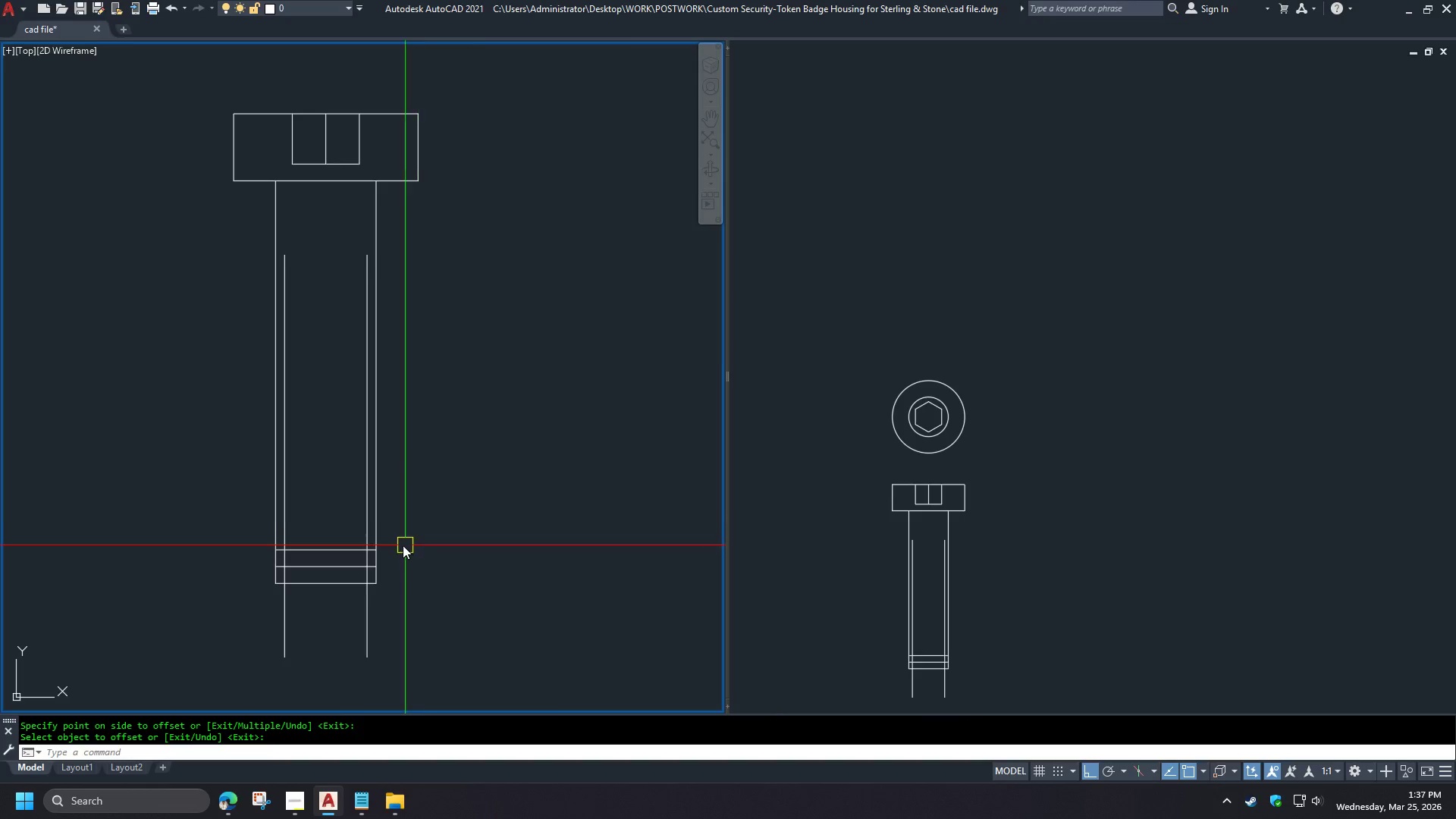 
scroll: coordinate [366, 572], scroll_direction: up, amount: 4.0
 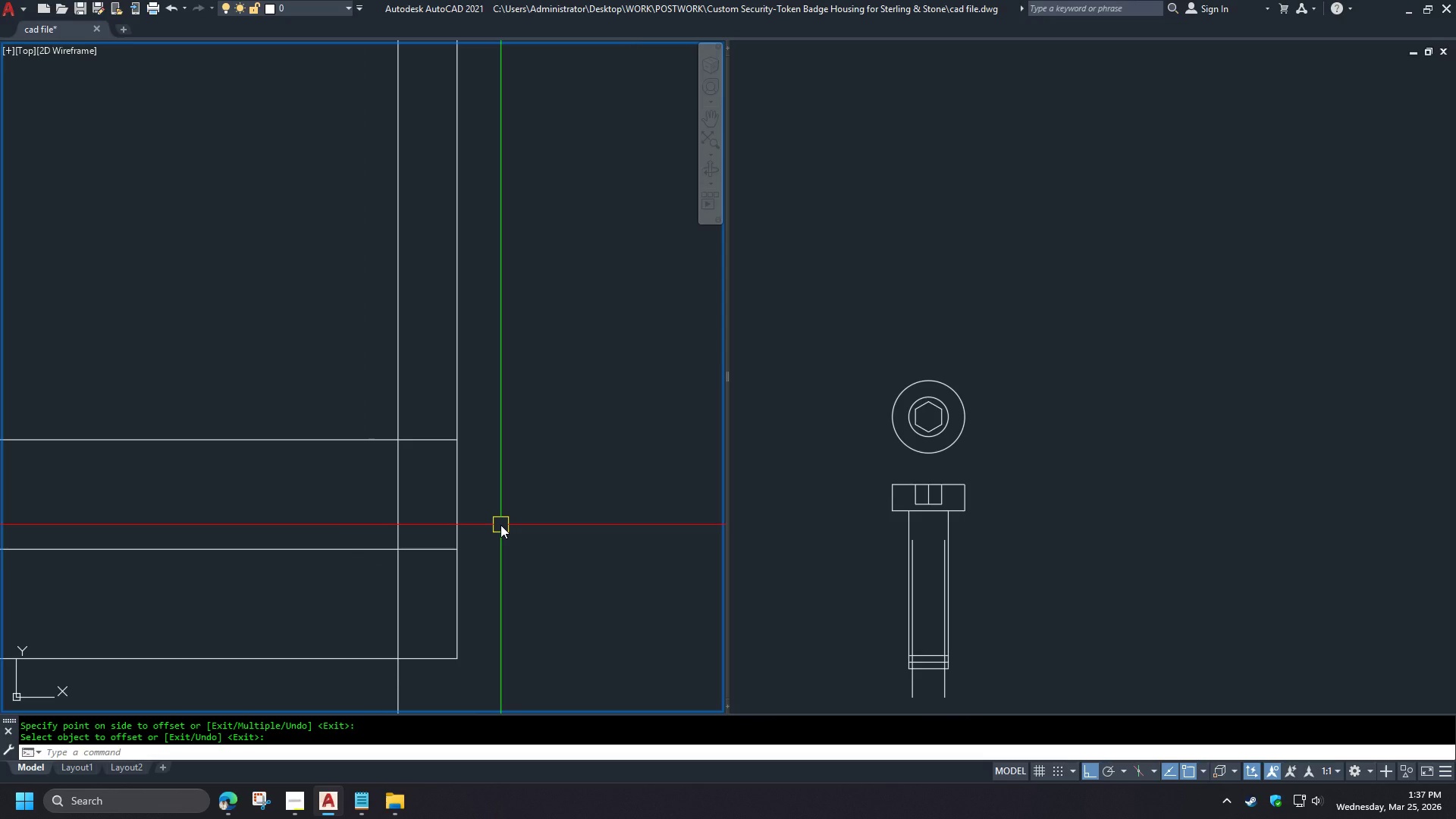 
key(O)
 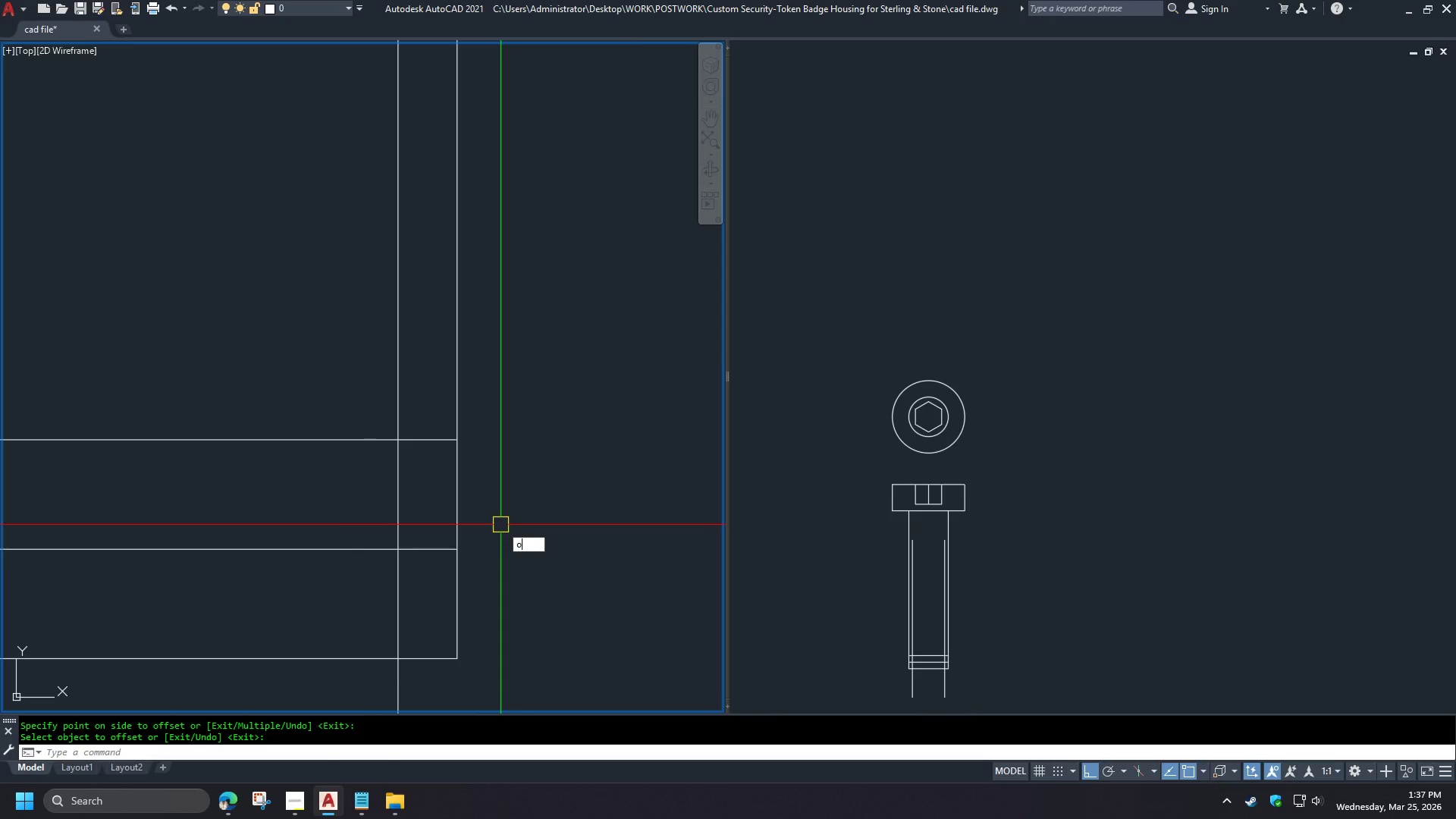 
key(Space)
 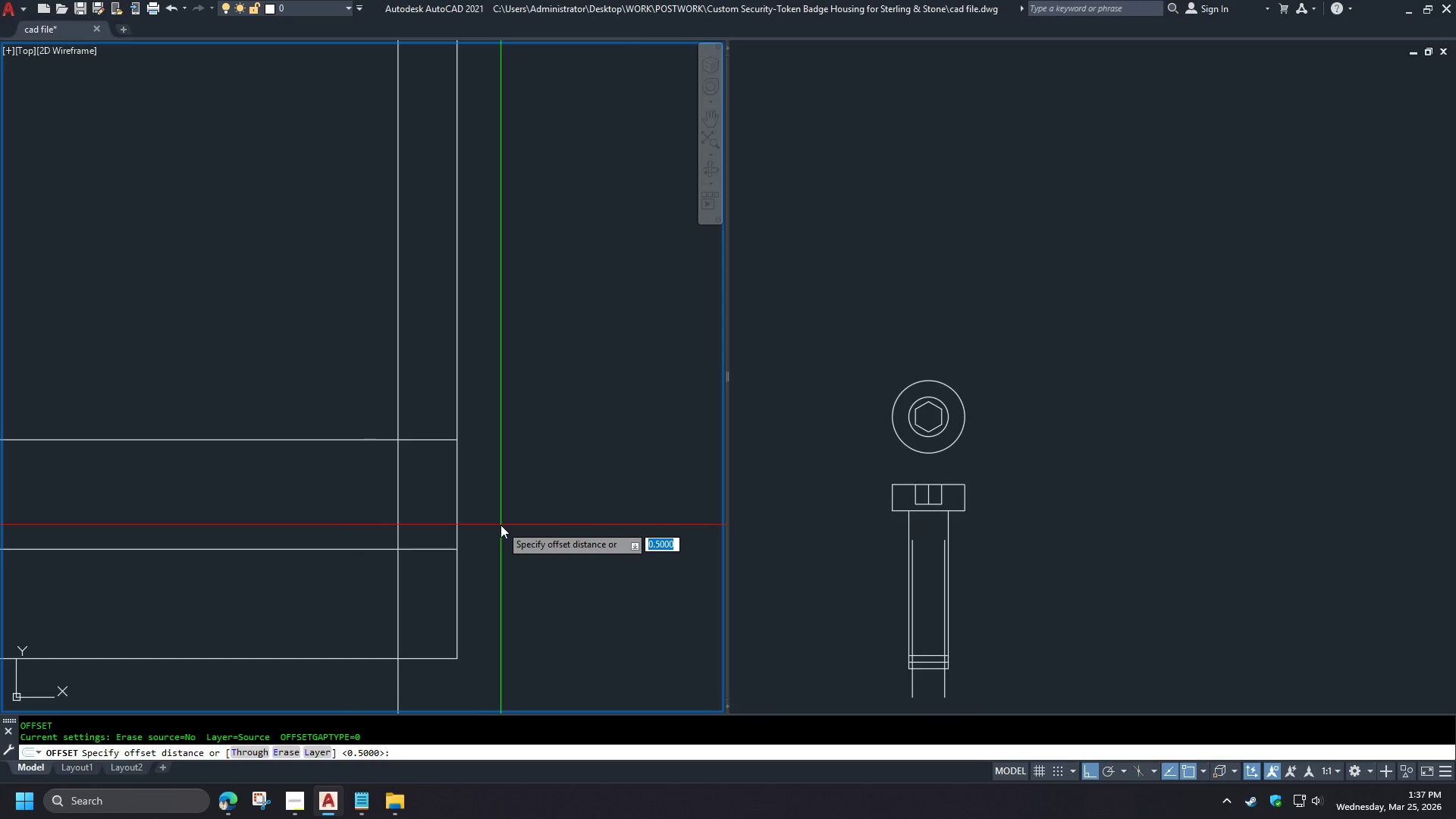 
key(Numpad2)
 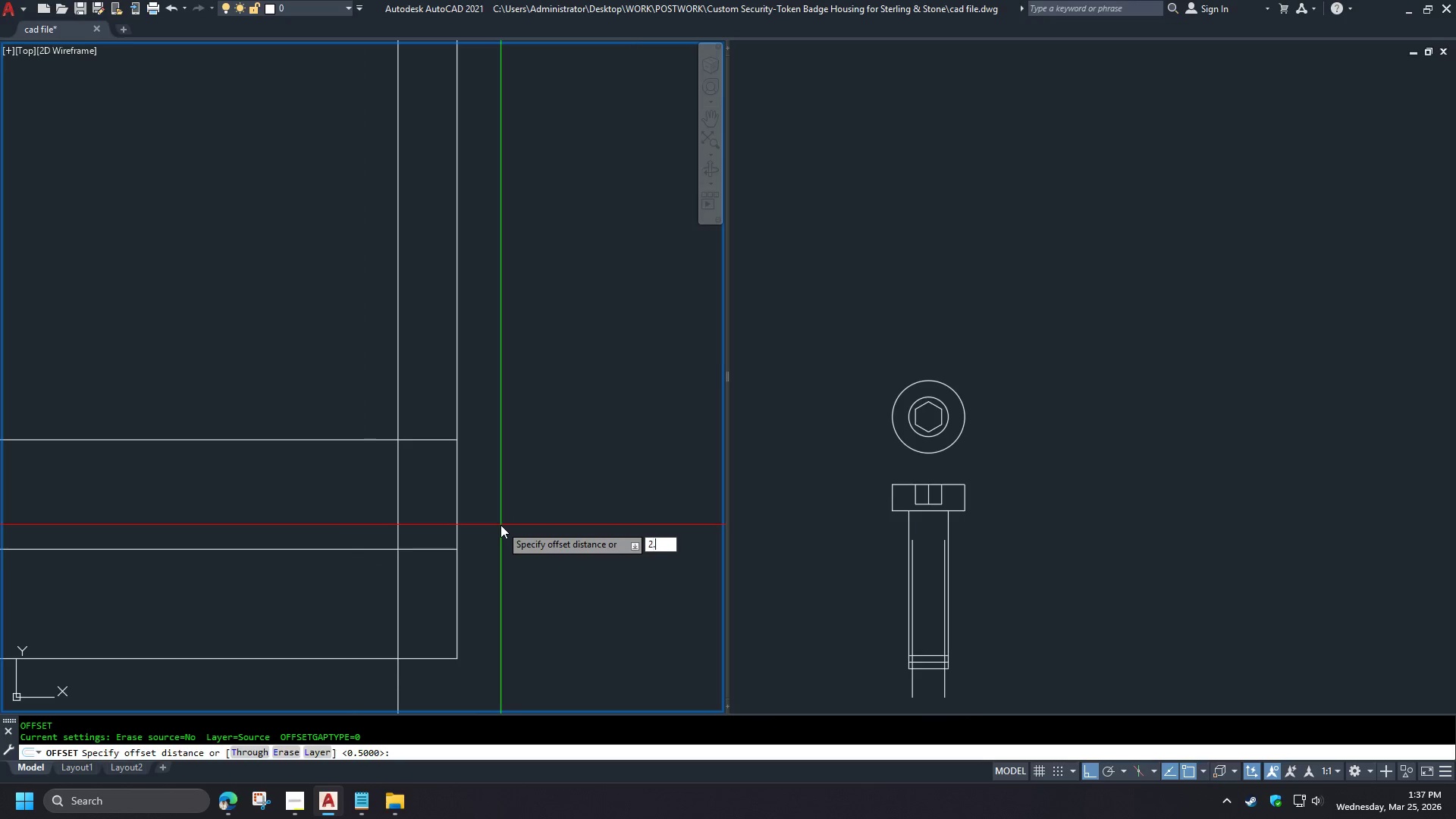 
key(NumpadDecimal)
 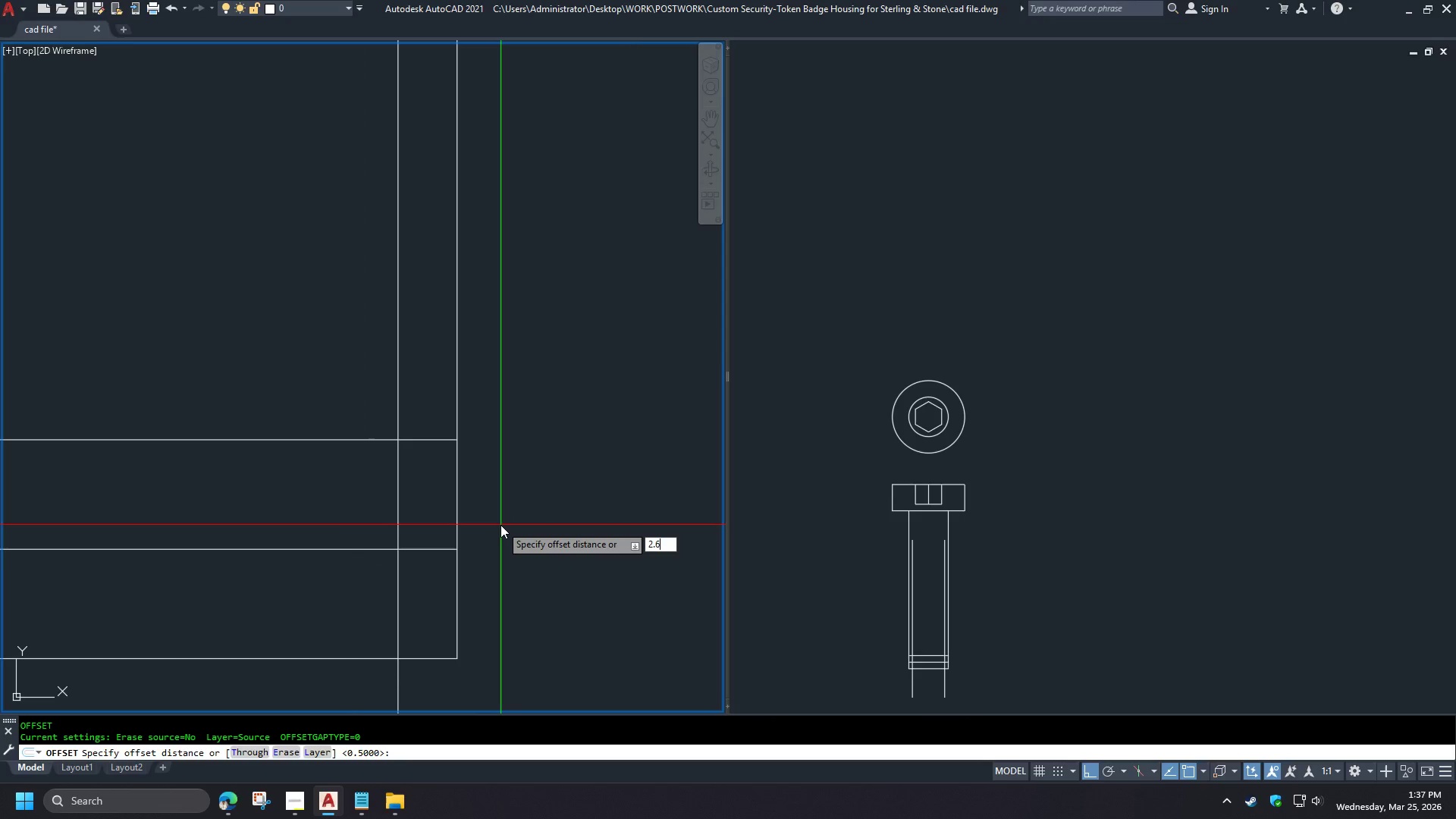 
key(Numpad6)
 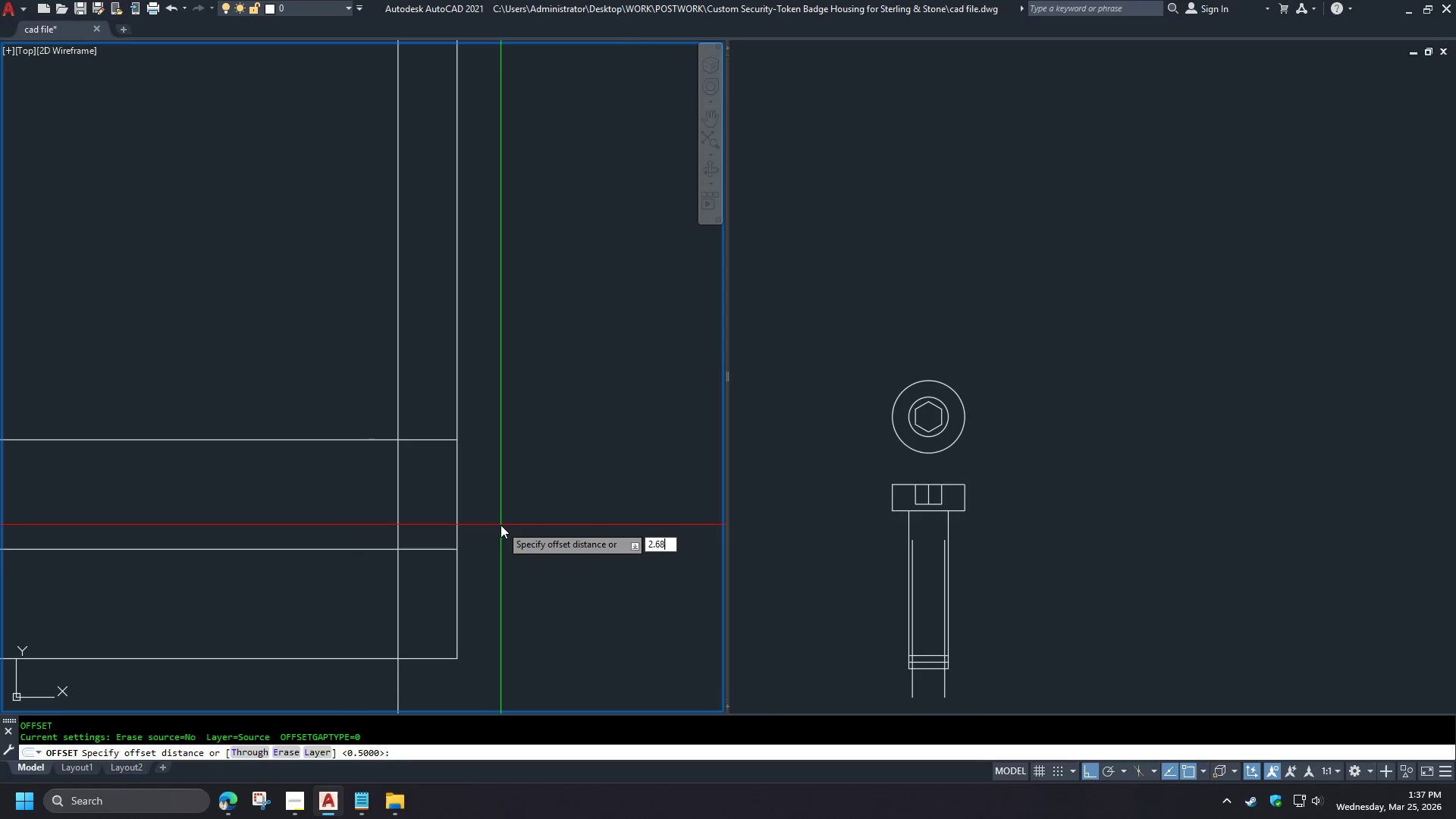 
key(Numpad8)
 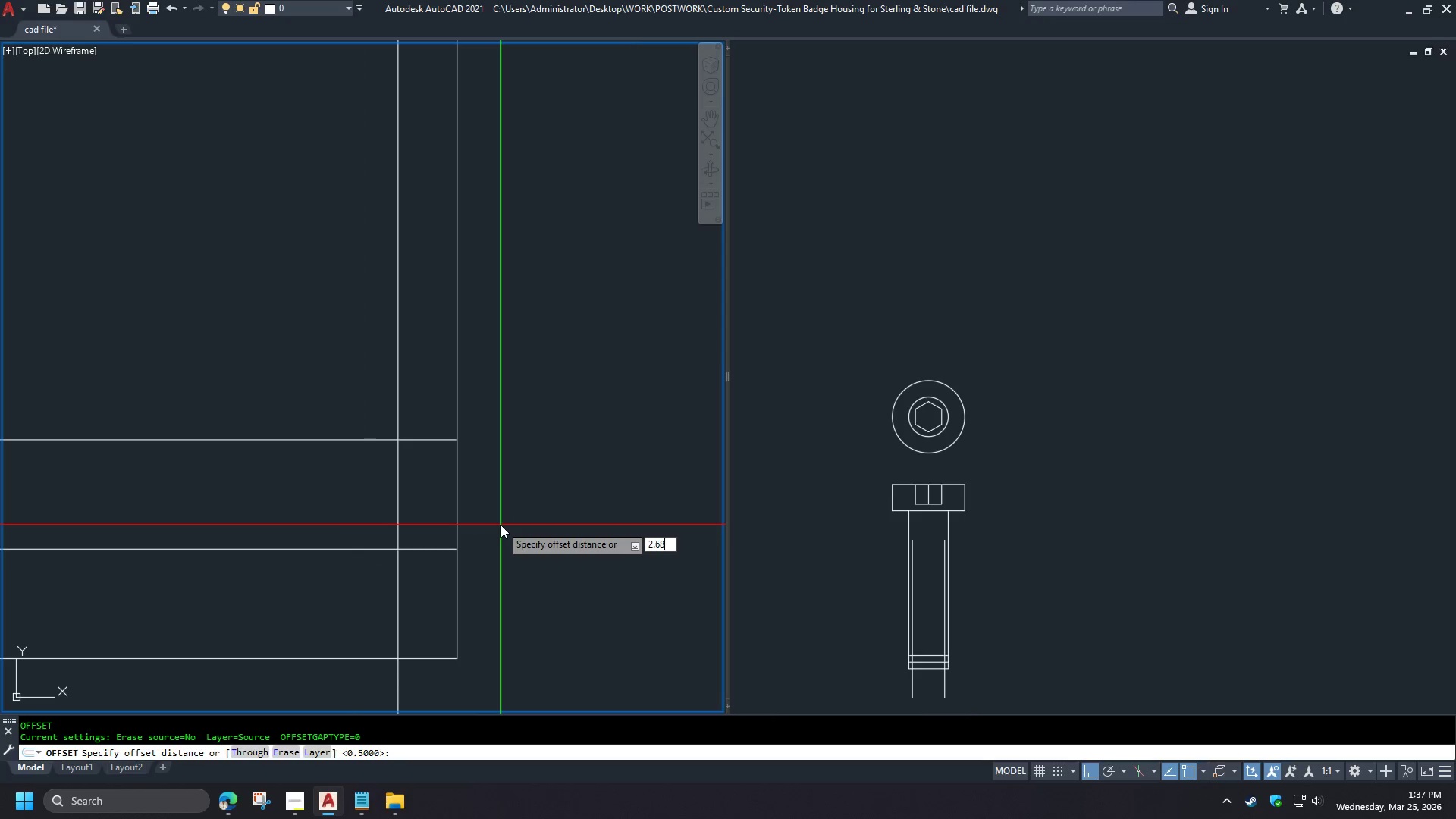 
key(NumpadEnter)
 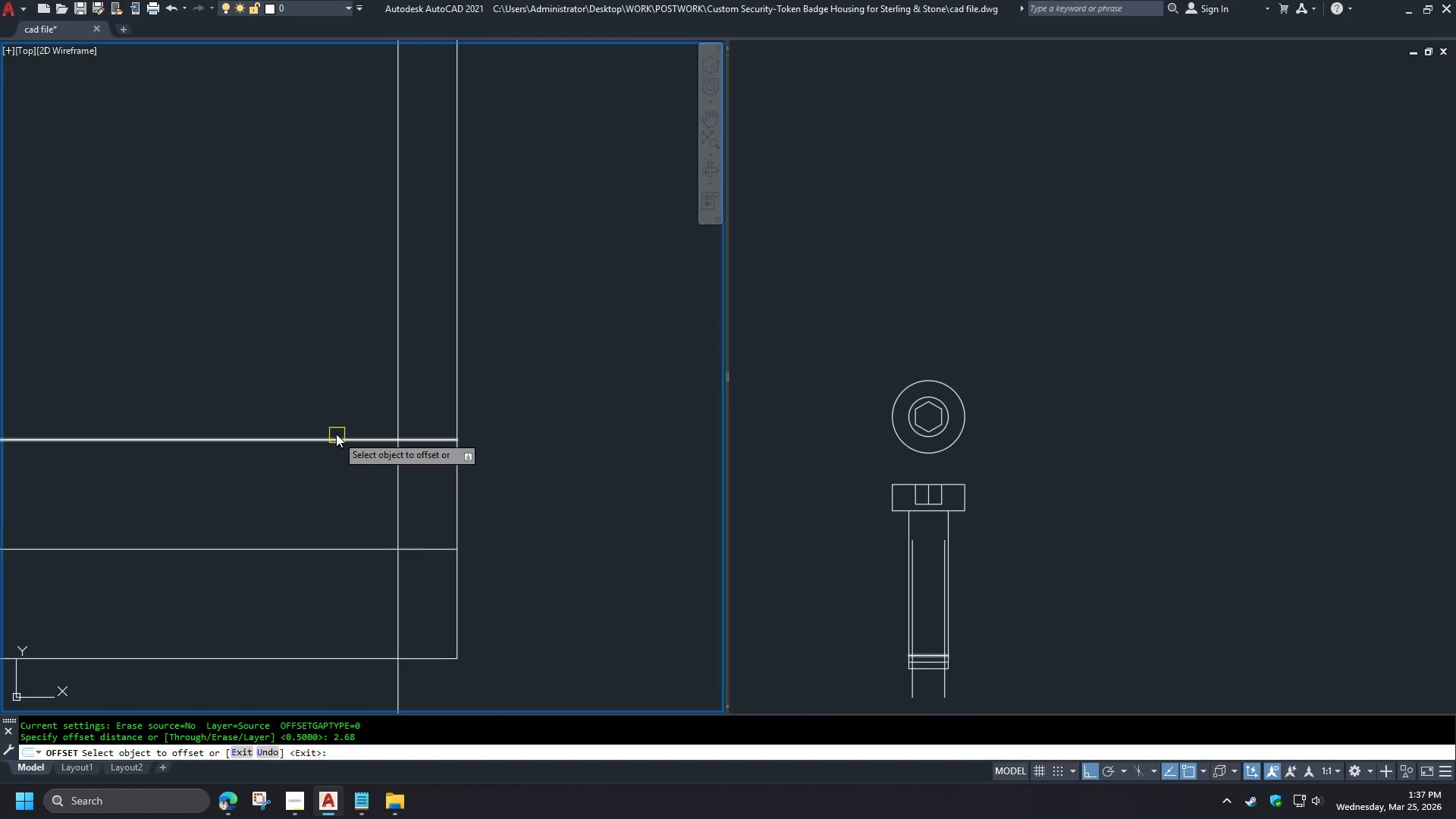 
left_click_drag(start_coordinate=[335, 434], to_coordinate=[335, 428])
 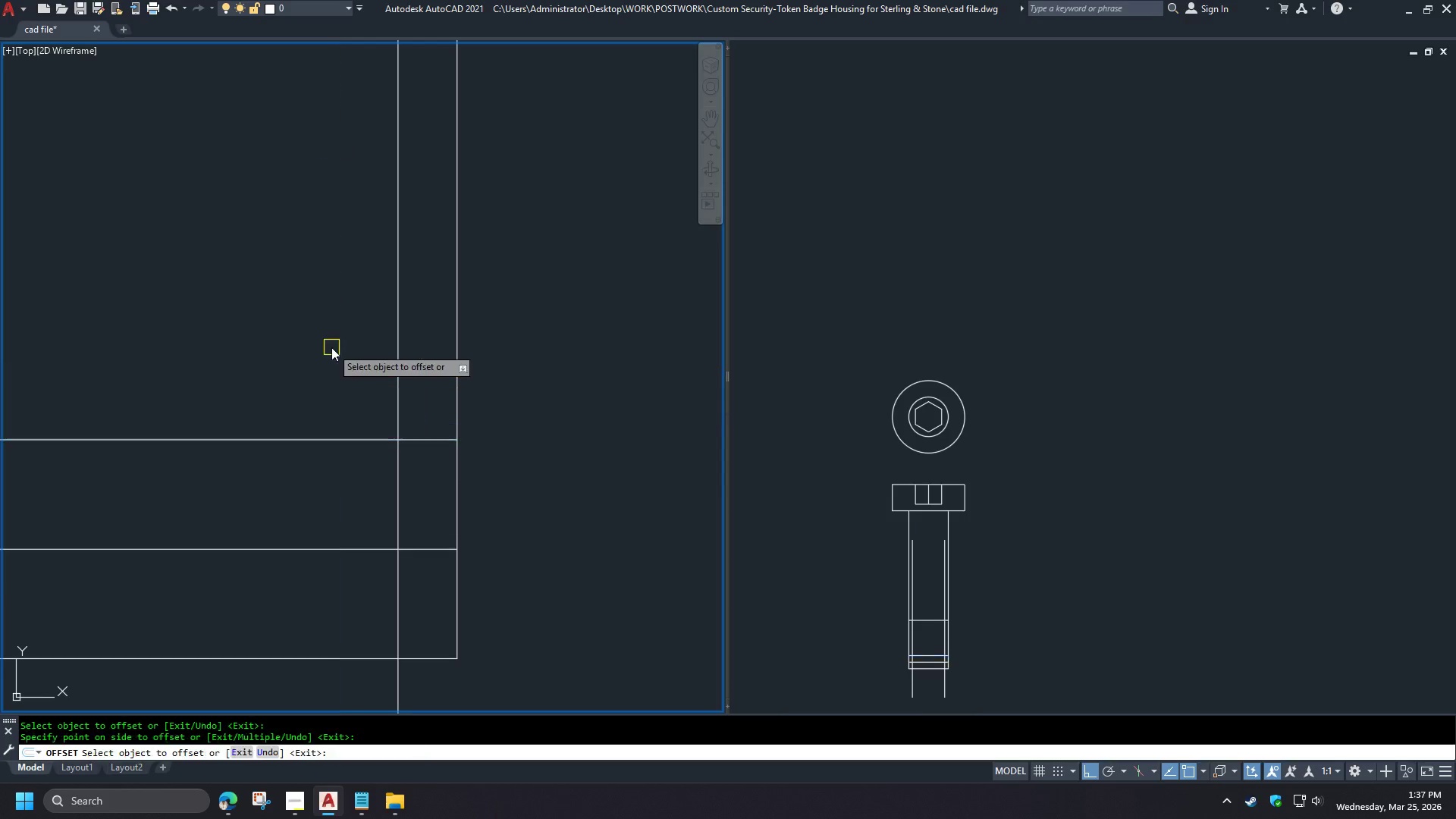 
double_click([331, 347])
 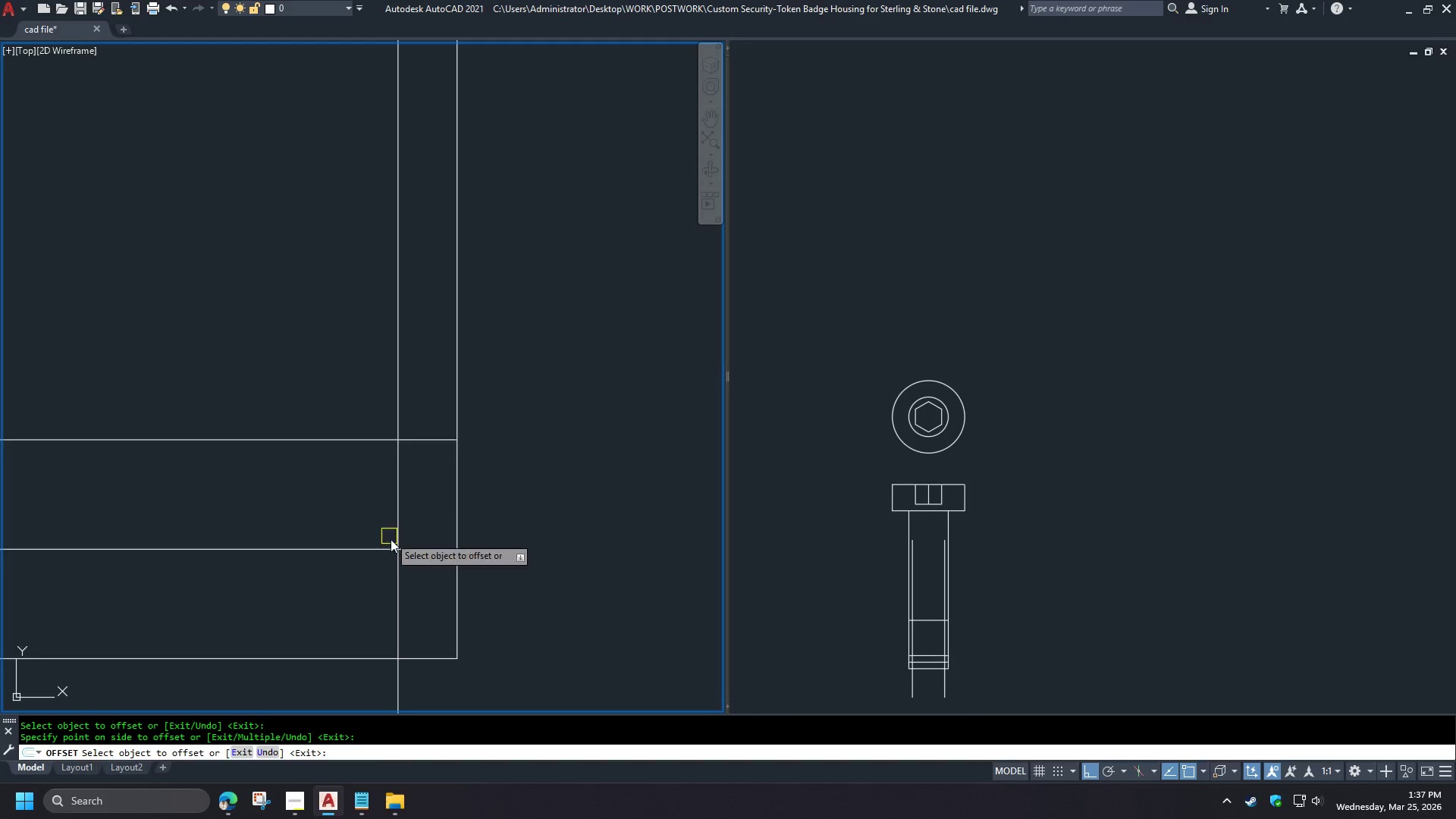 
key(Escape)
 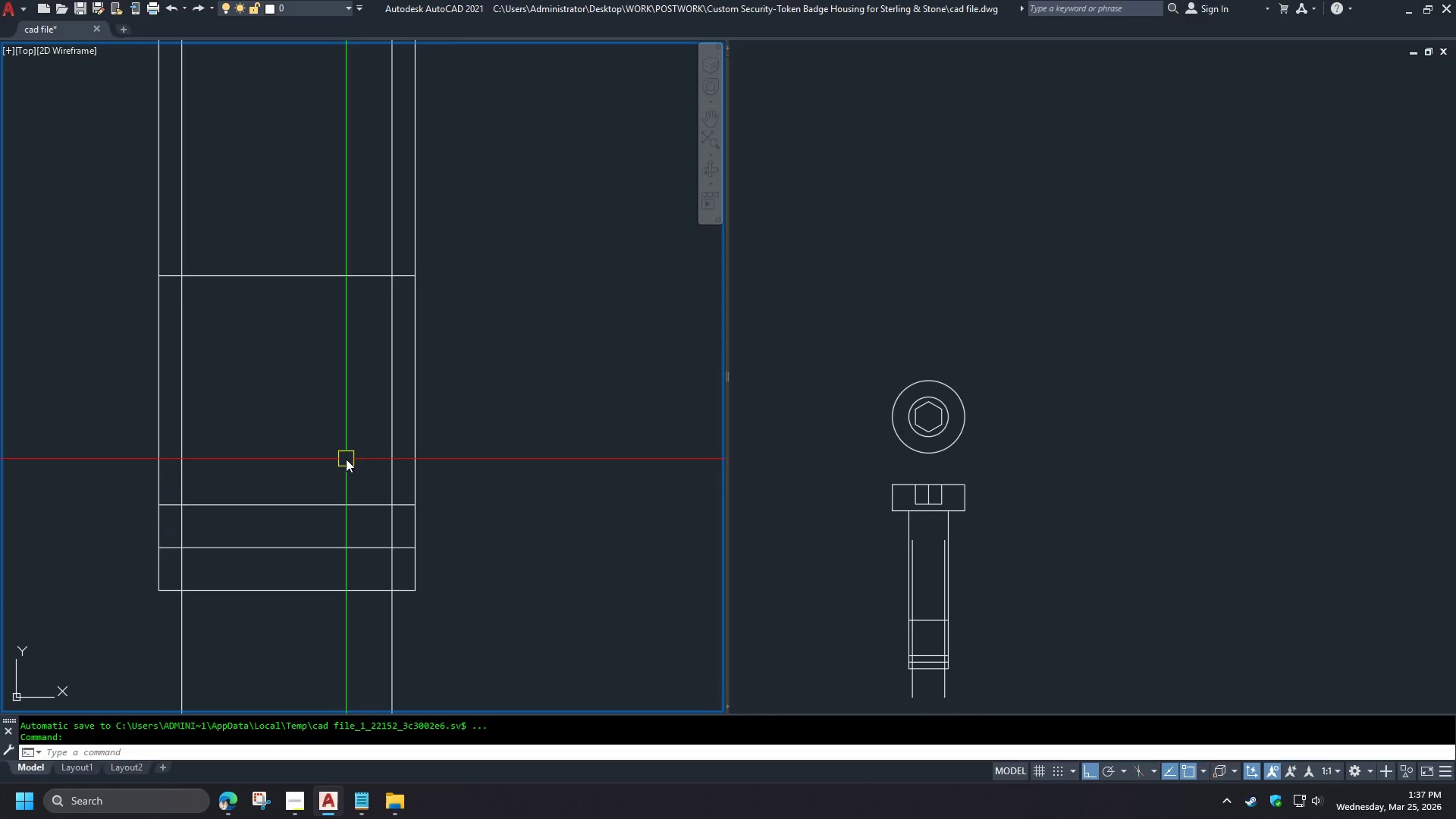 
key(Control+Z)
 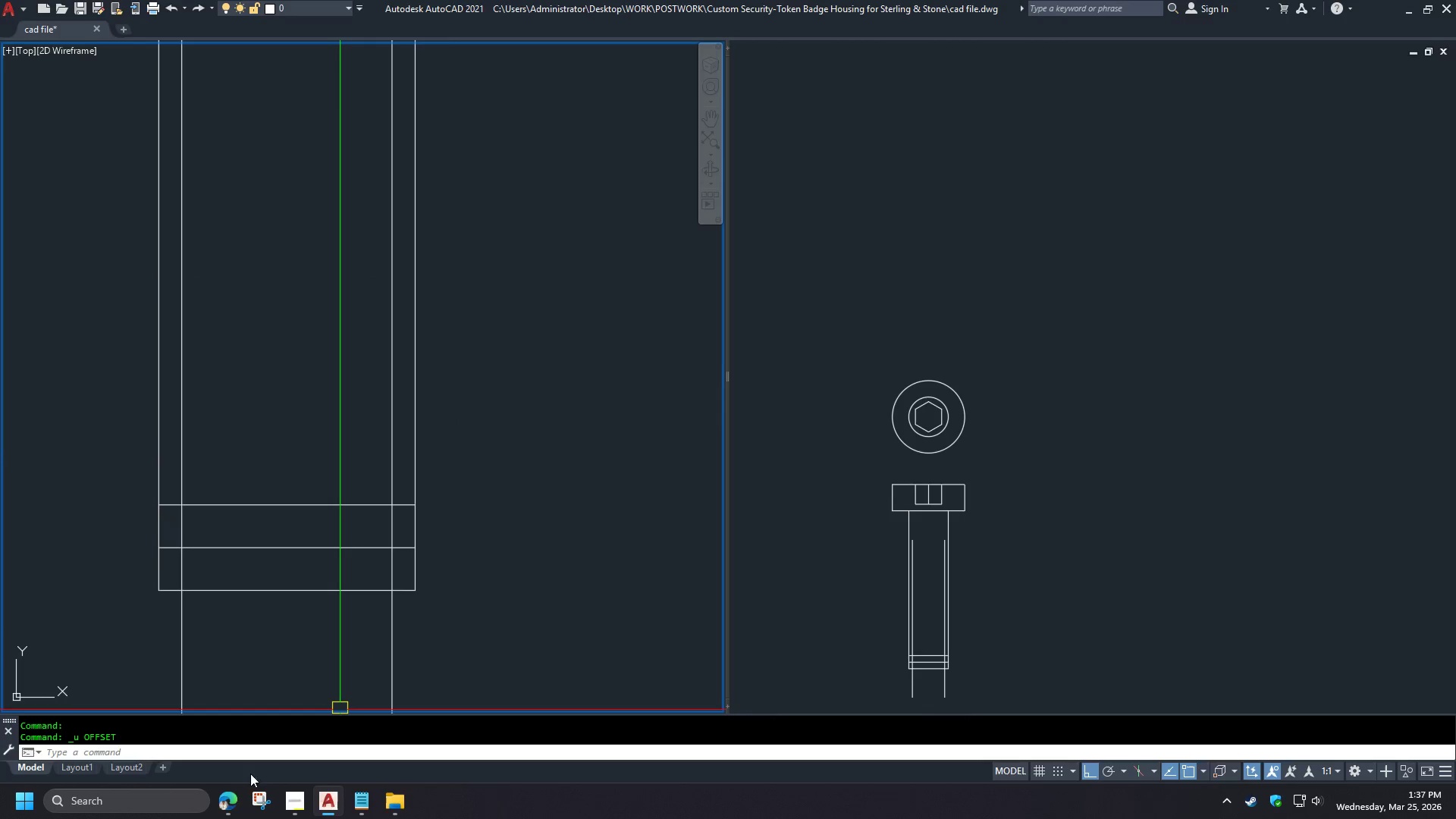 
scroll: coordinate [390, 548], scroll_direction: down, amount: 2.0
 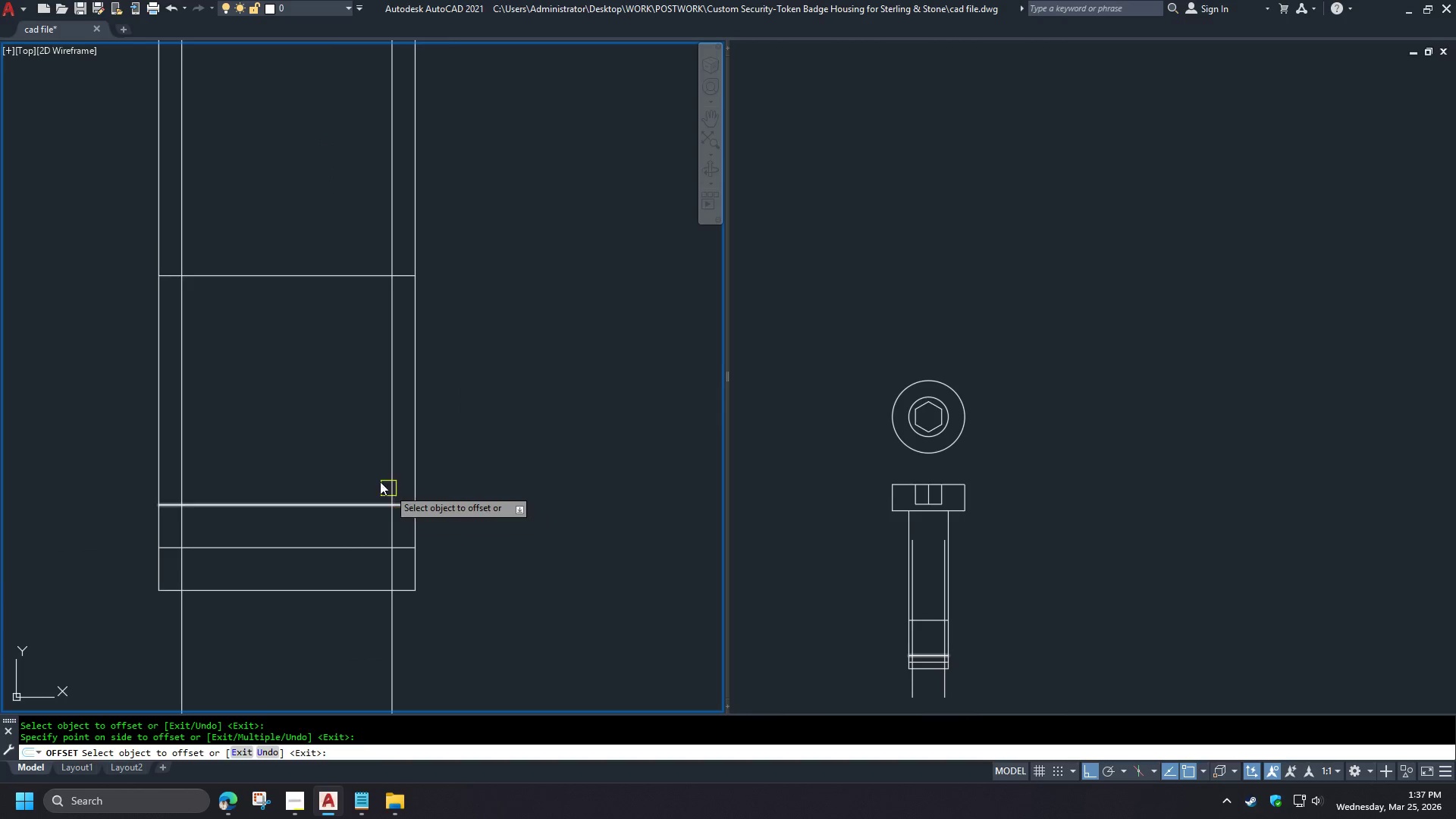 
left_click([235, 807])
 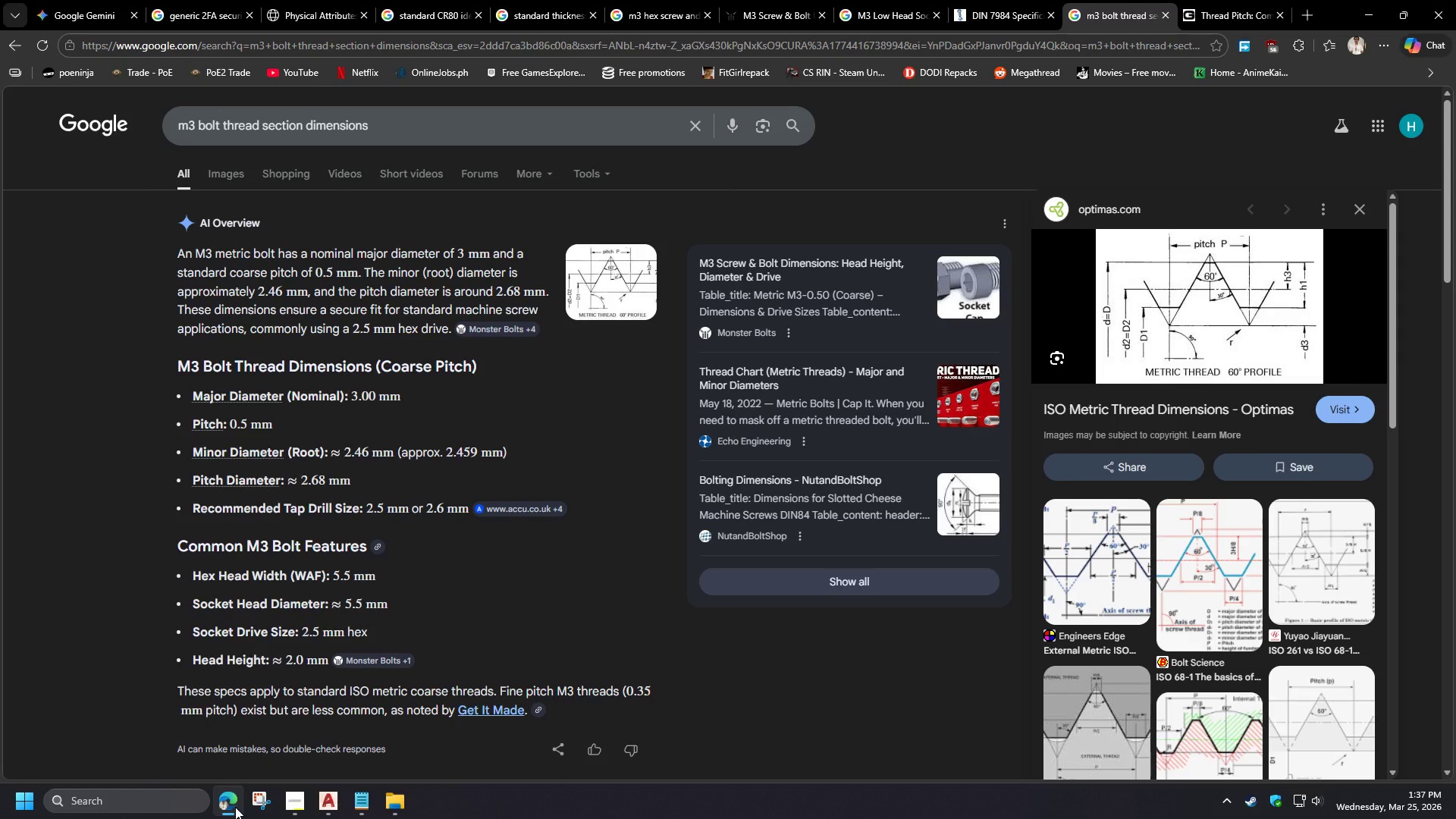 
wait(6.08)
 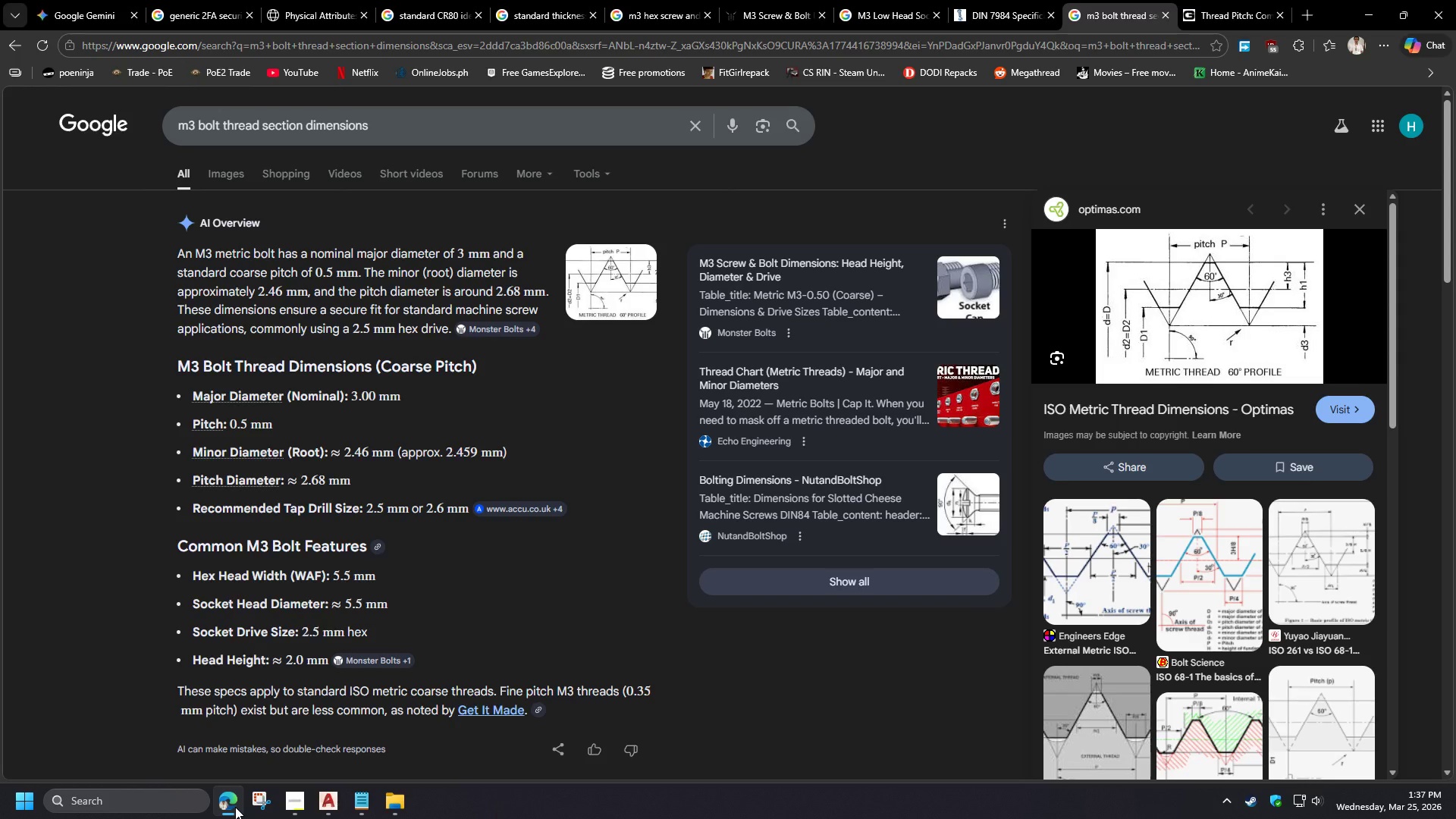 
left_click([603, 296])
 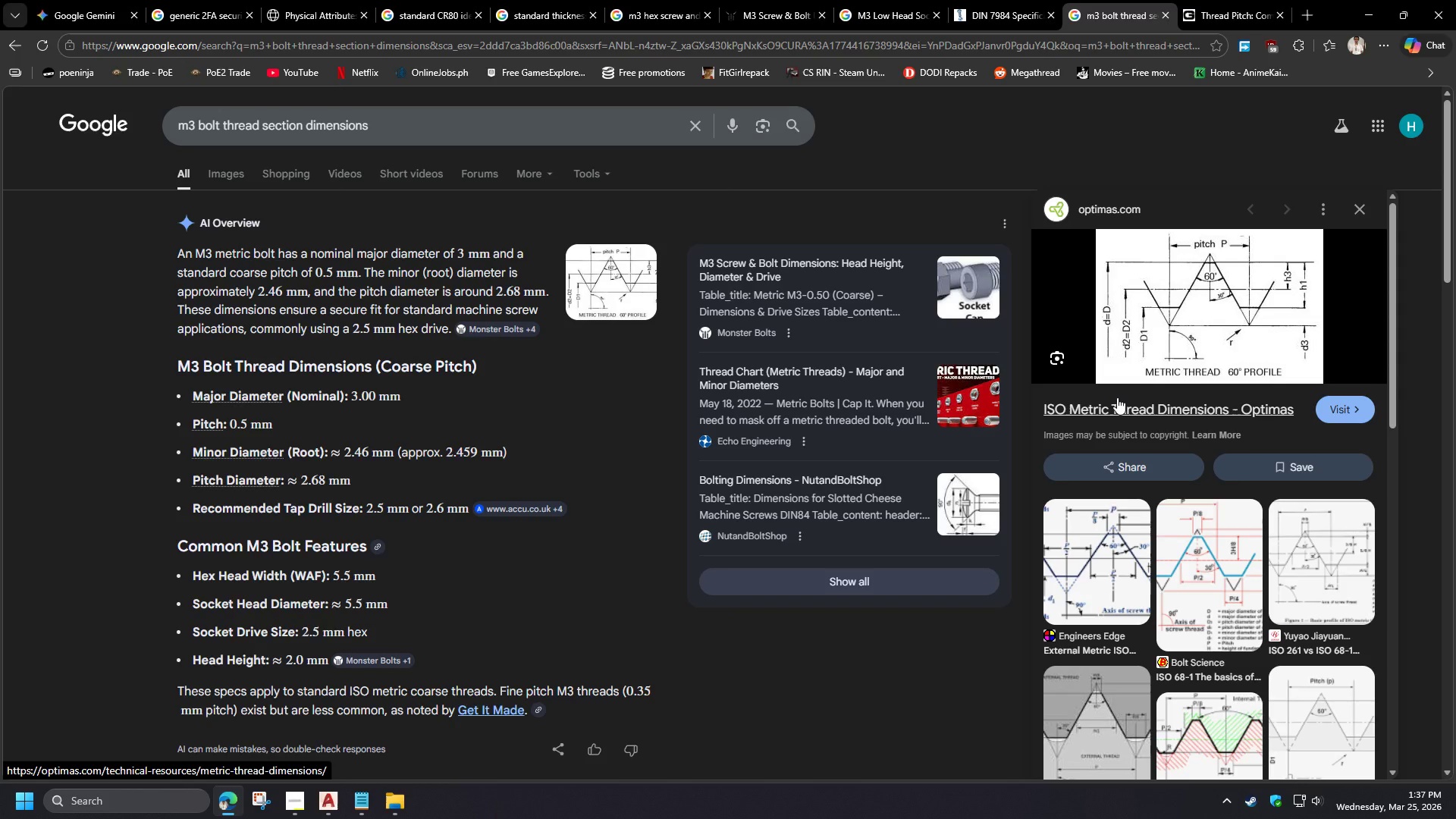 
wait(25.97)
 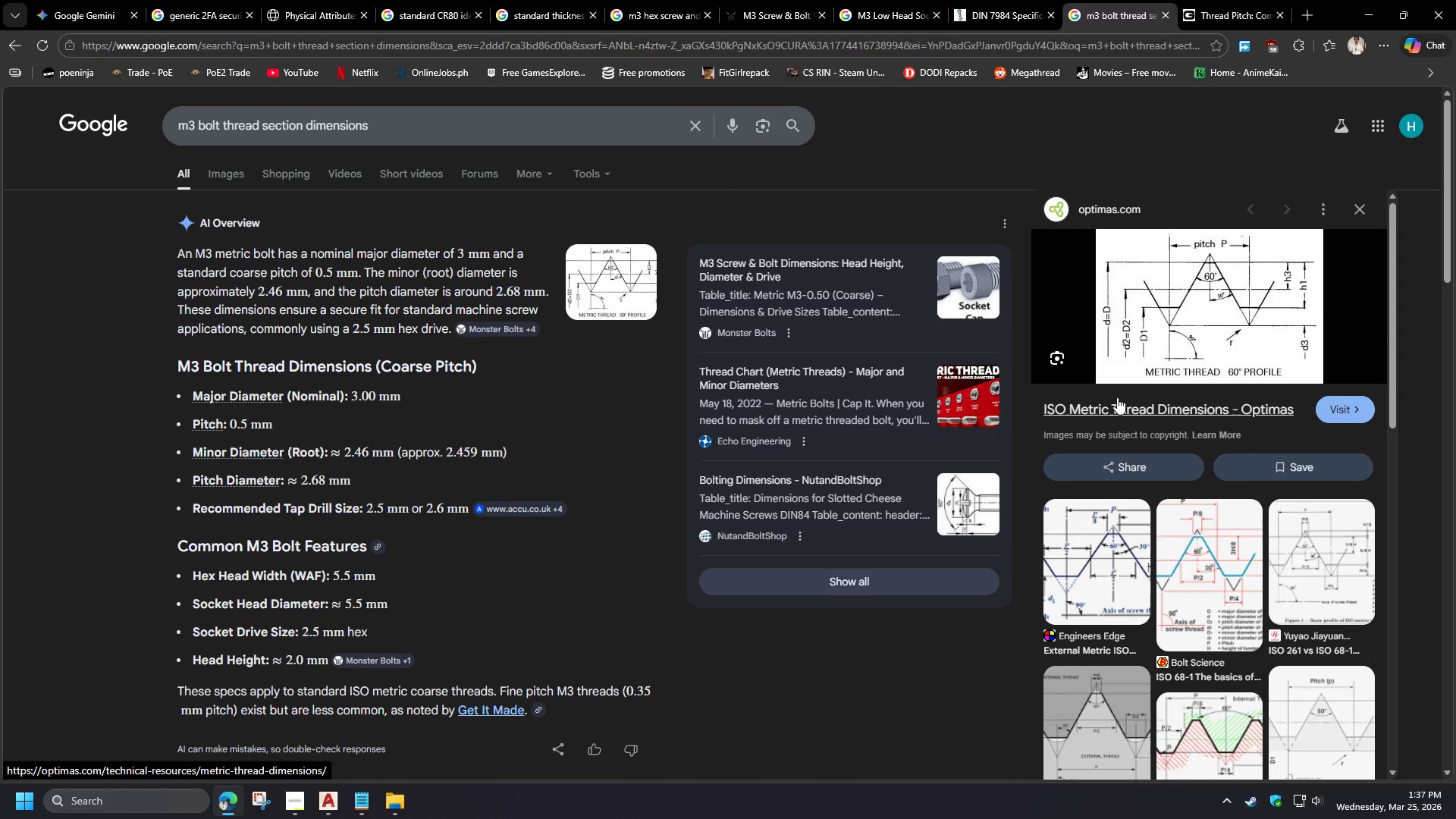 
left_click([329, 810])
 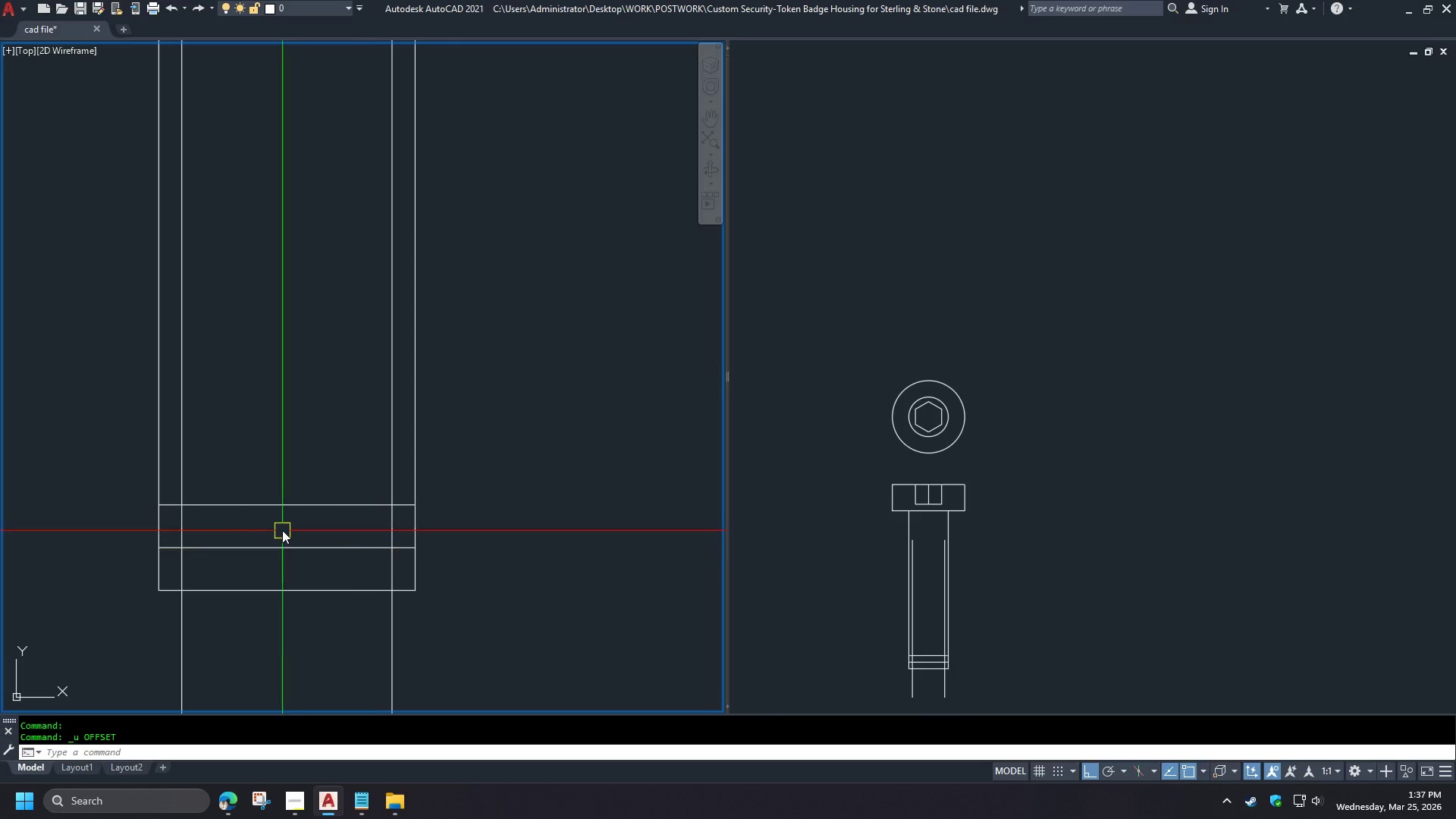 
key(O)
 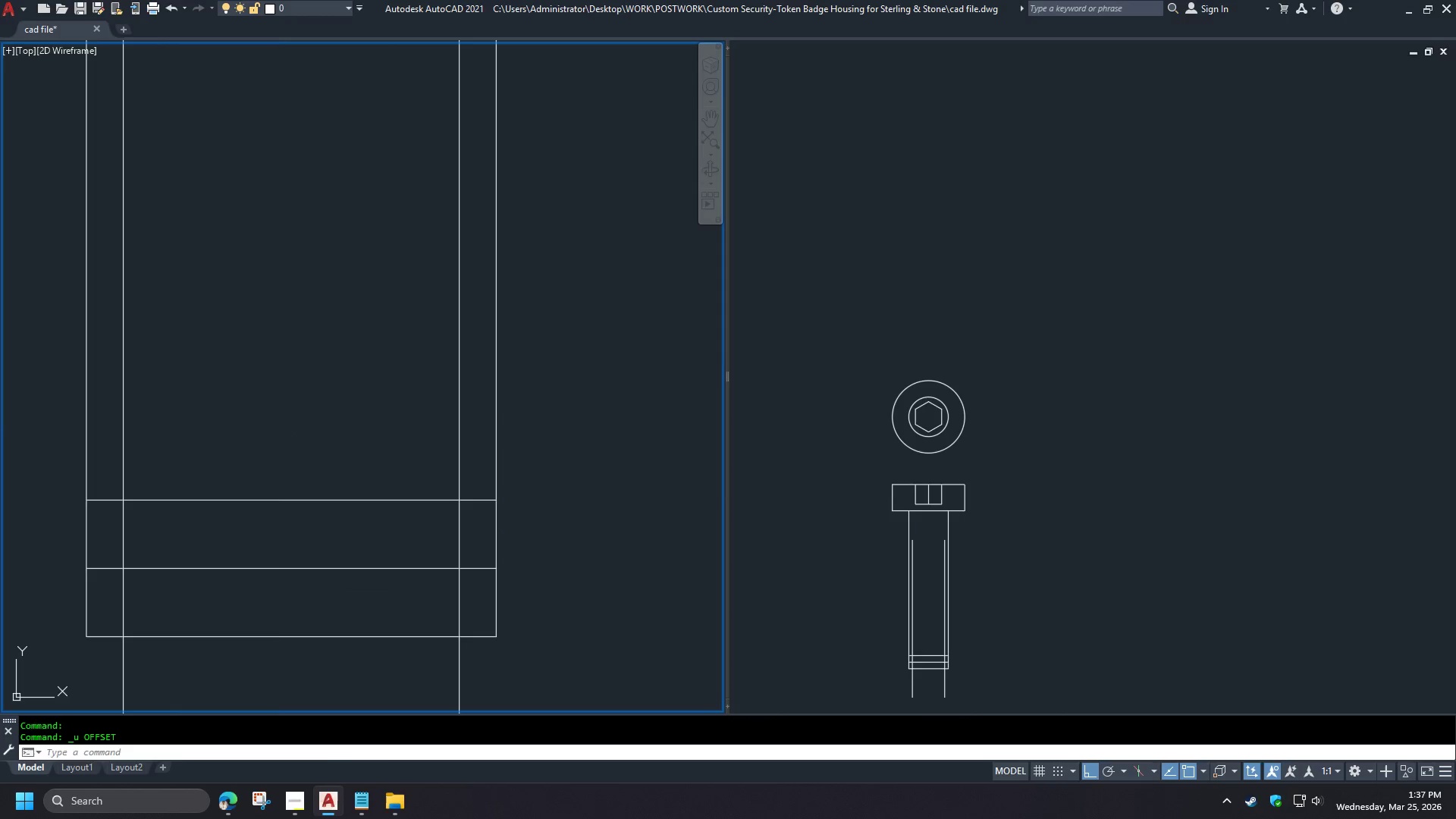 
key(Space)
 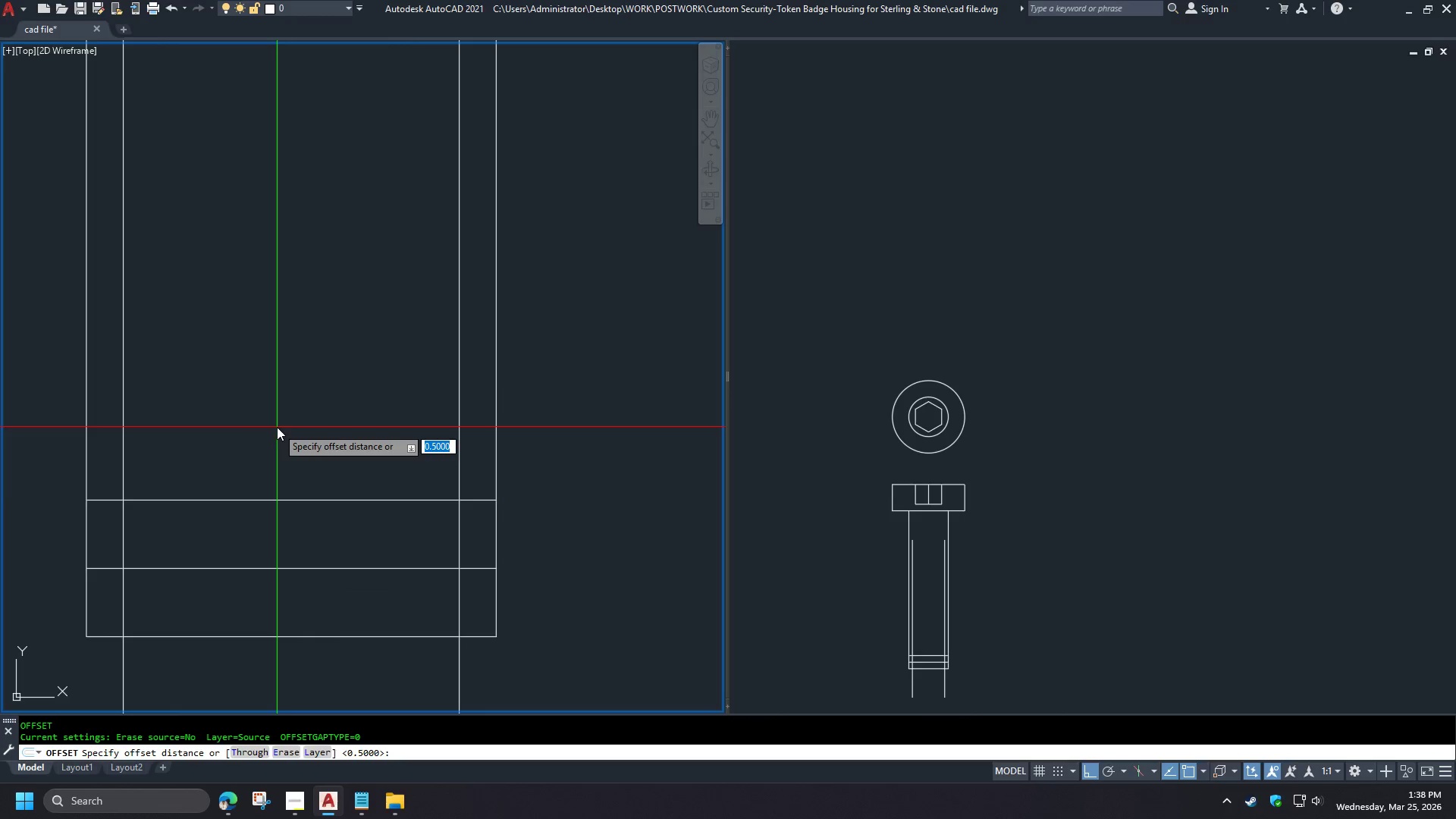 
key(T)
 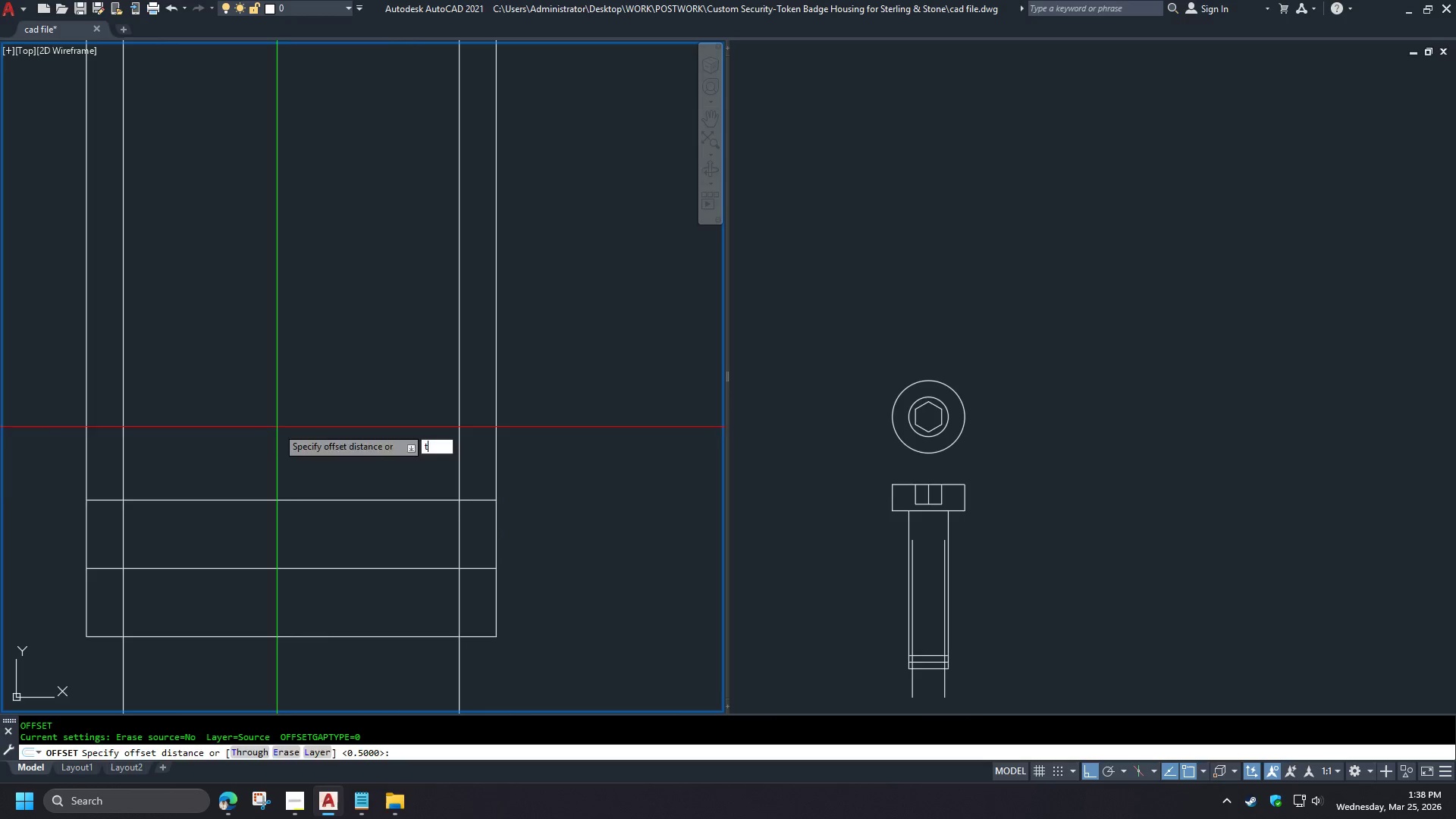 
key(Space)
 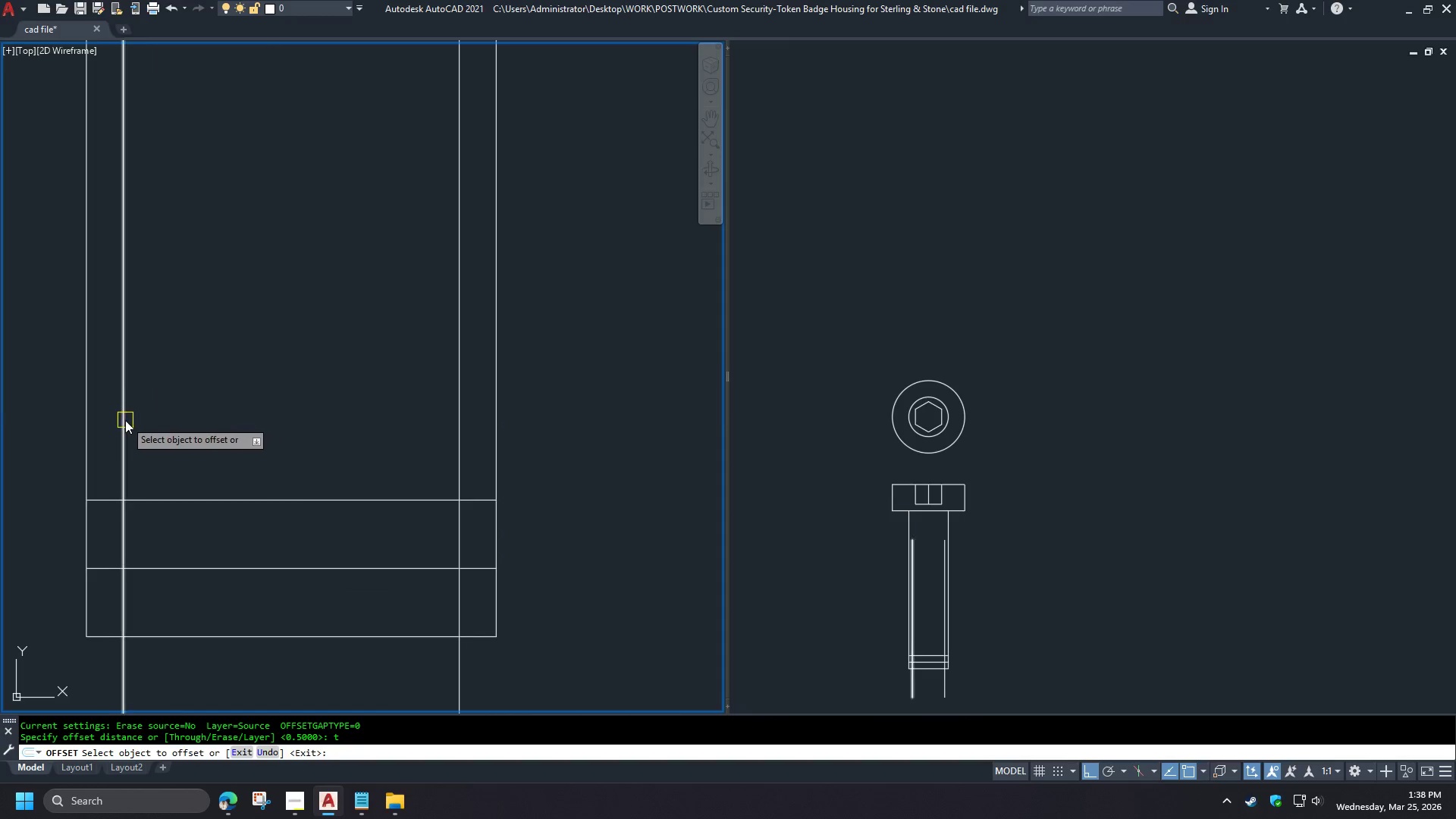 
left_click_drag(start_coordinate=[125, 420], to_coordinate=[133, 420])
 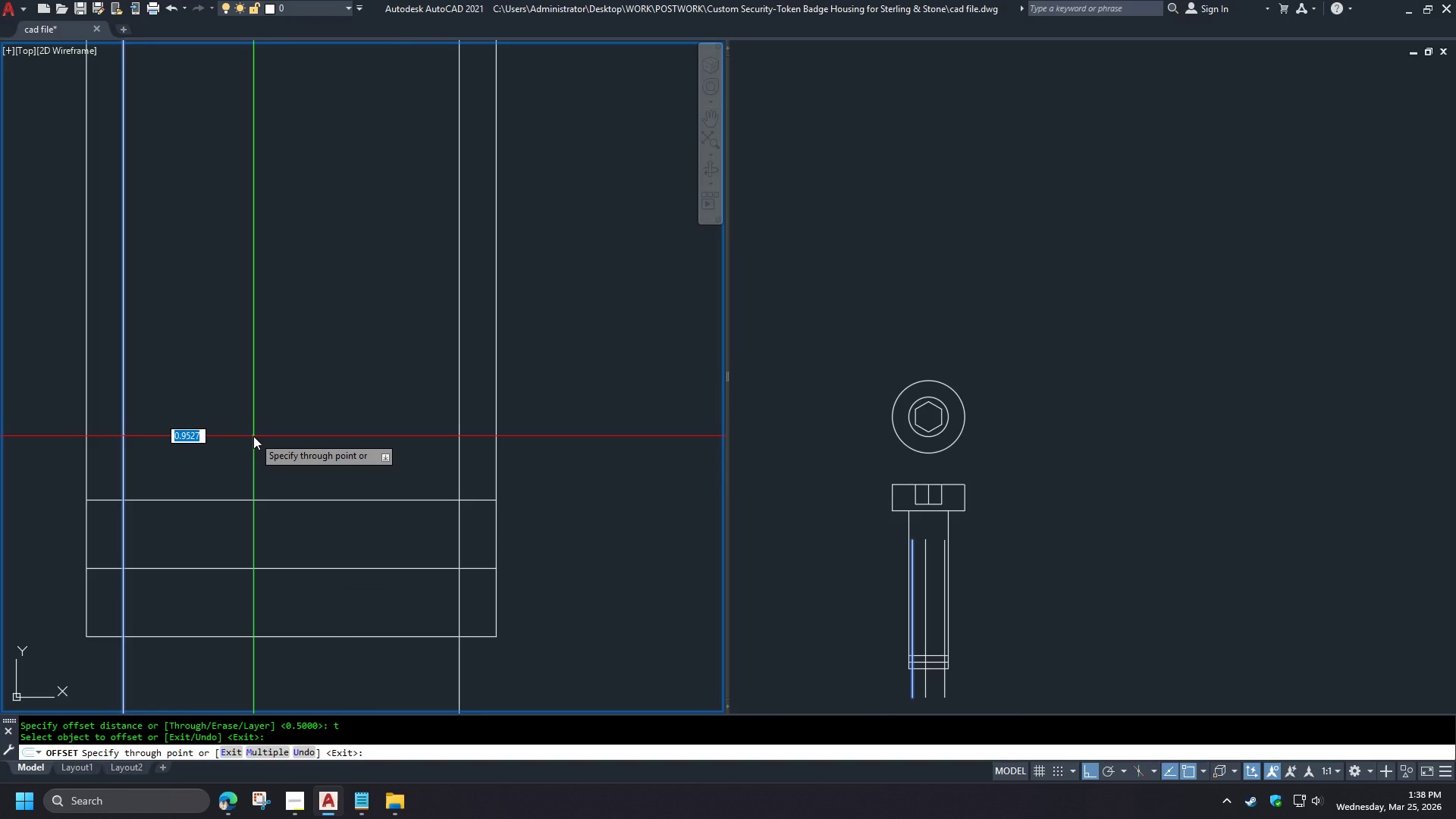 
scroll: coordinate [278, 513], scroll_direction: up, amount: 1.0
 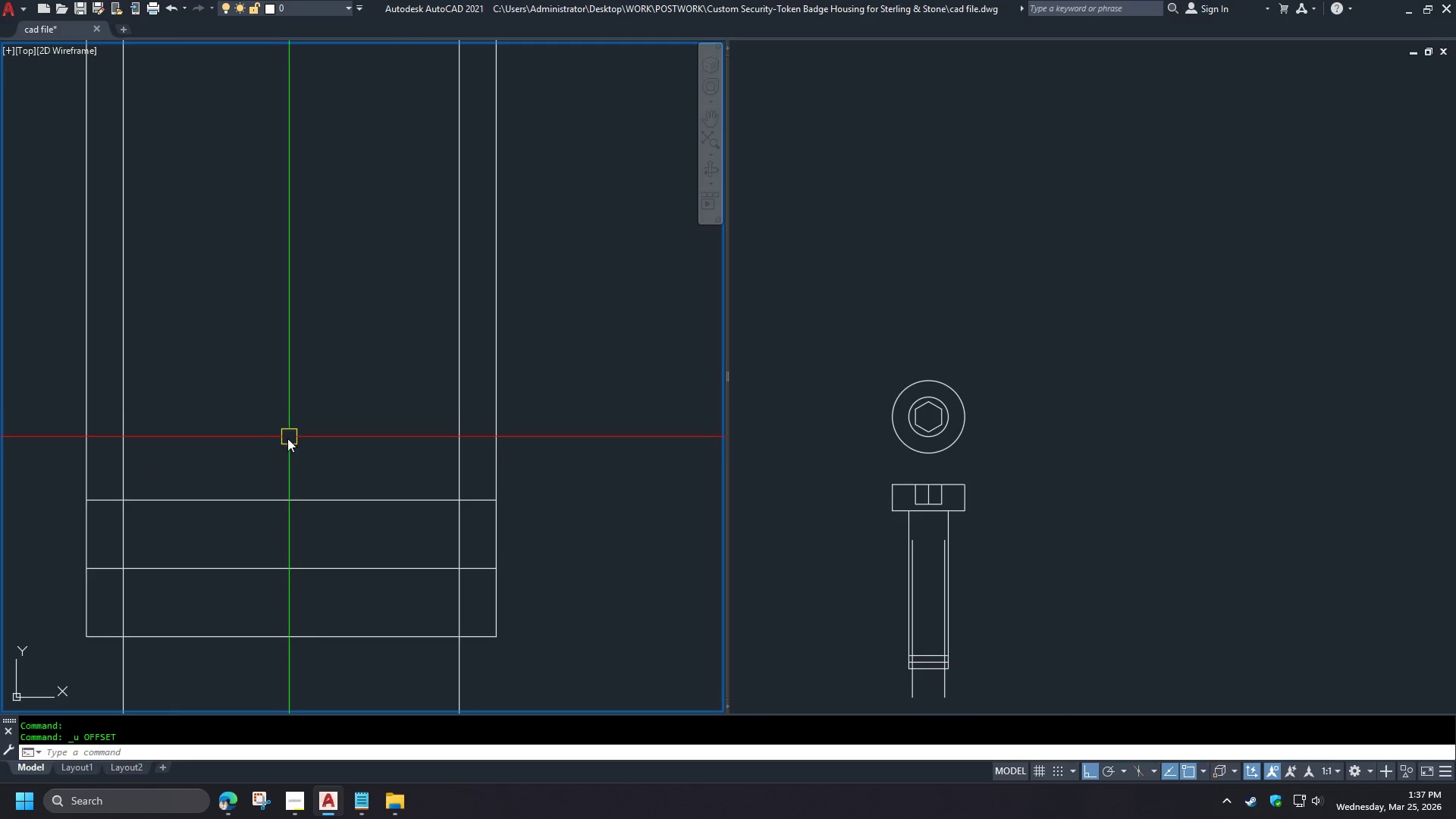 
wait(7.92)
 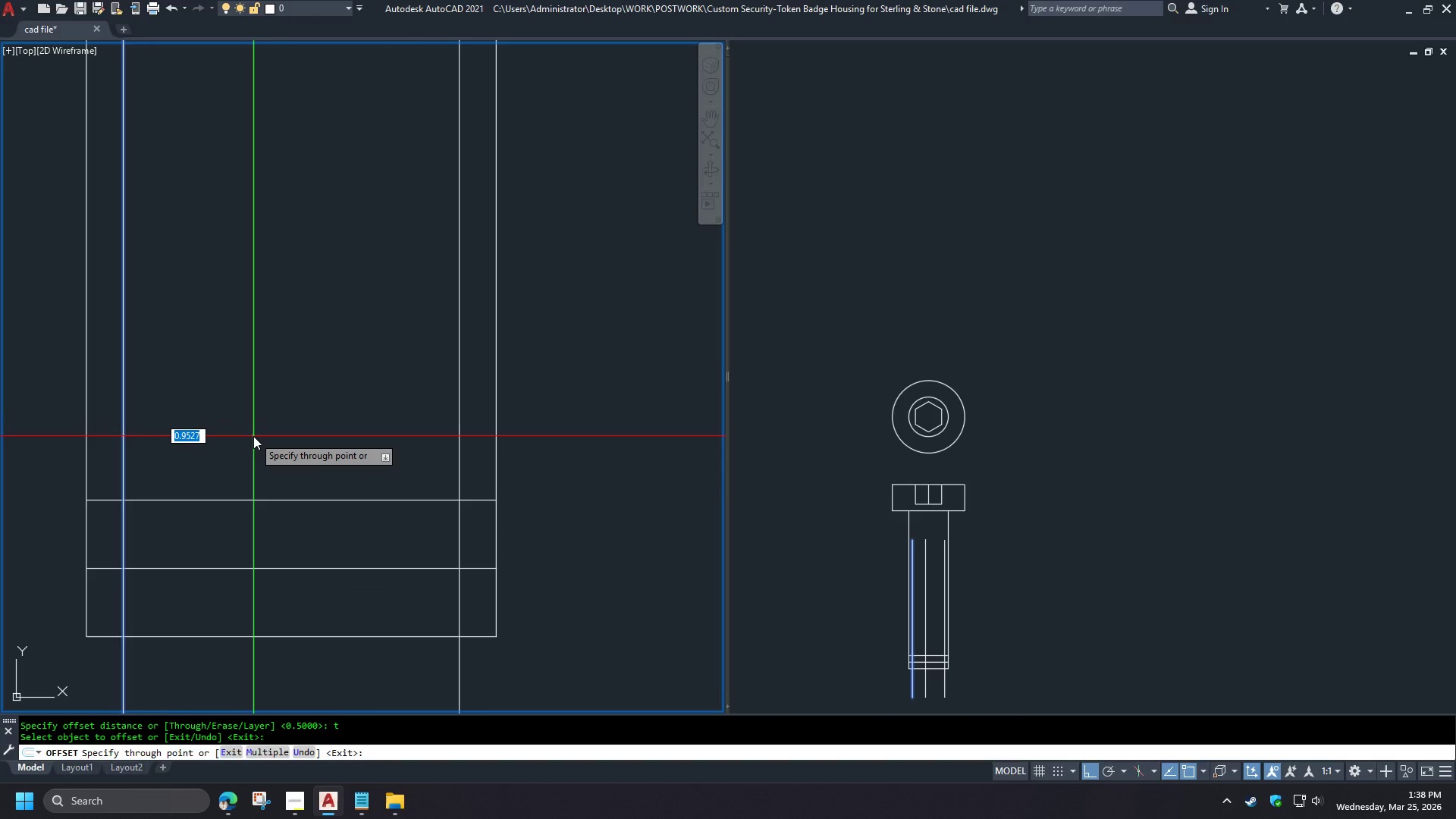 
key(Escape)
 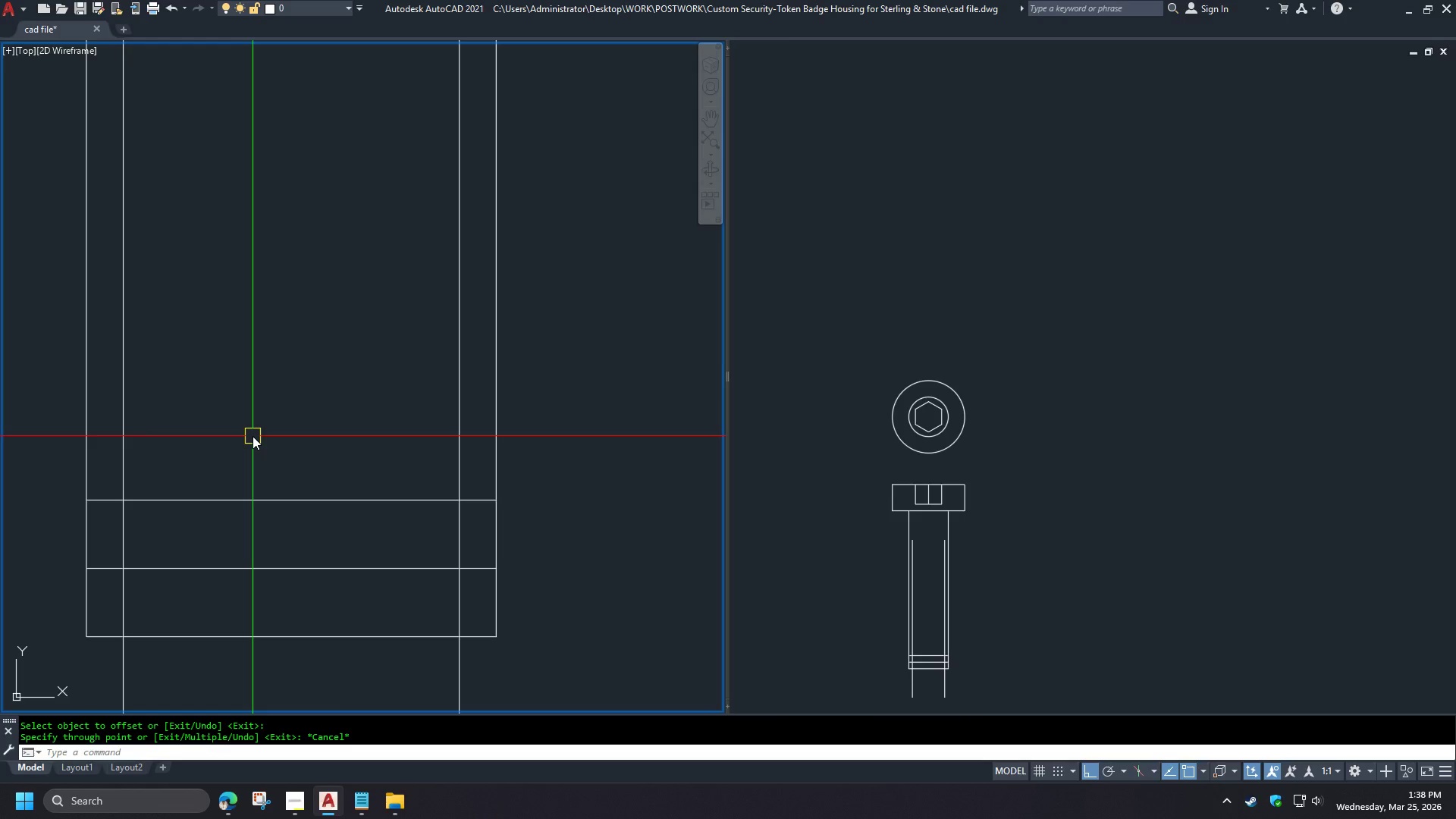 
key(O)
 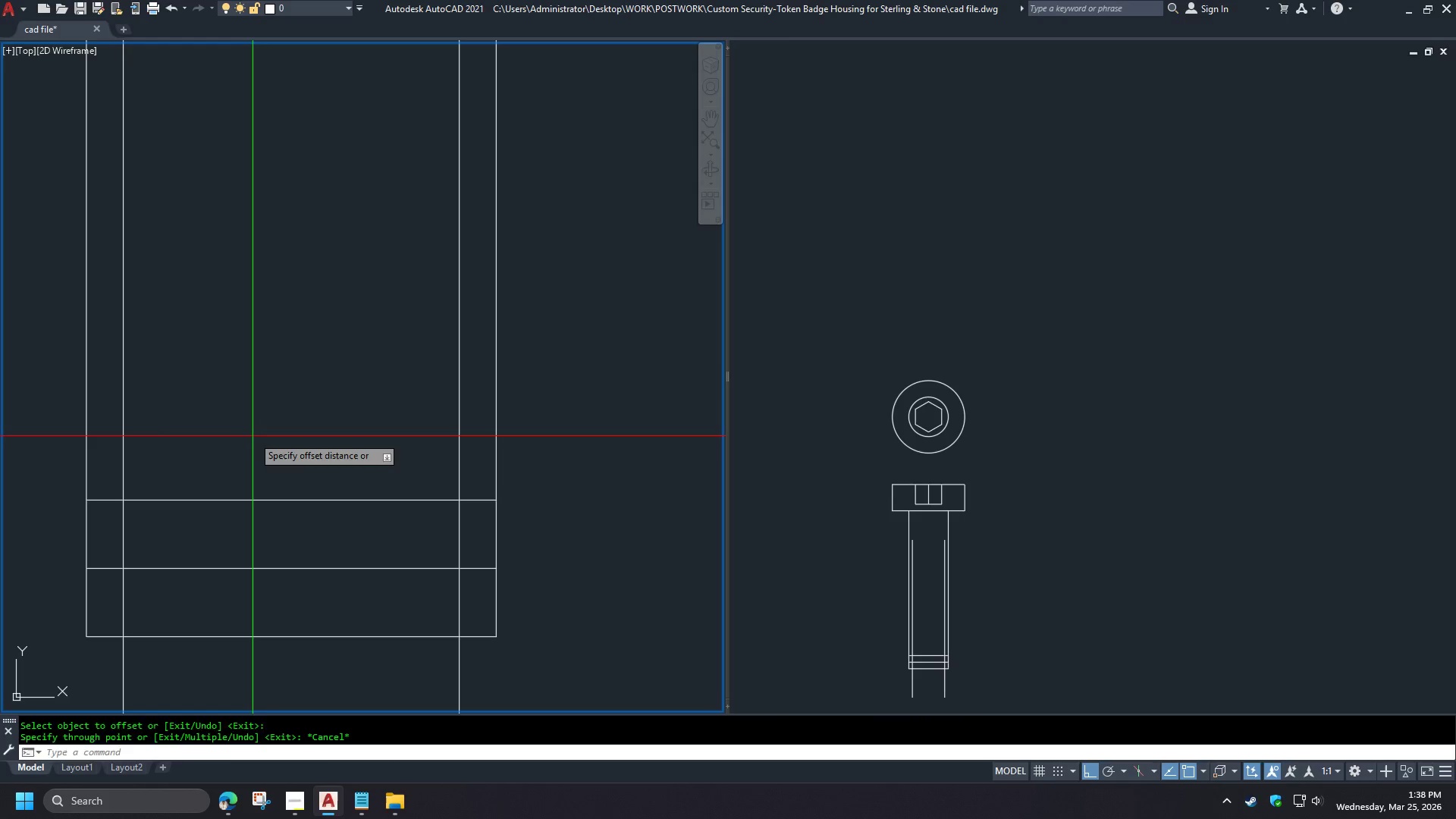 
key(Space)
 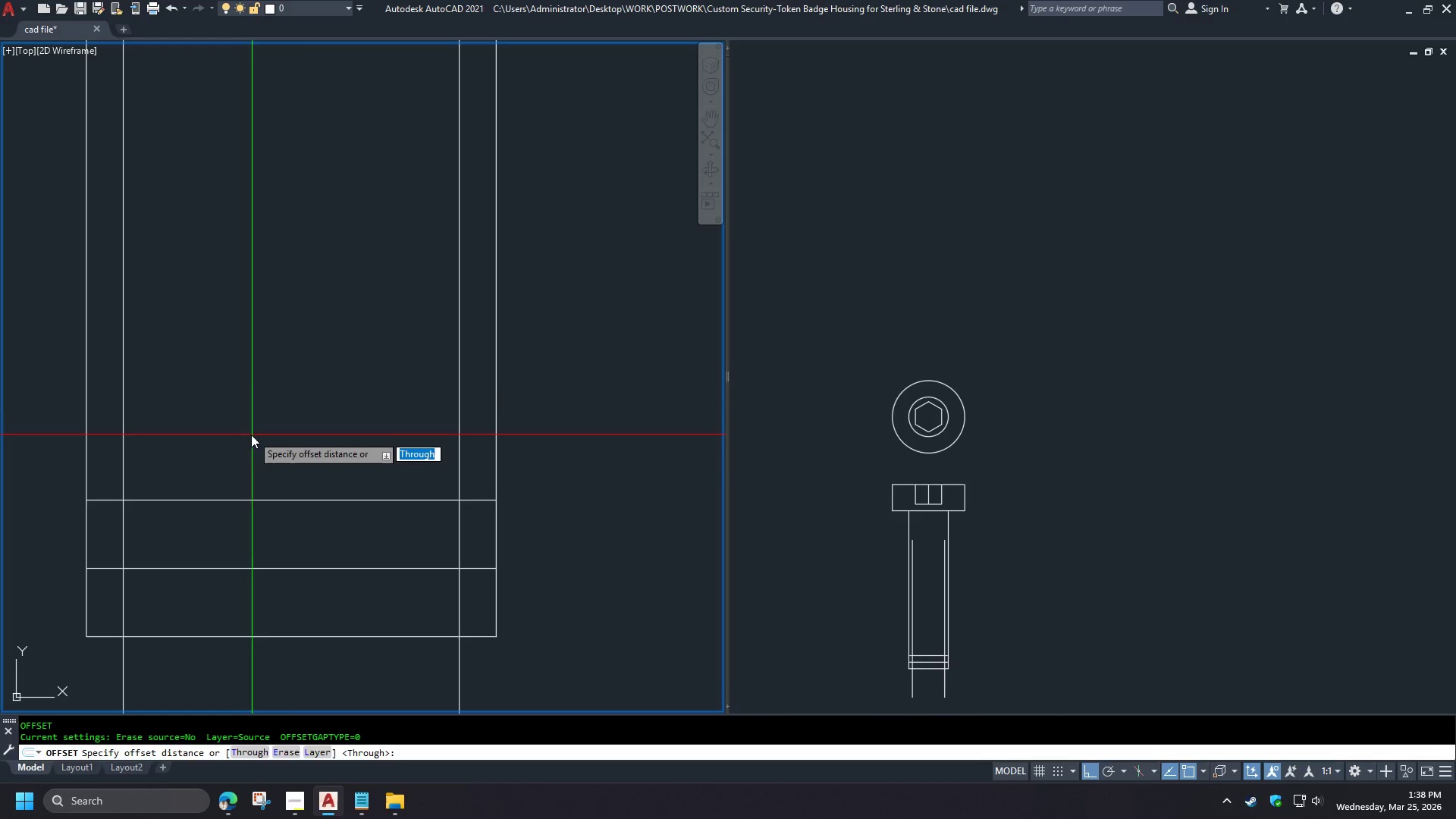 
key(T)
 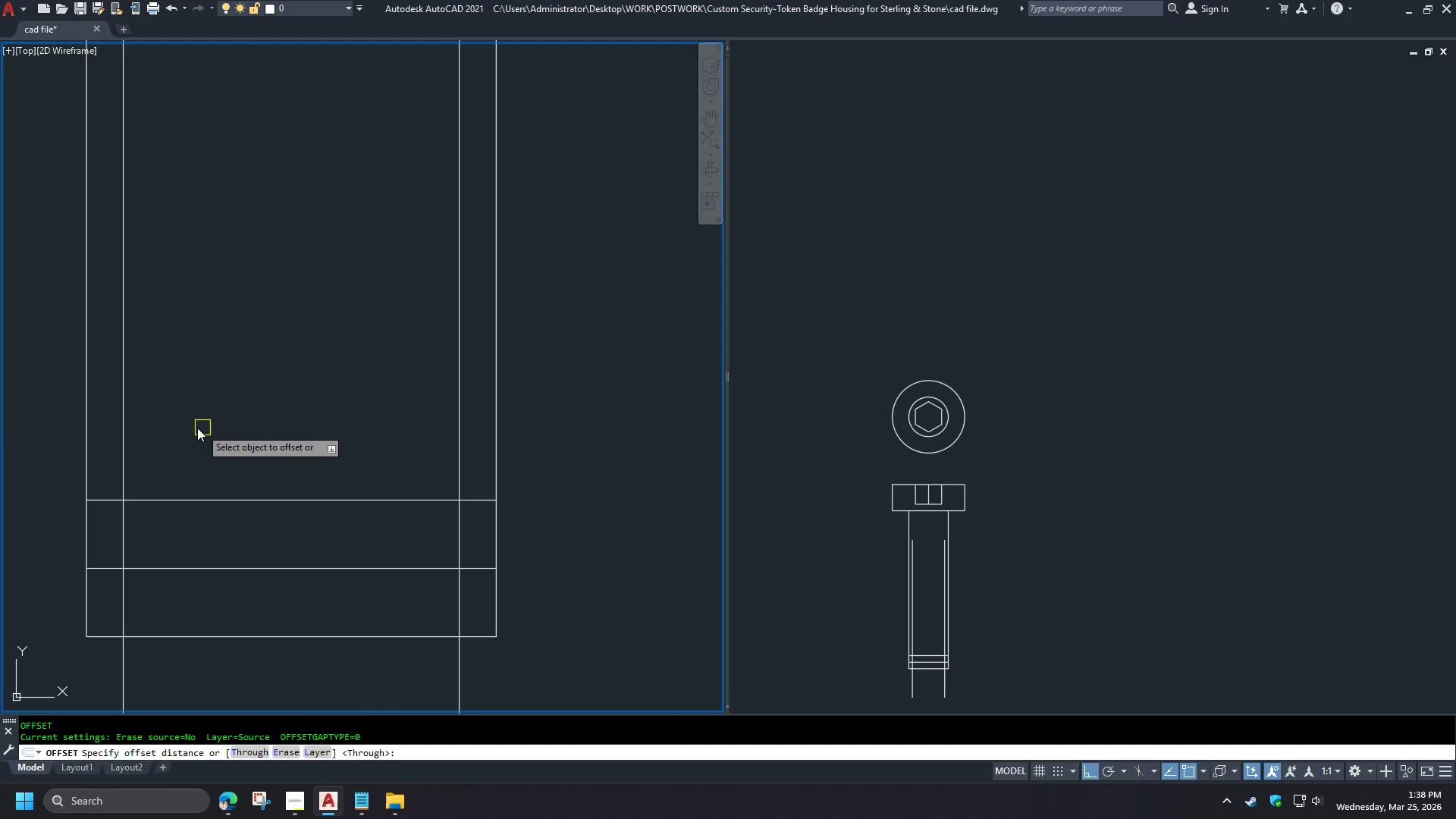 
key(Space)
 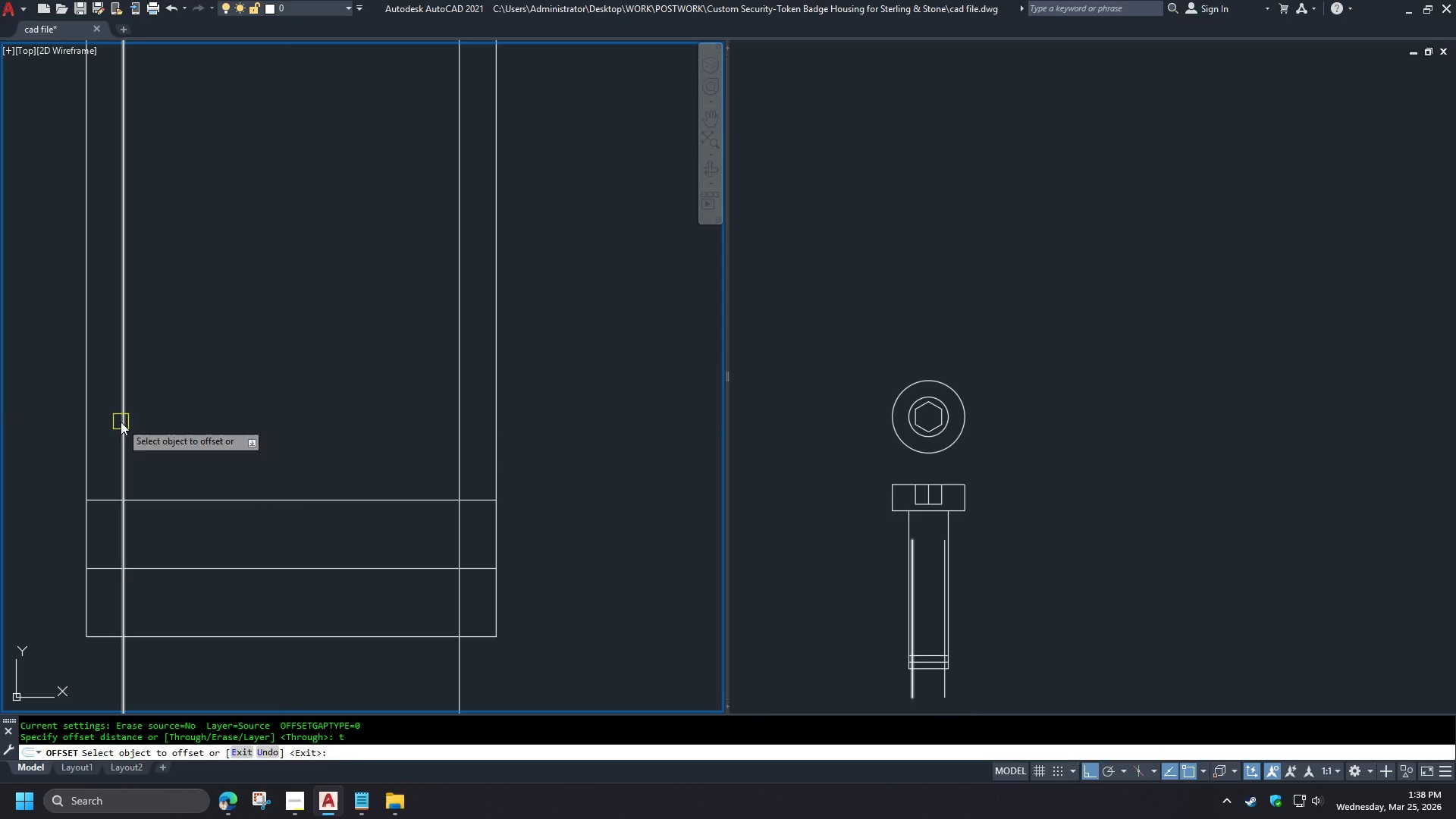 
left_click_drag(start_coordinate=[121, 422], to_coordinate=[130, 422])
 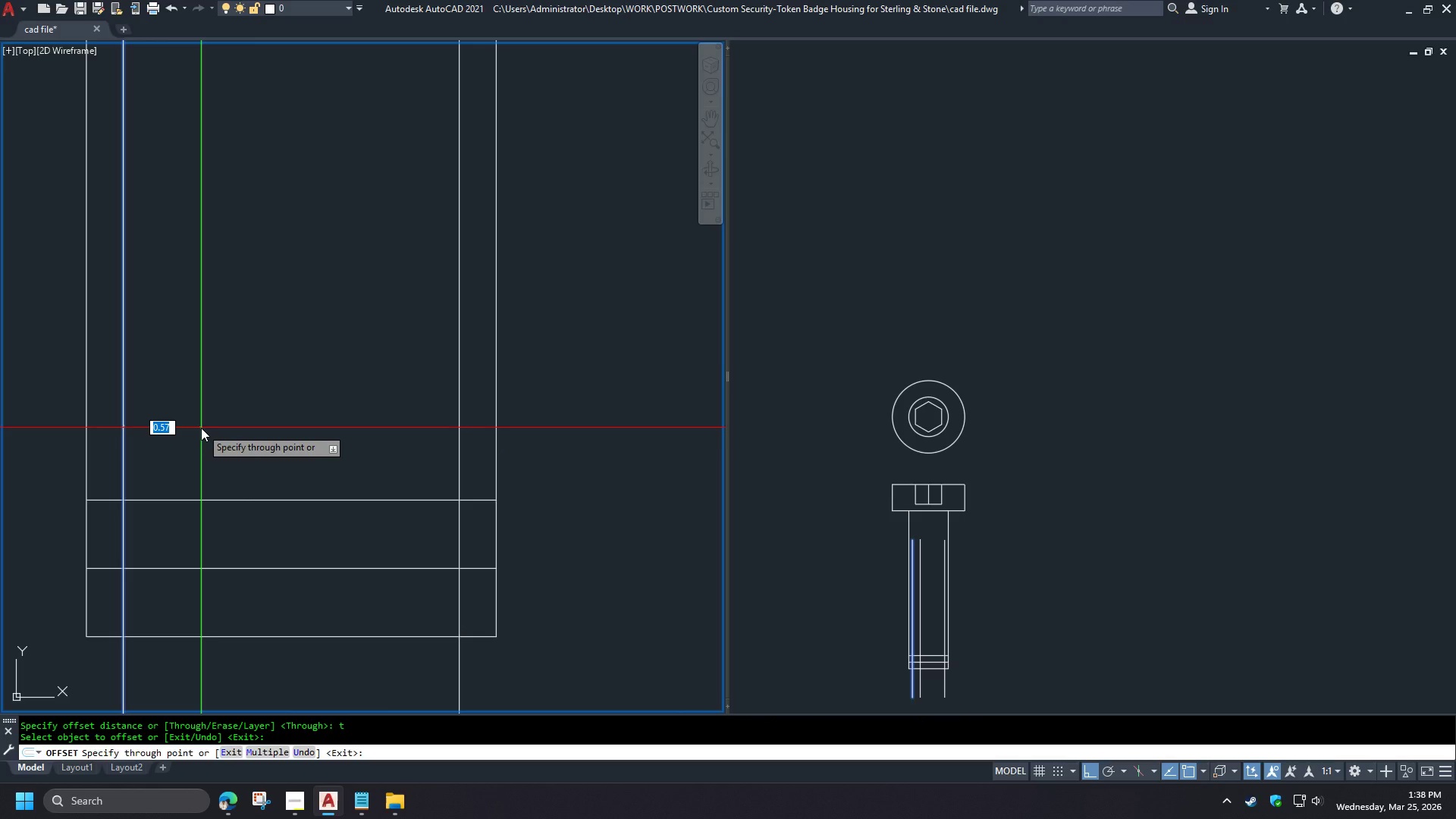 
key(Numpad2)
 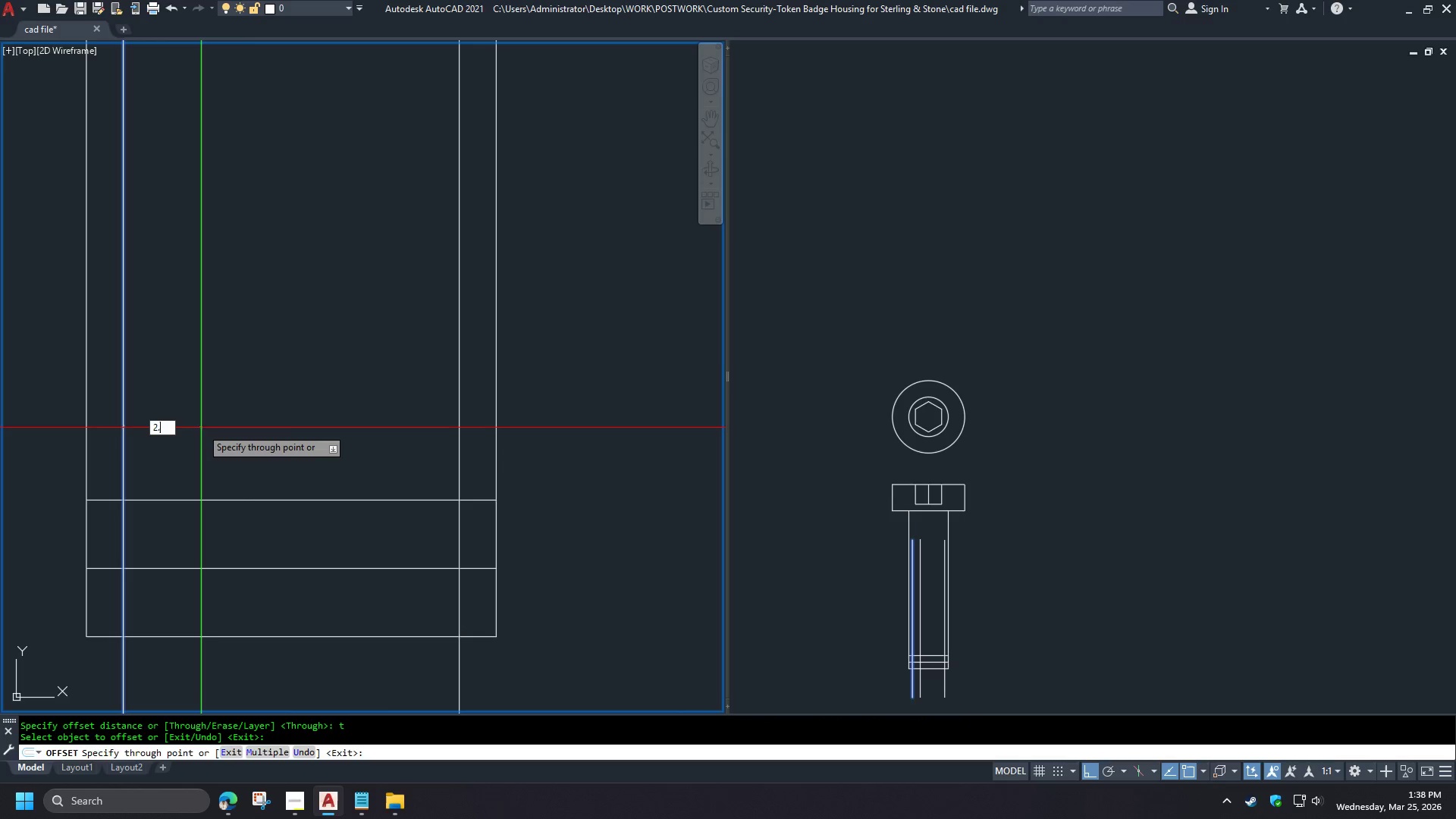 
key(NumpadDecimal)
 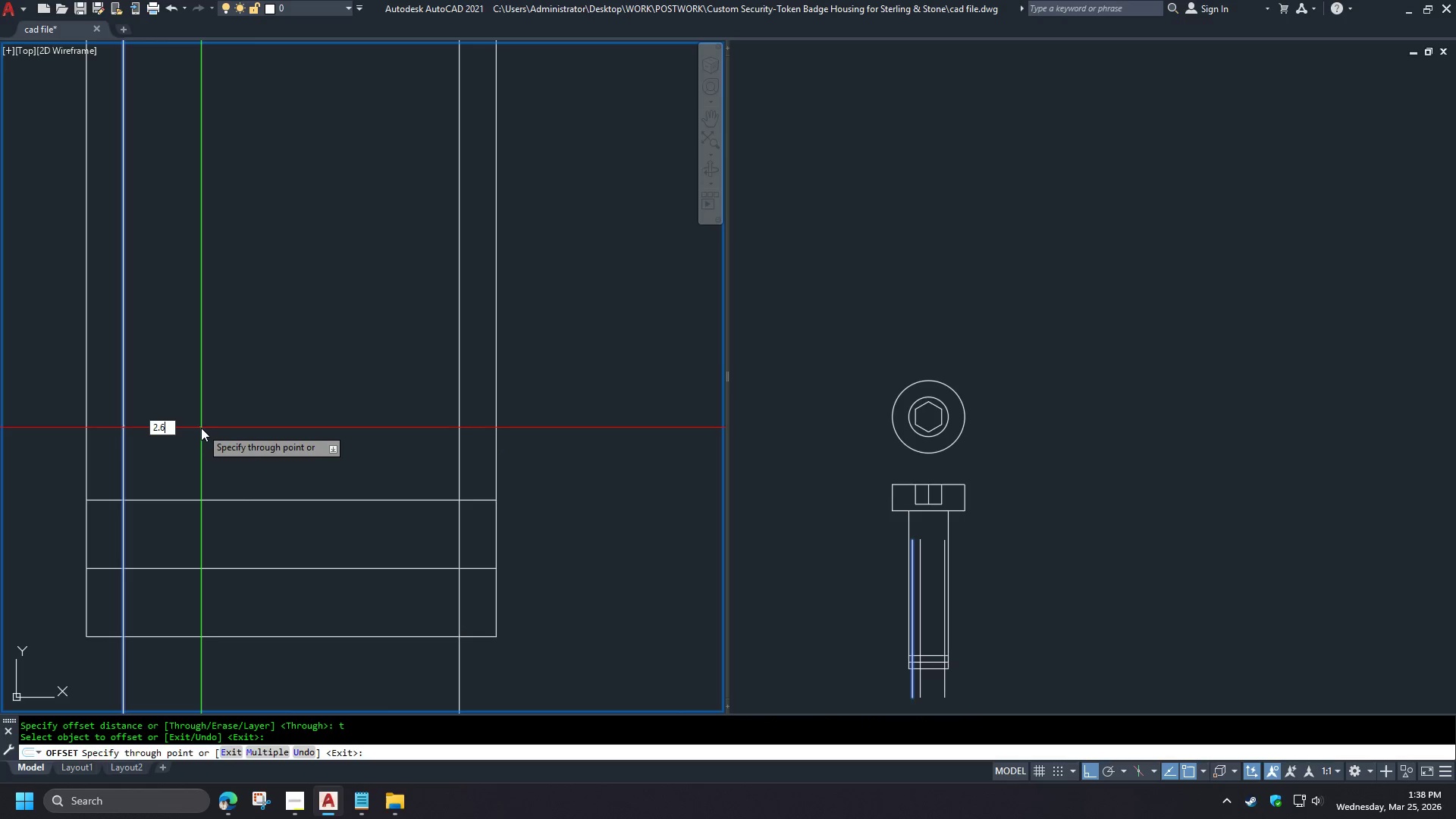 
key(Numpad6)
 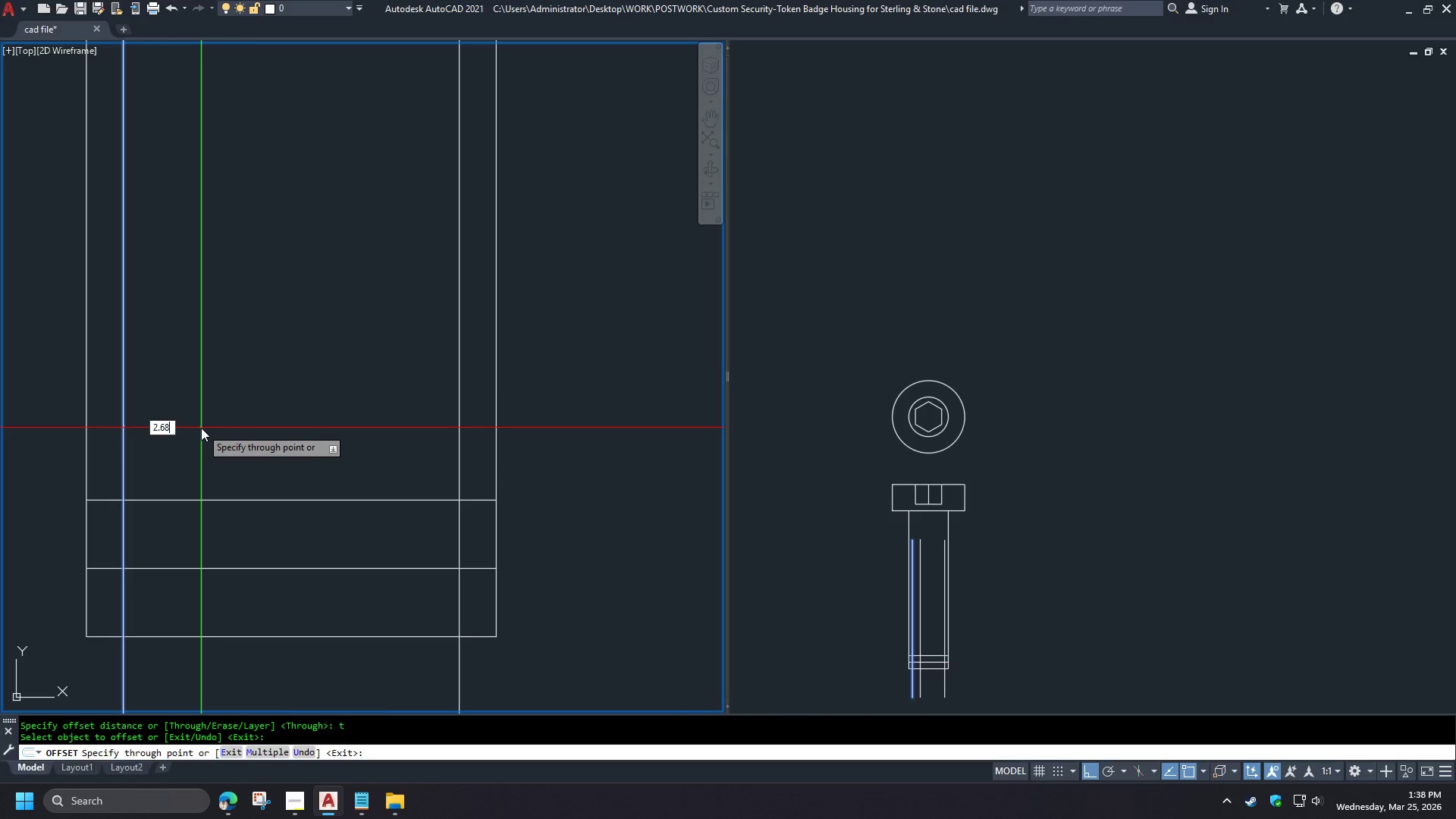 
key(Numpad8)
 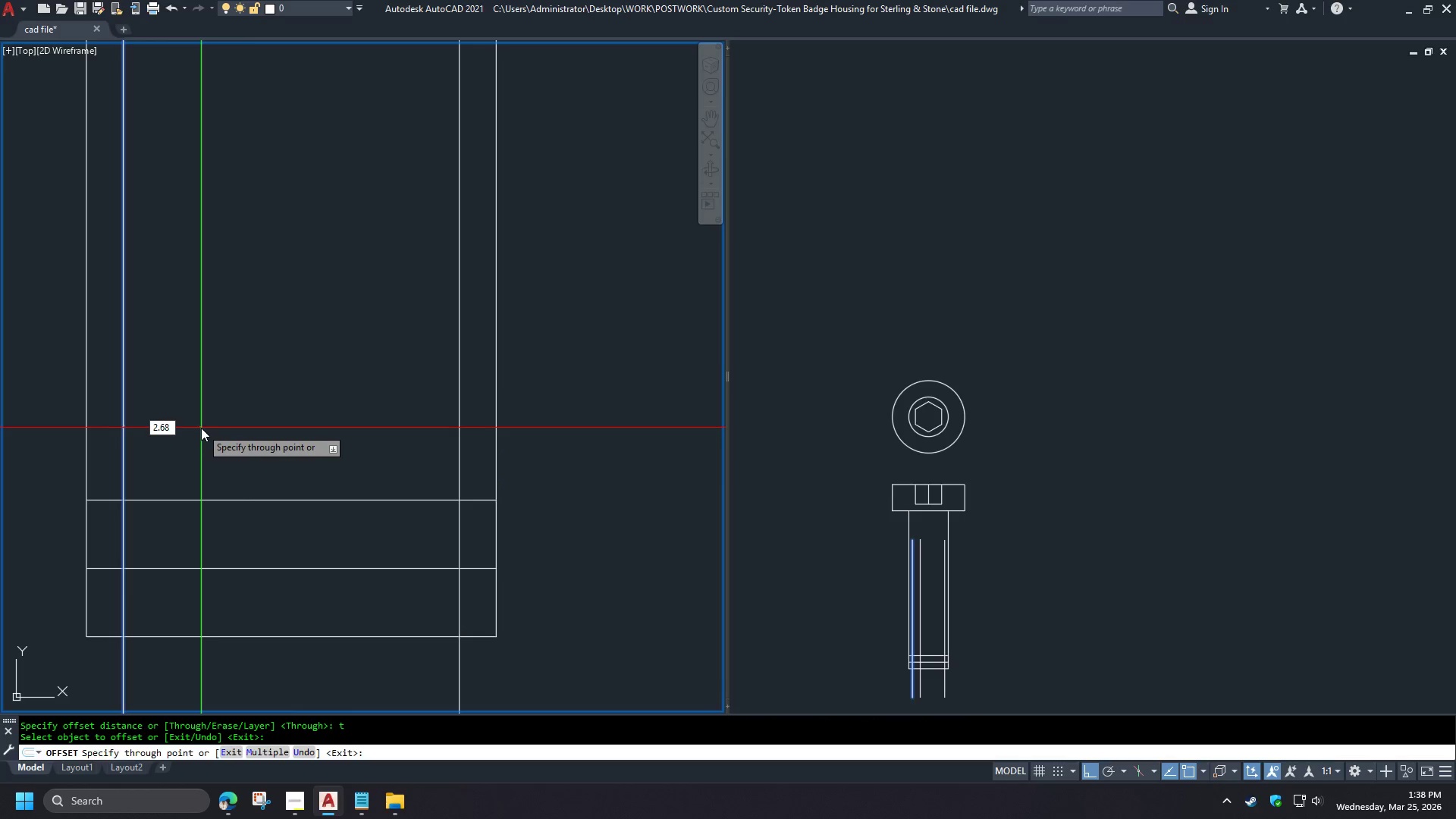 
key(Space)
 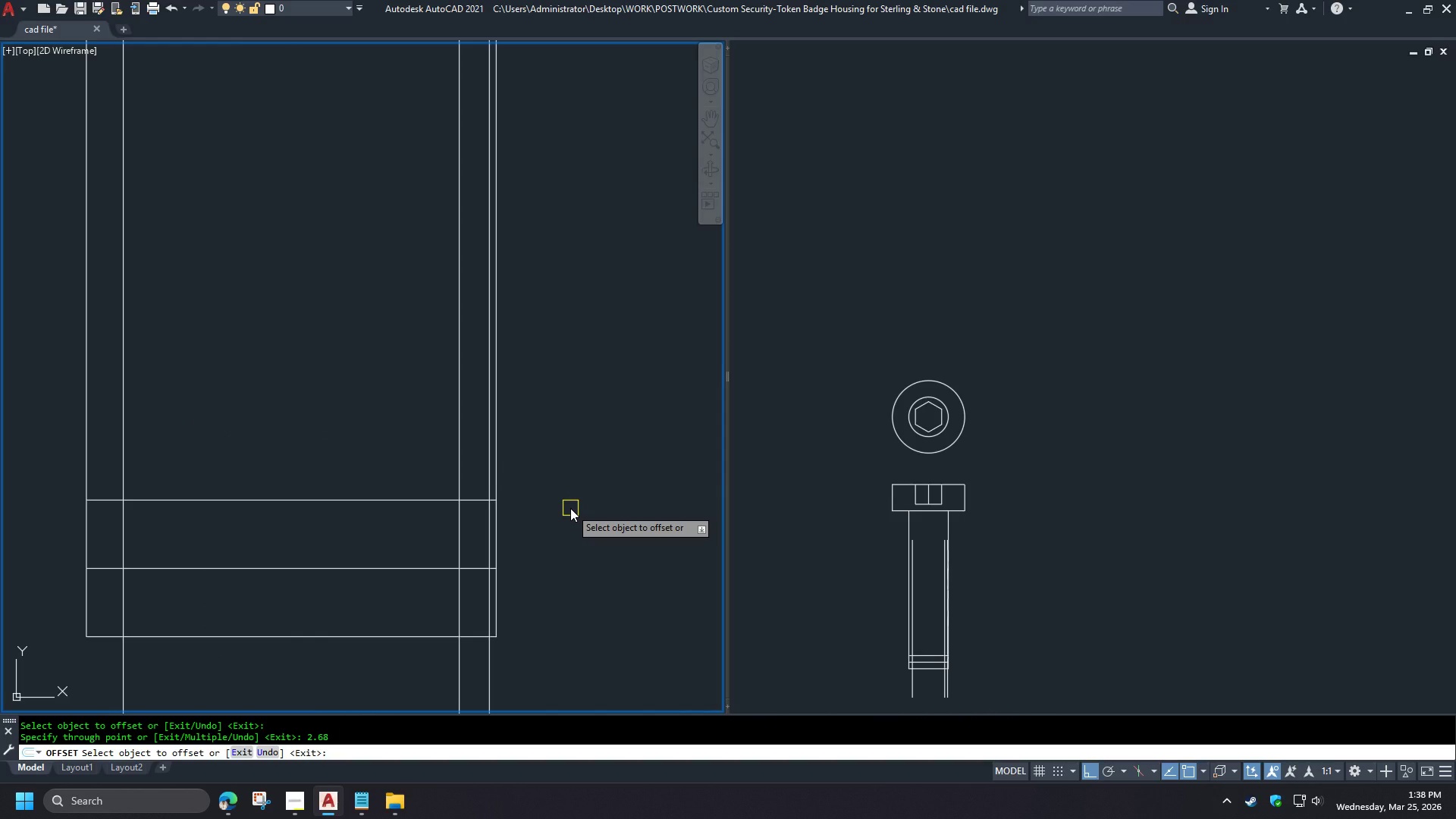 
wait(5.08)
 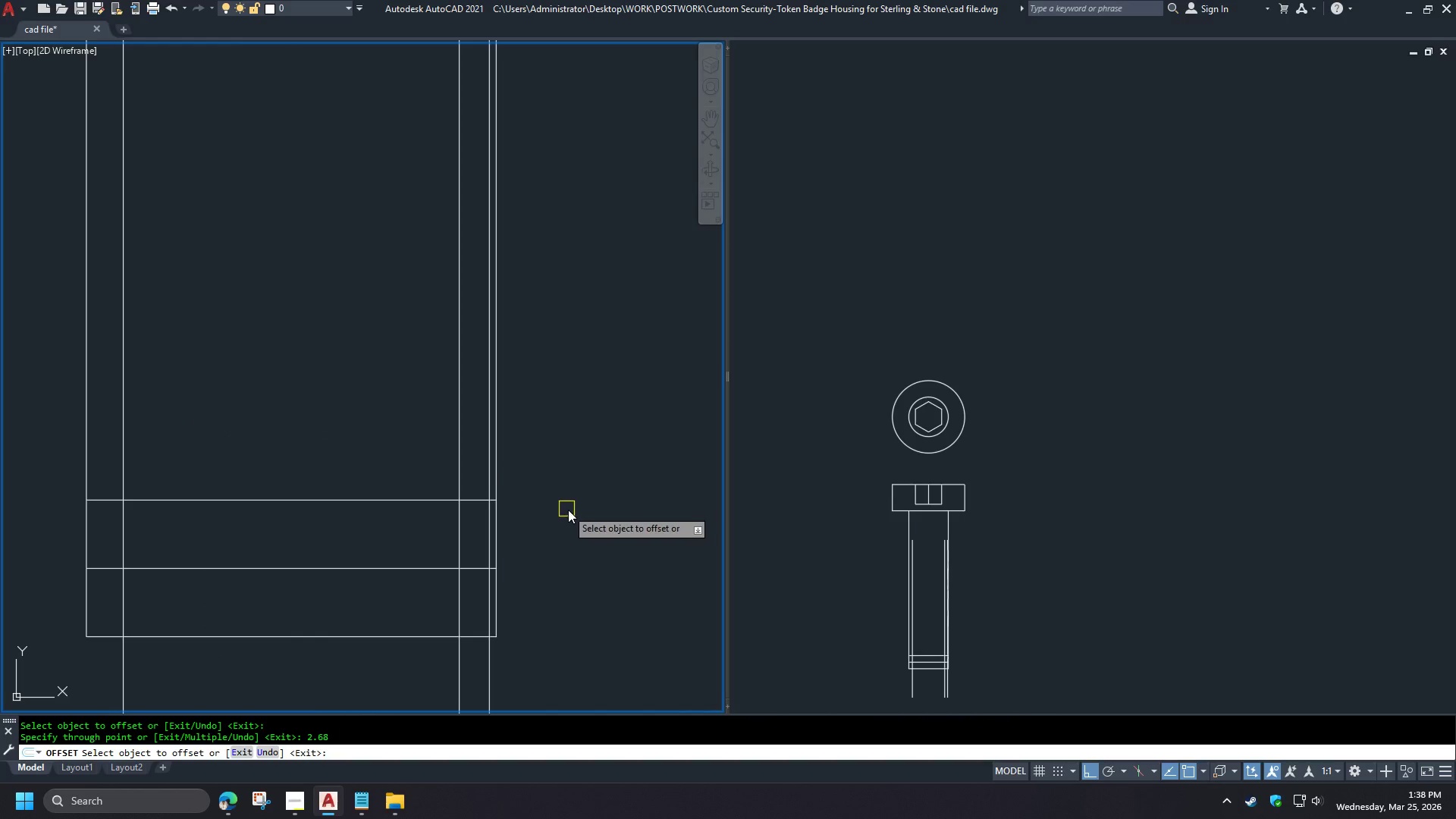 
key(Space)
 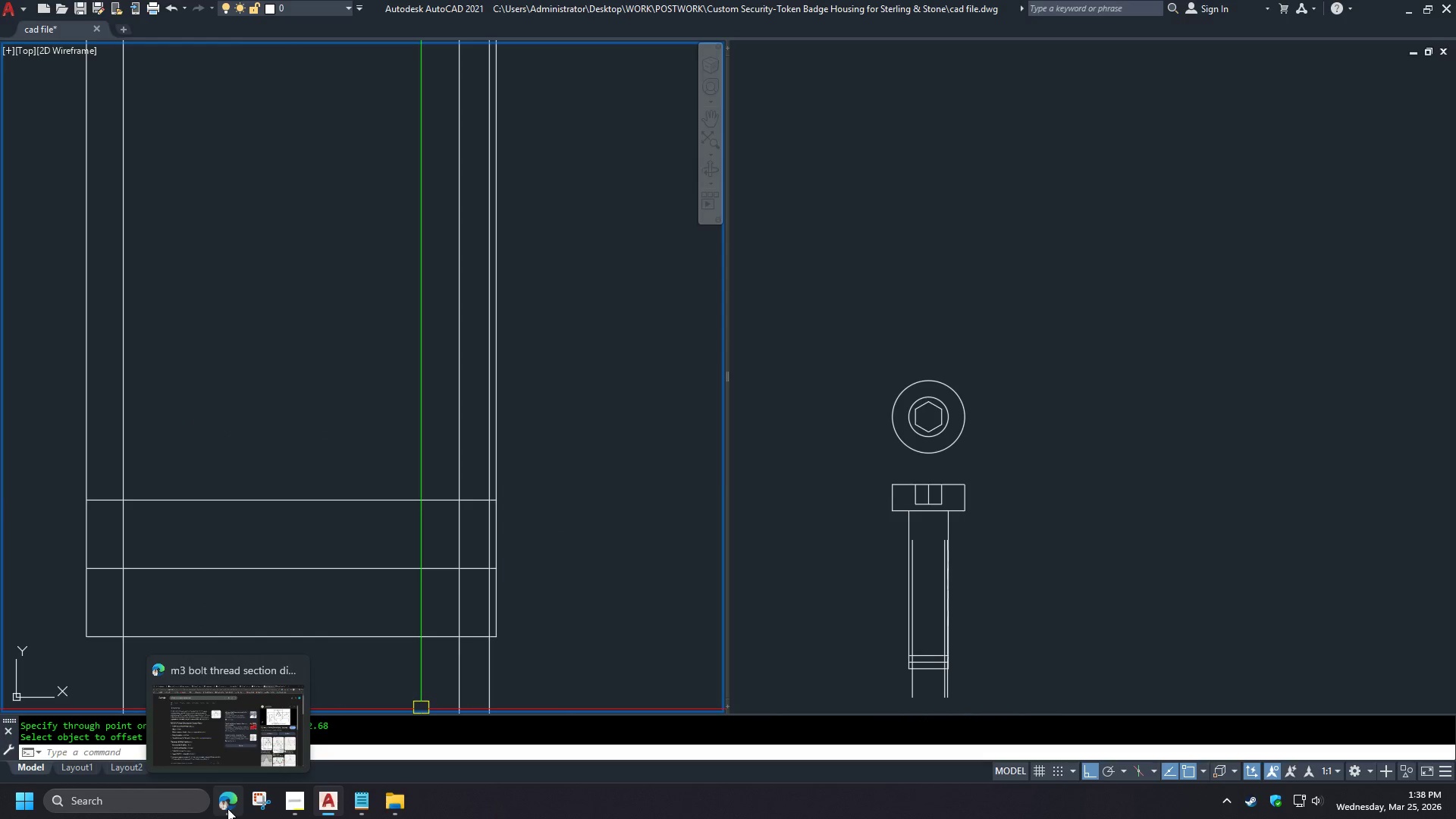 
left_click([228, 808])
 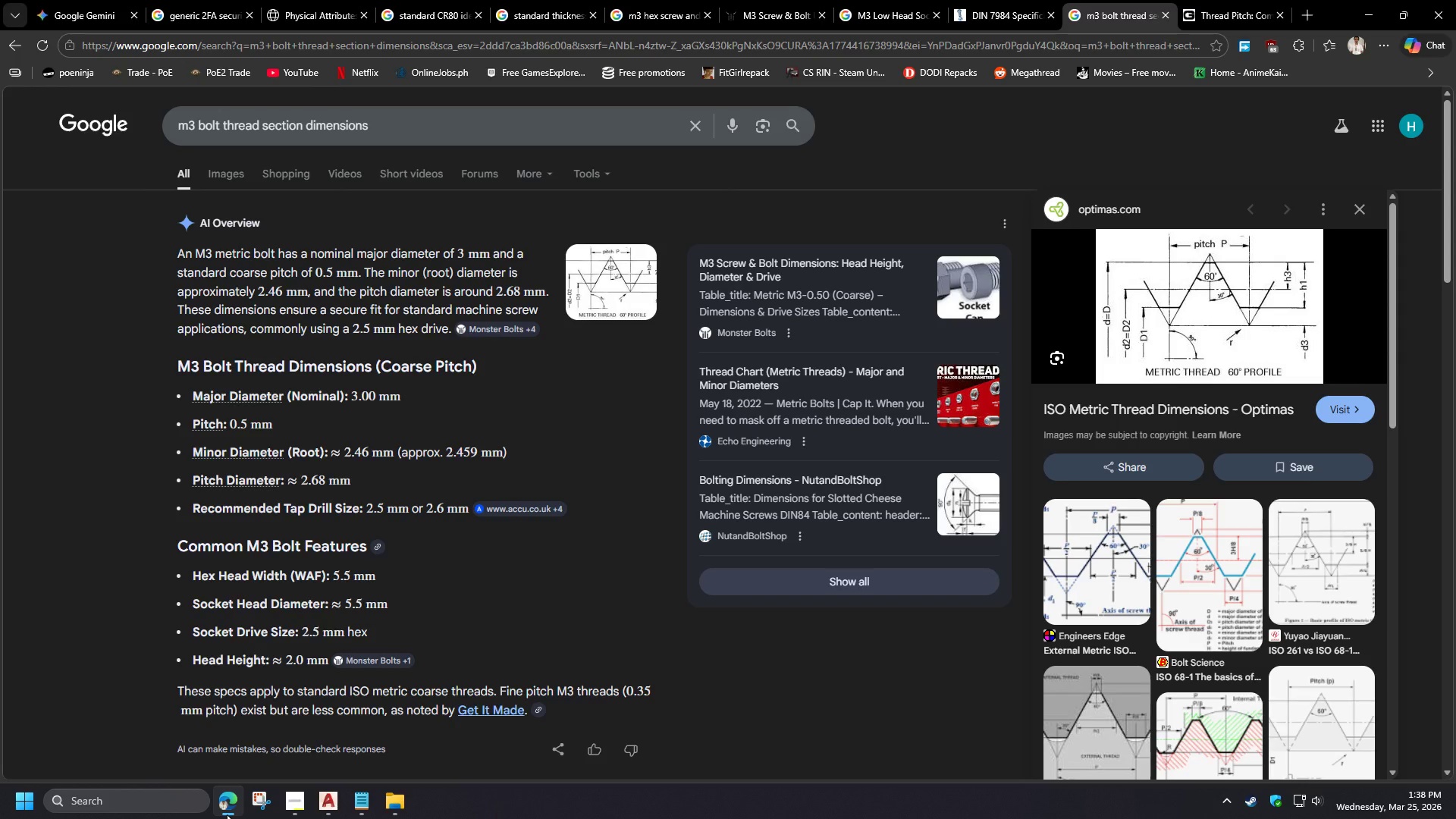 
wait(10.88)
 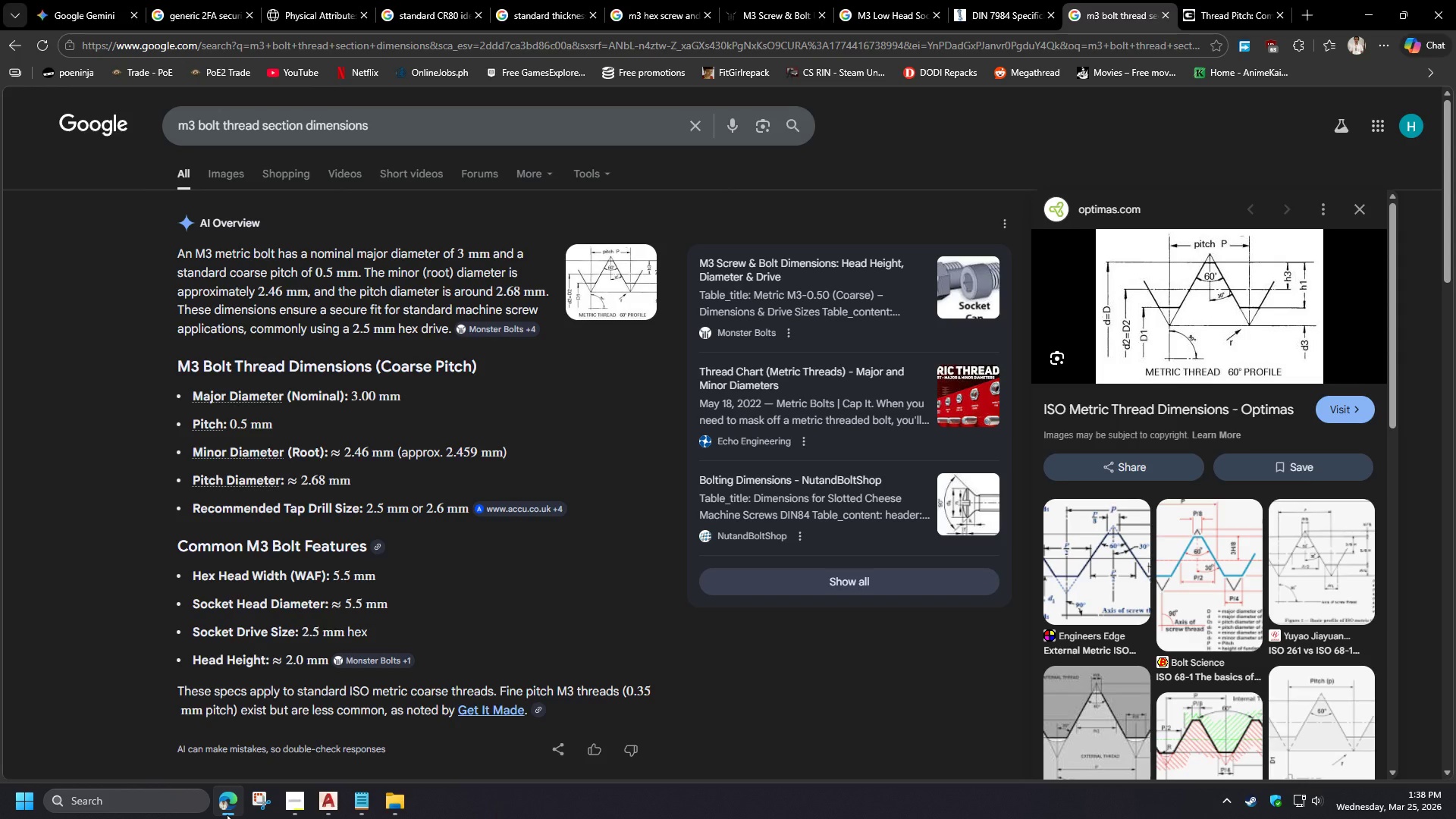 
left_click([227, 814])
 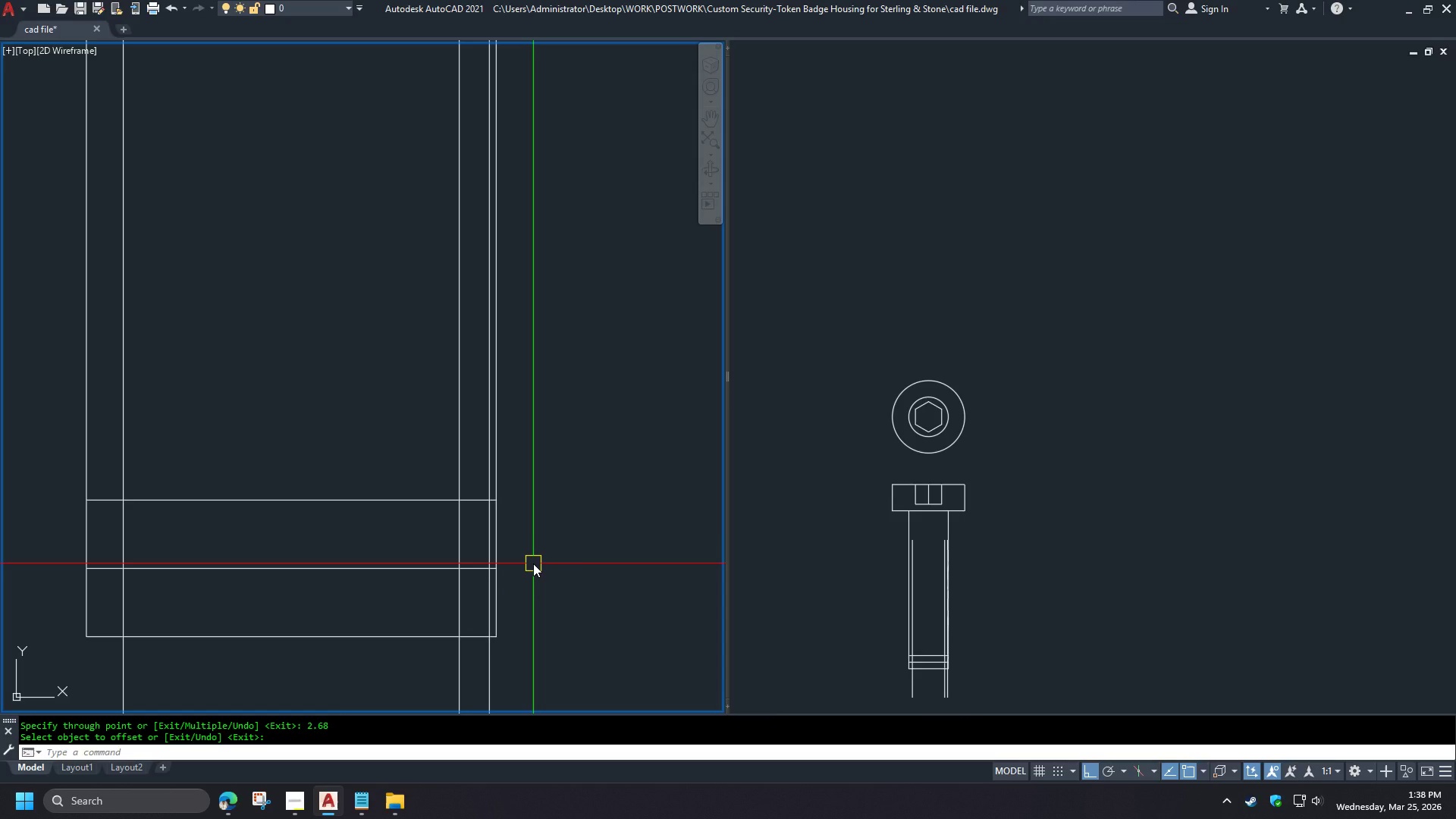 
scroll: coordinate [528, 569], scroll_direction: up, amount: 1.0
 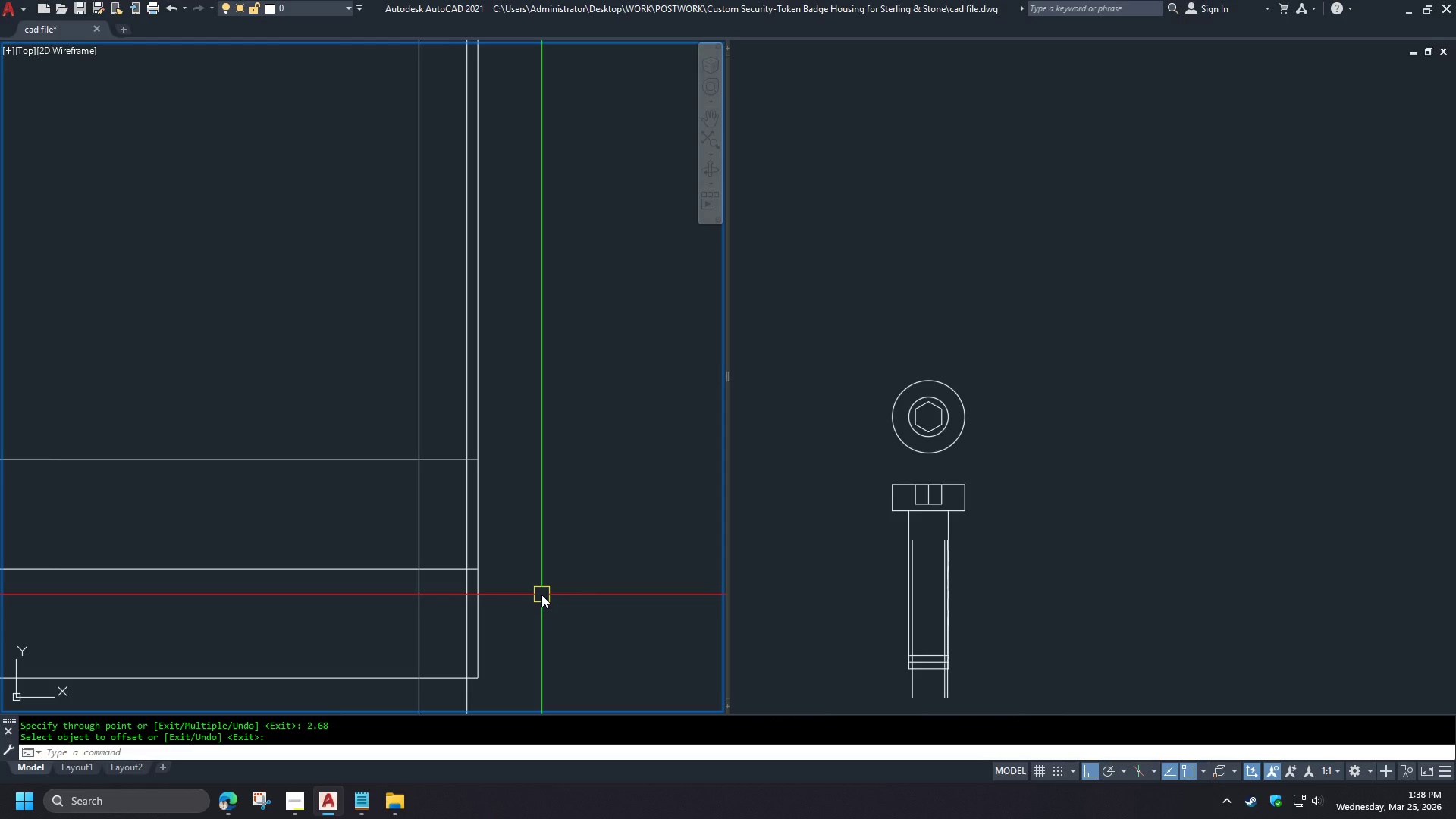 
left_click([371, 558])
 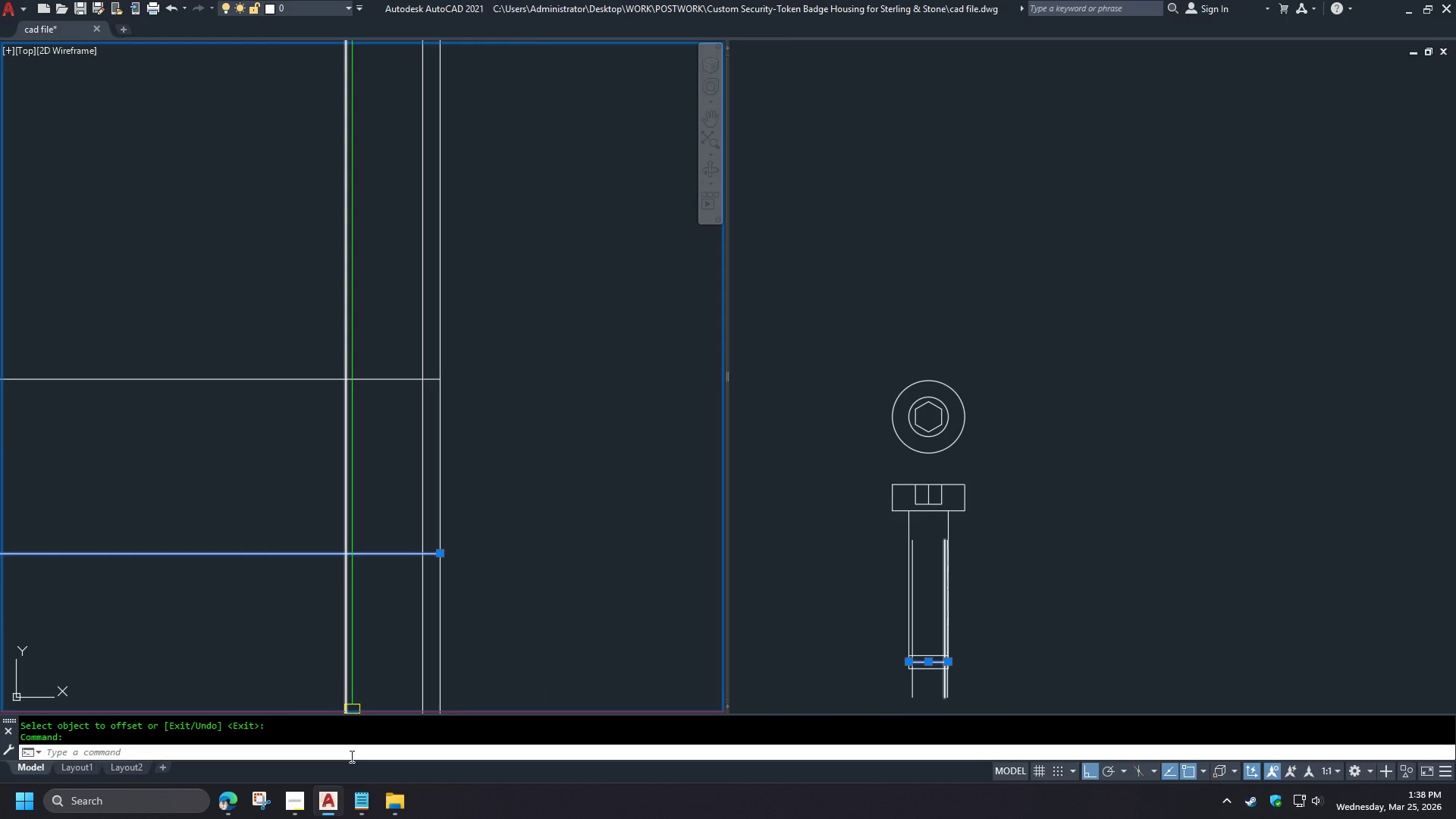 
scroll: coordinate [541, 595], scroll_direction: up, amount: 1.0
 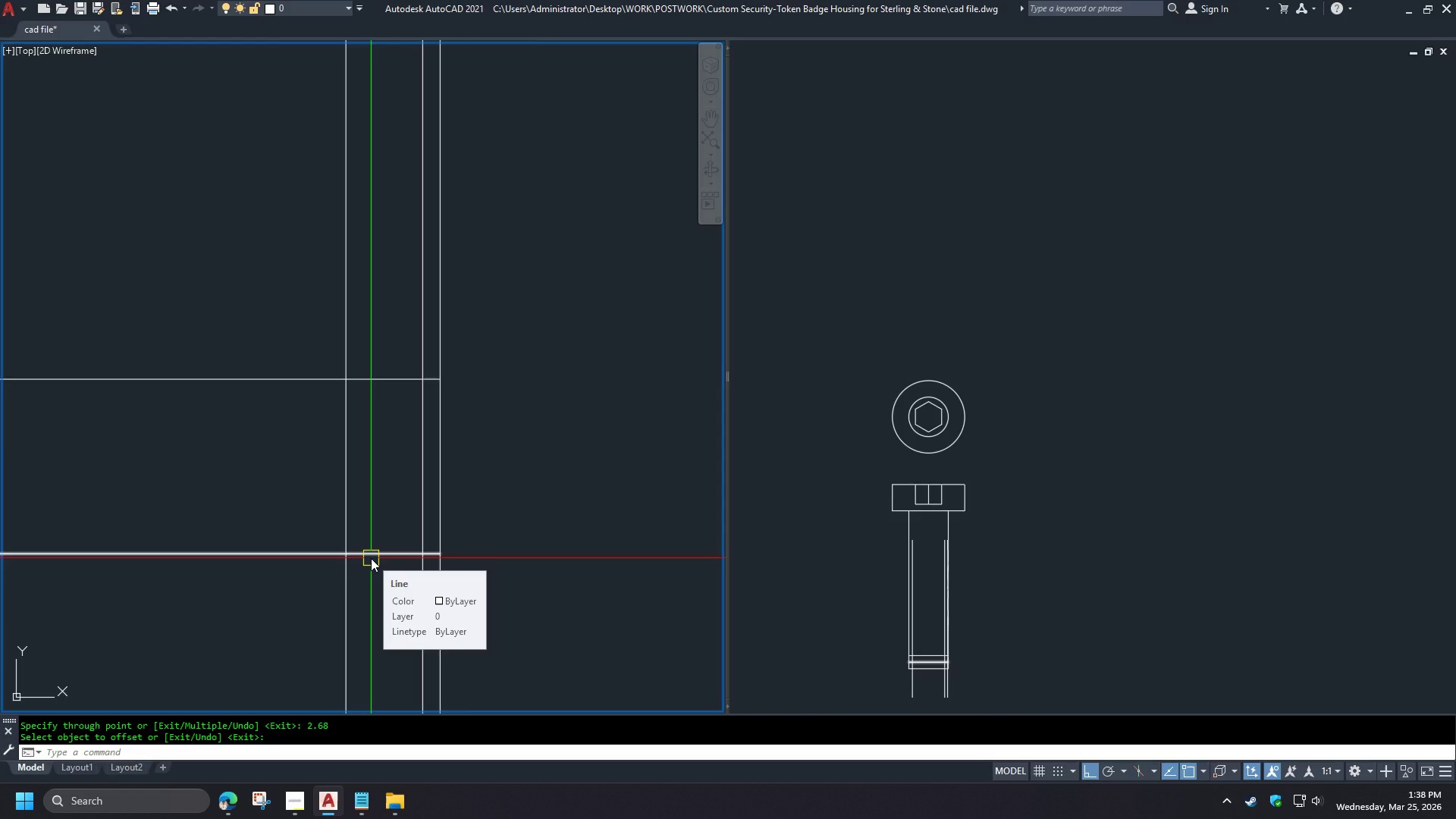 
wait(8.3)
 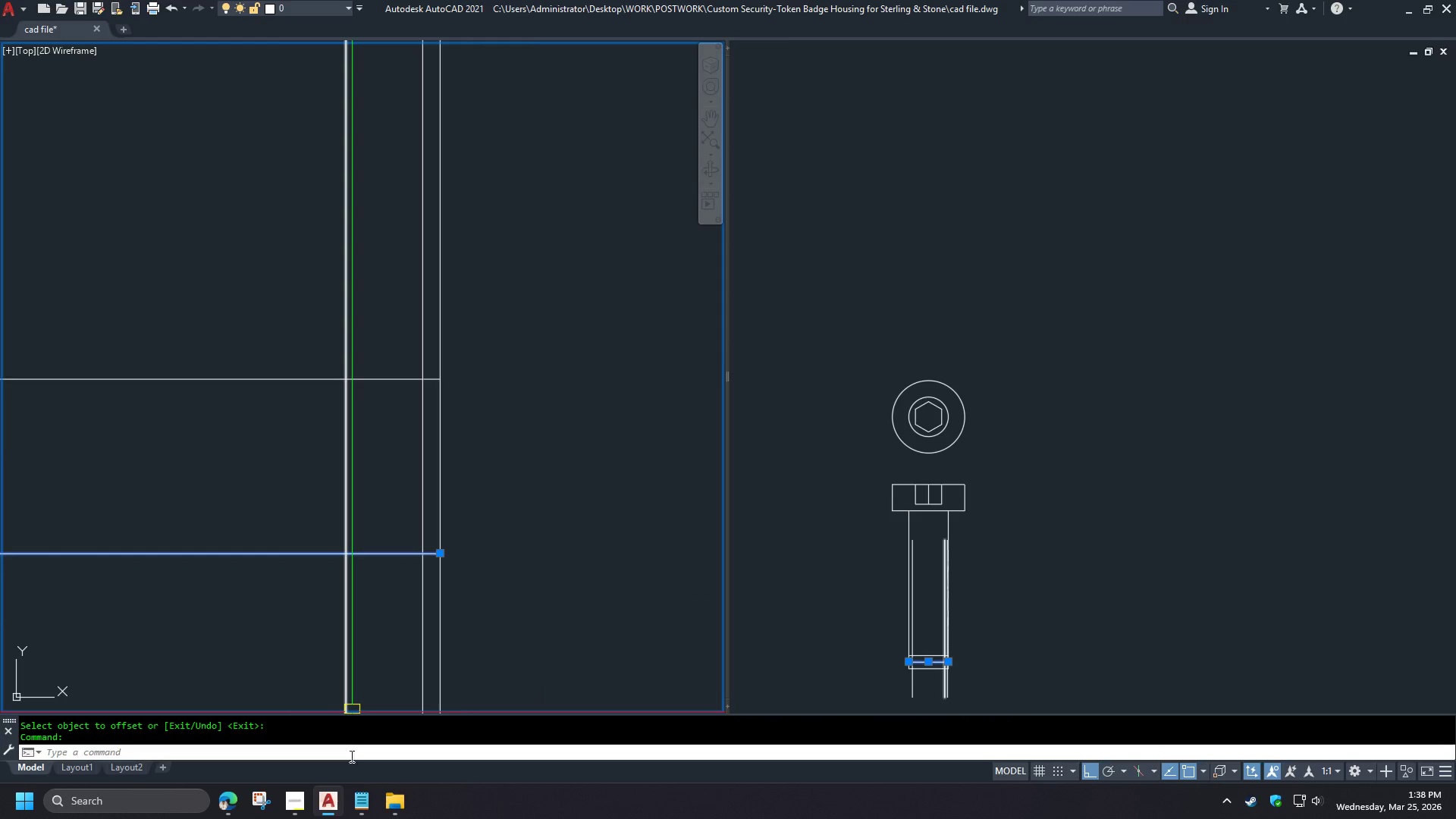 
scroll: coordinate [550, 548], scroll_direction: down, amount: 4.0
 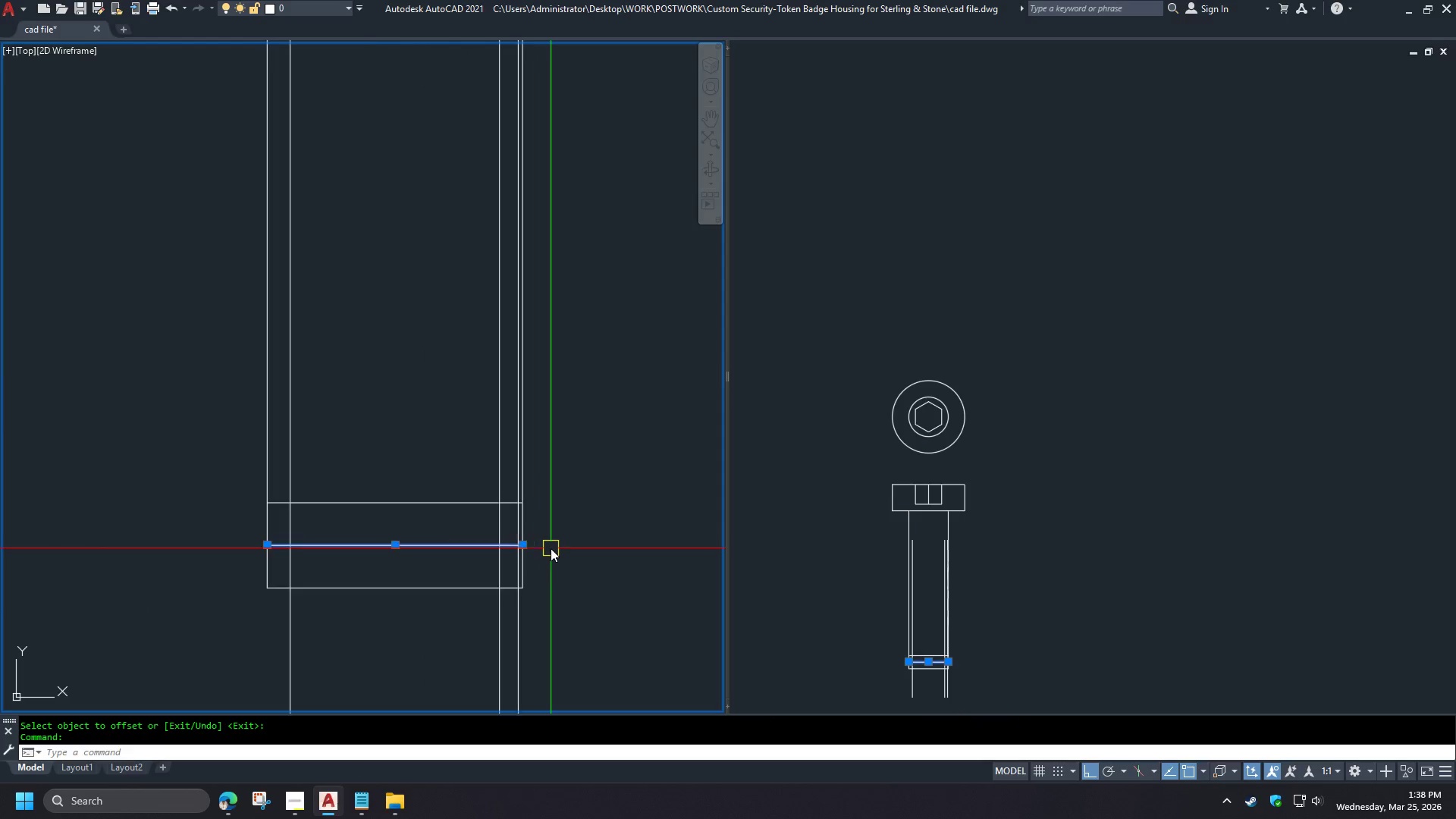 
scroll: coordinate [551, 548], scroll_direction: up, amount: 2.0
 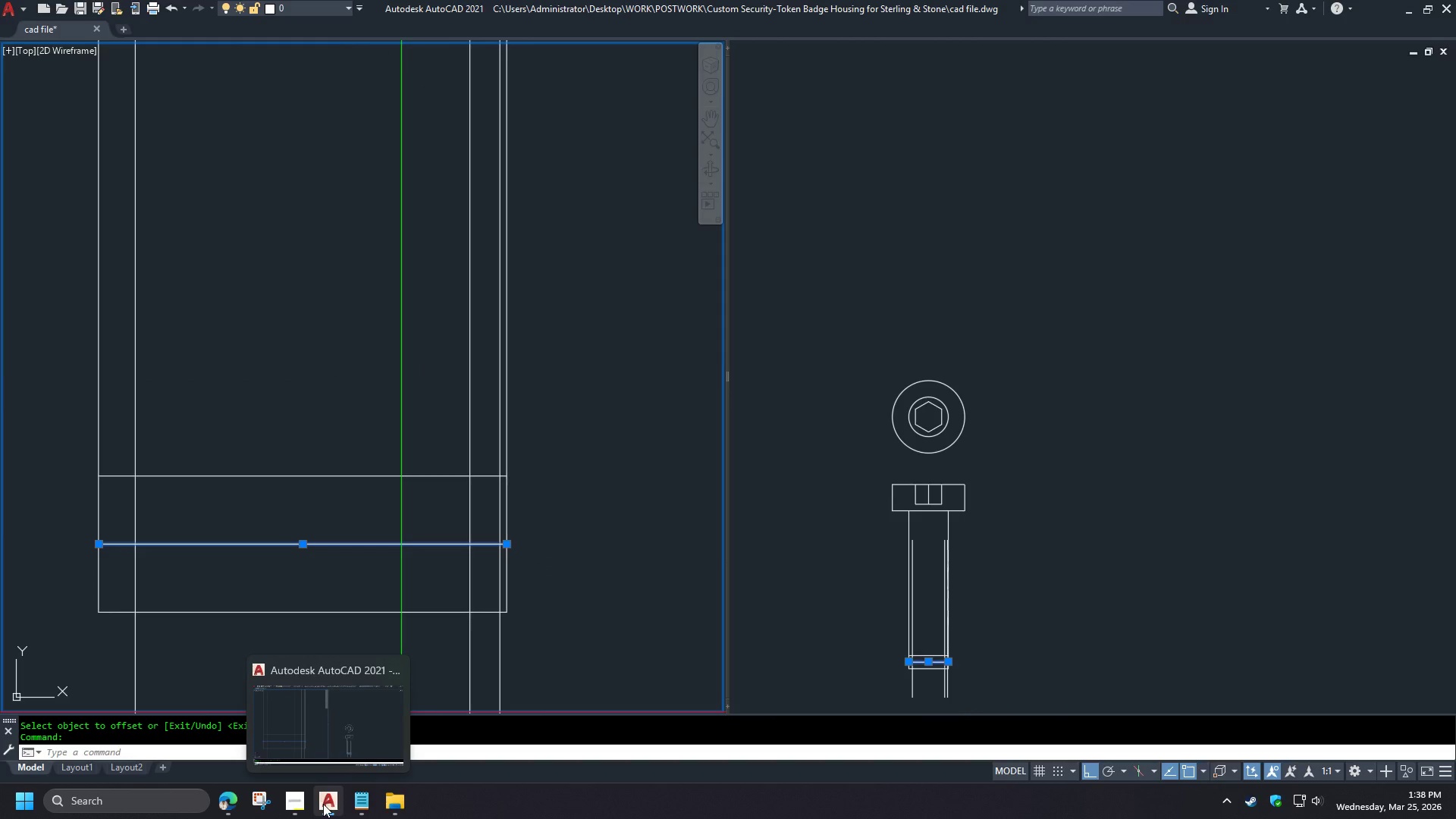 
wait(5.42)
 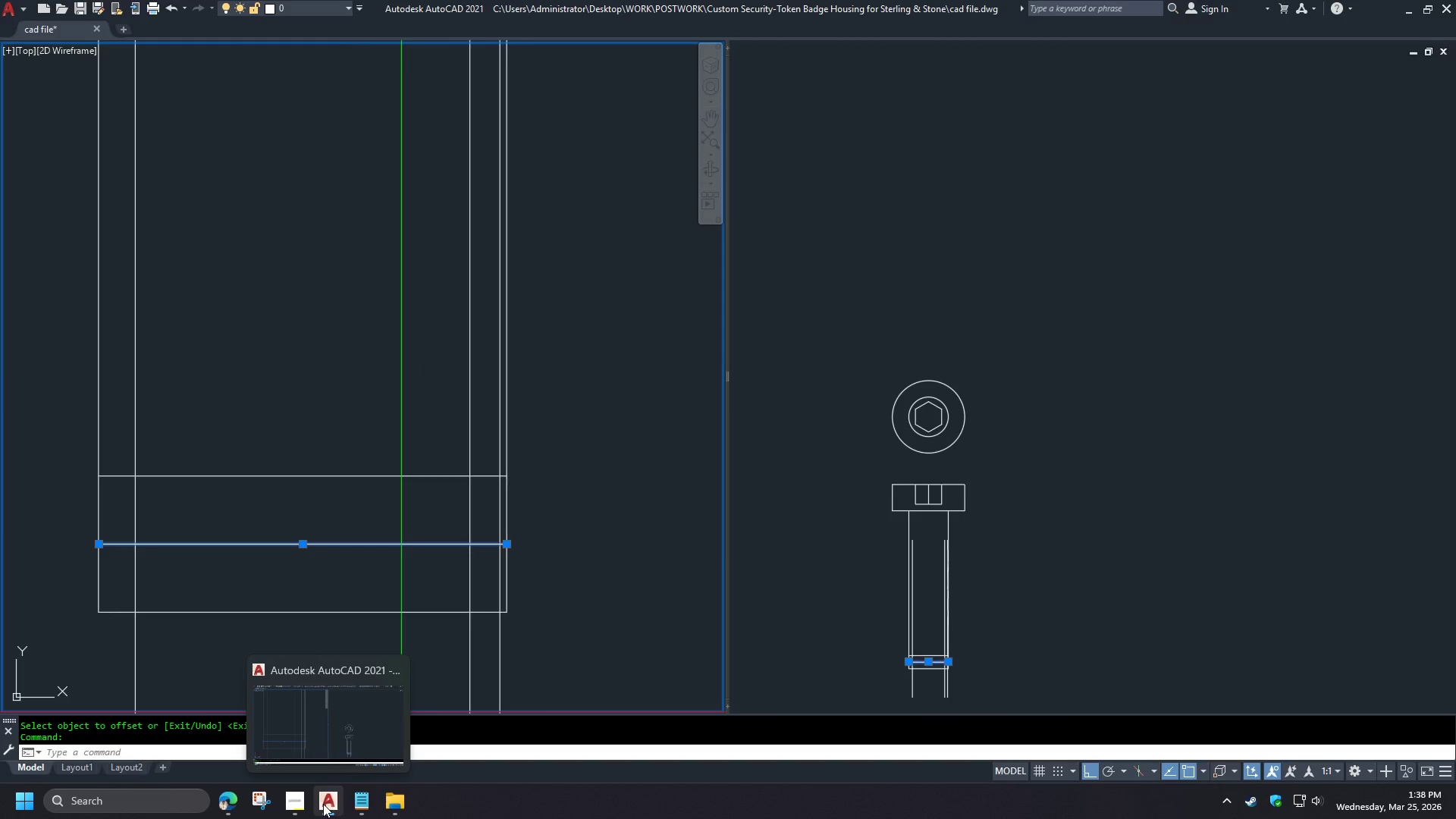 
key(Escape)